 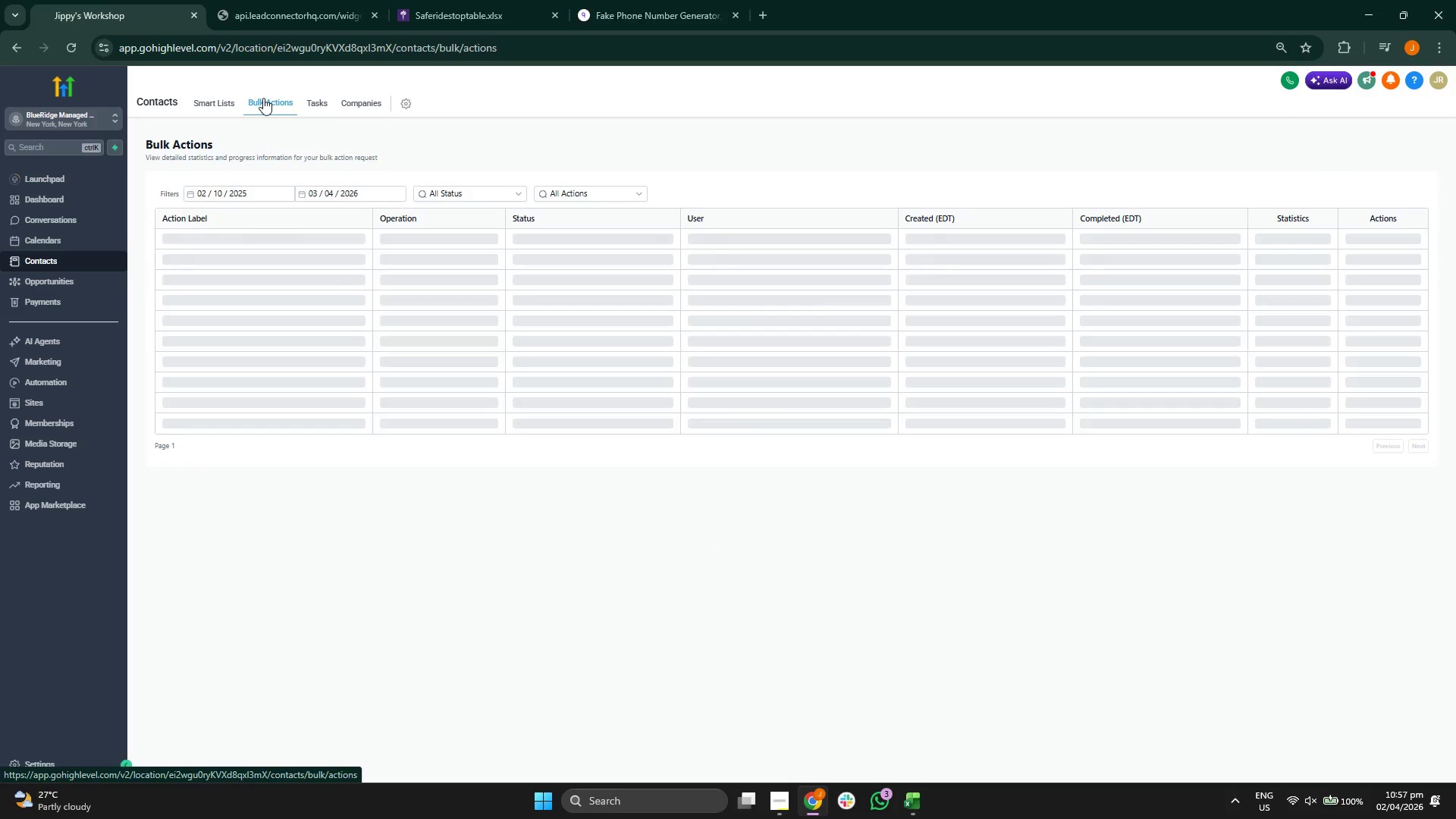 
left_click([1380, 242])
 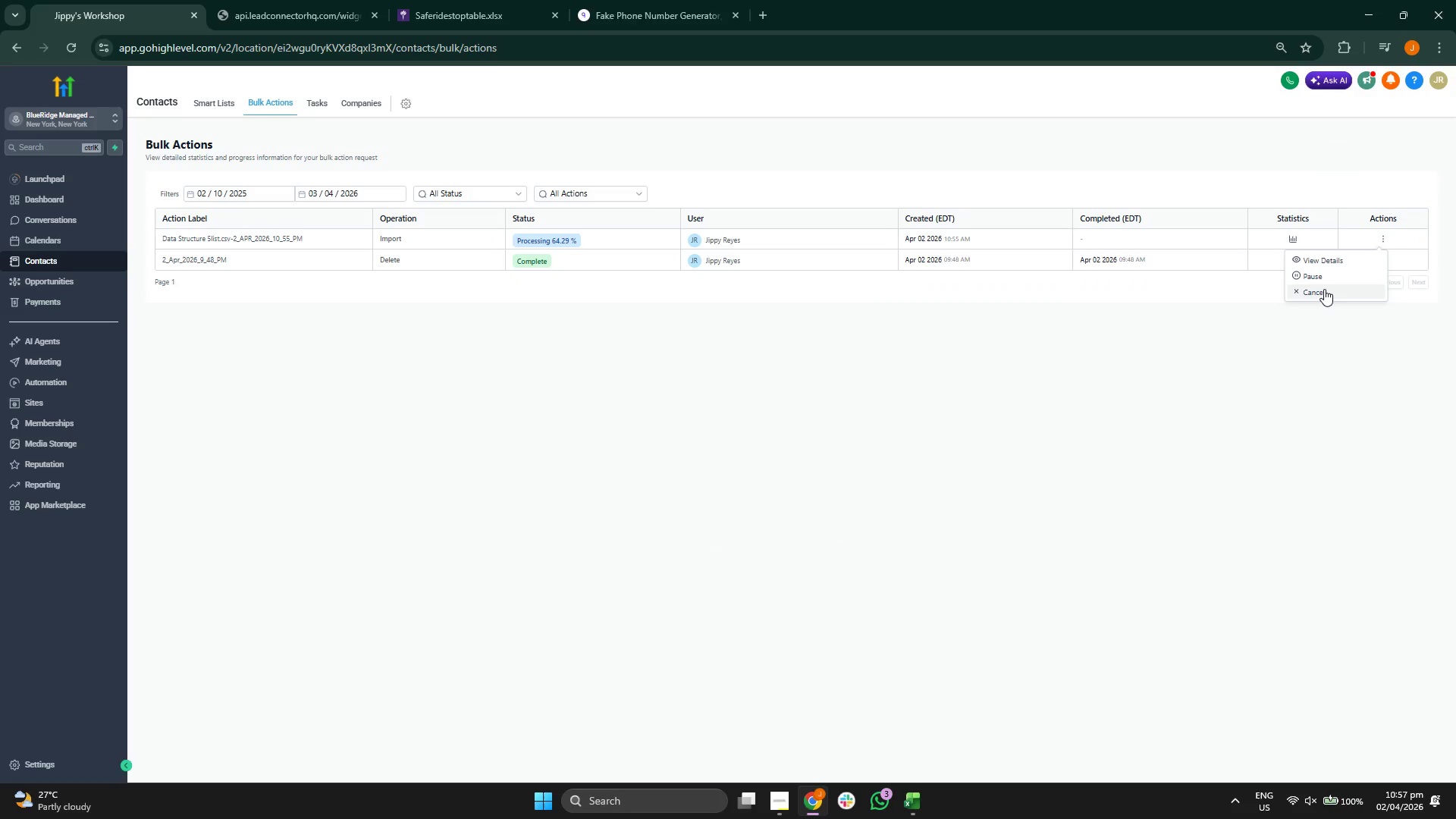 
left_click([1324, 289])
 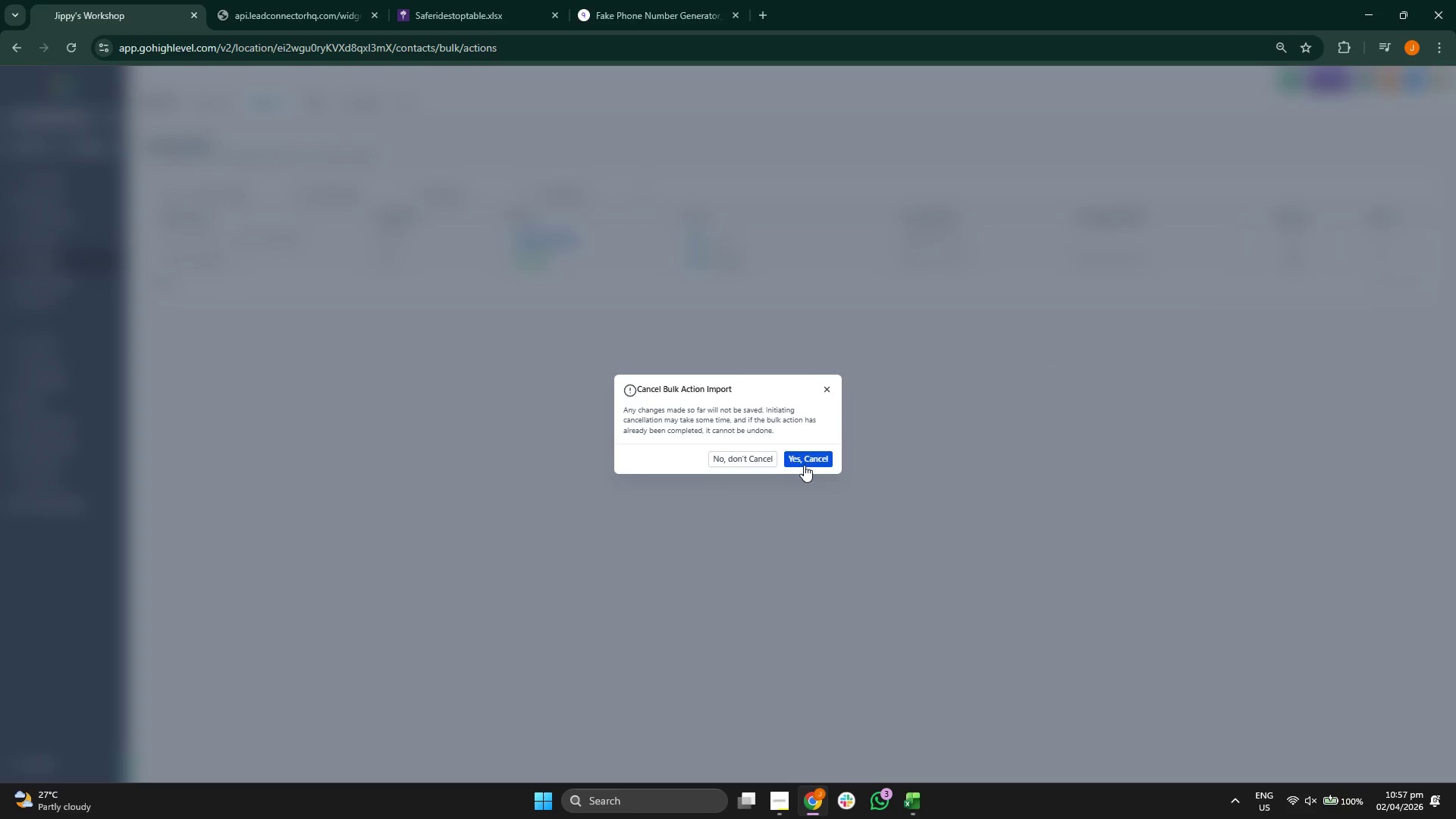 
left_click([808, 463])
 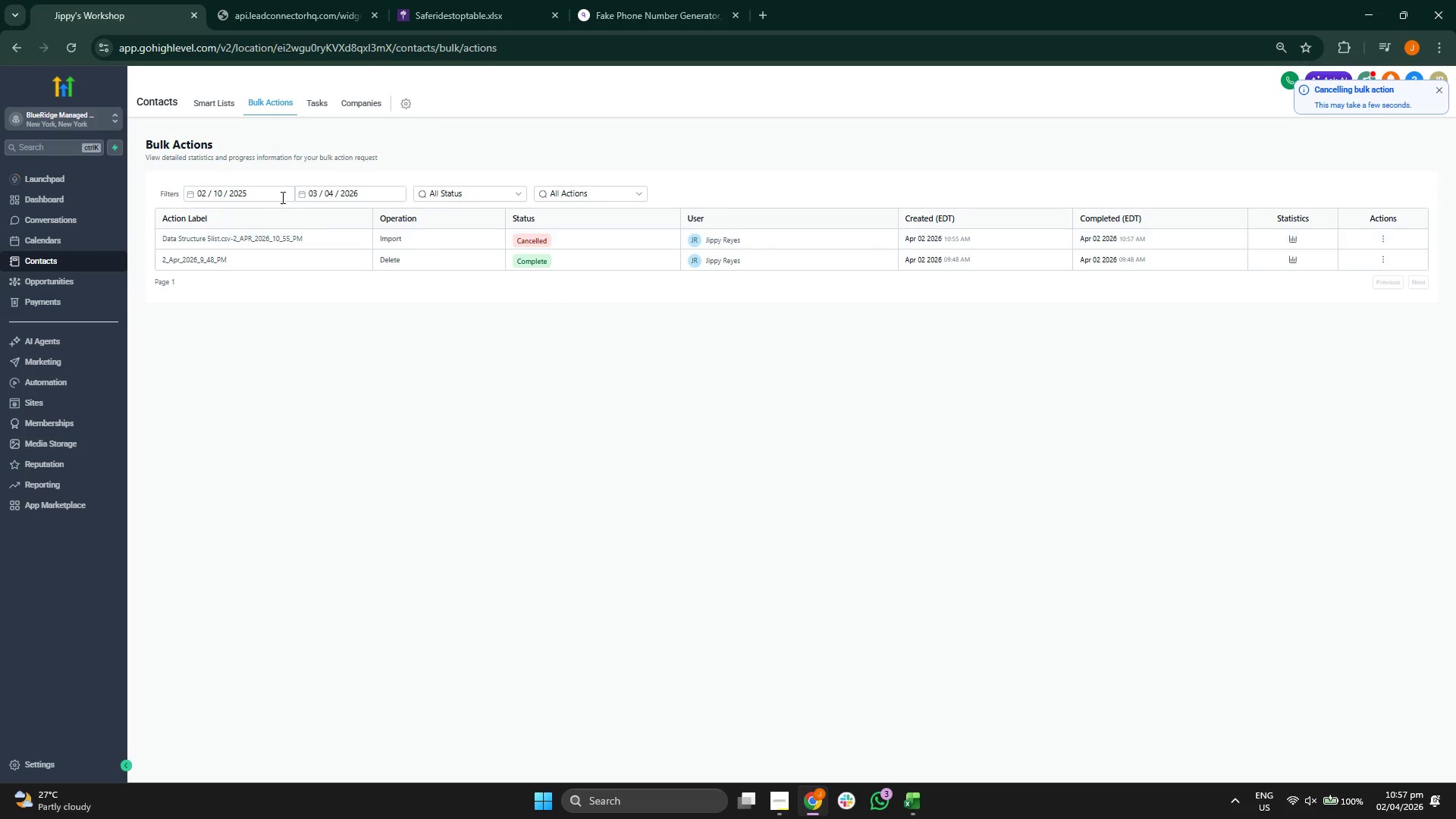 
left_click([218, 97])
 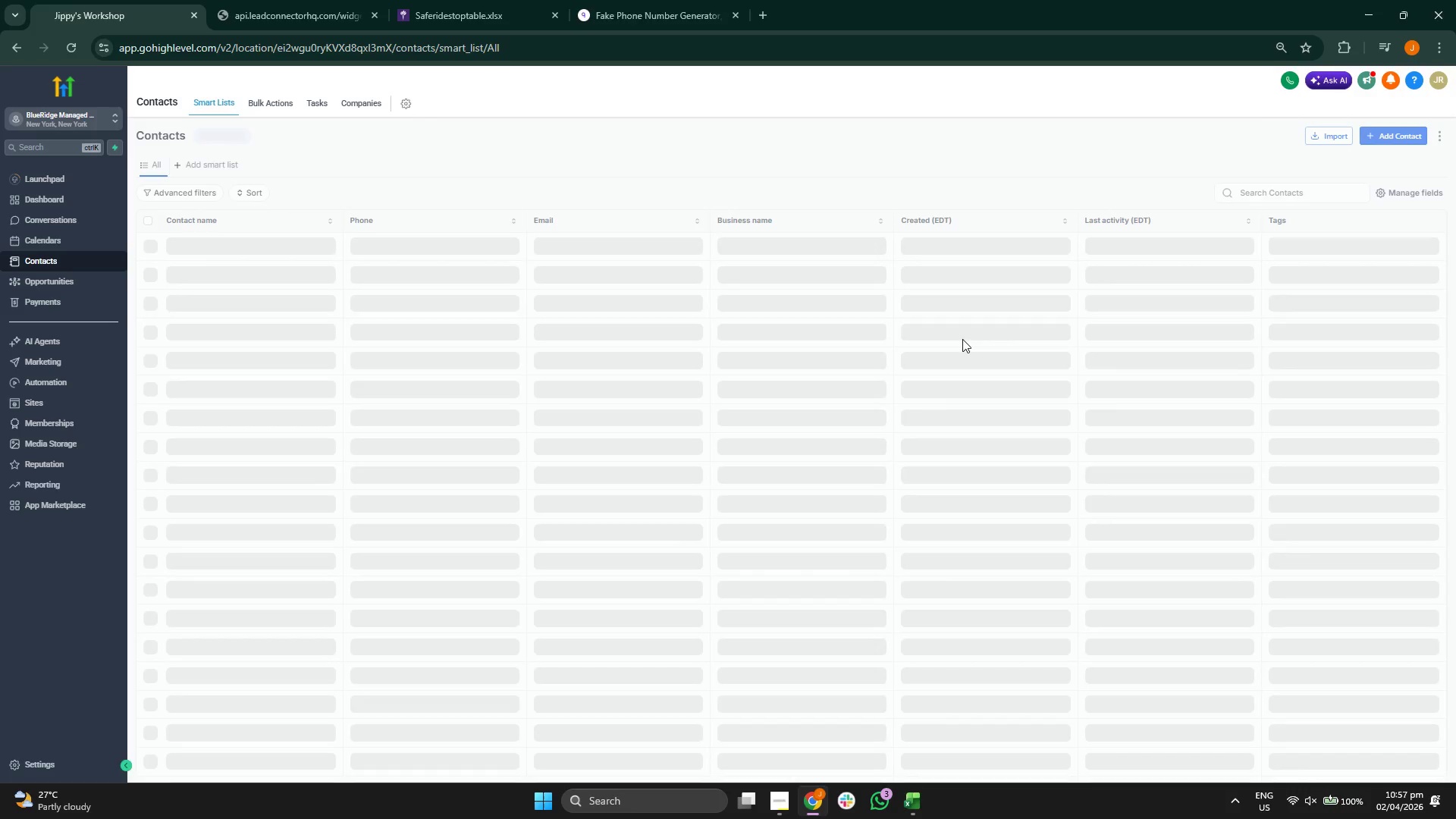 
left_click([1319, 142])
 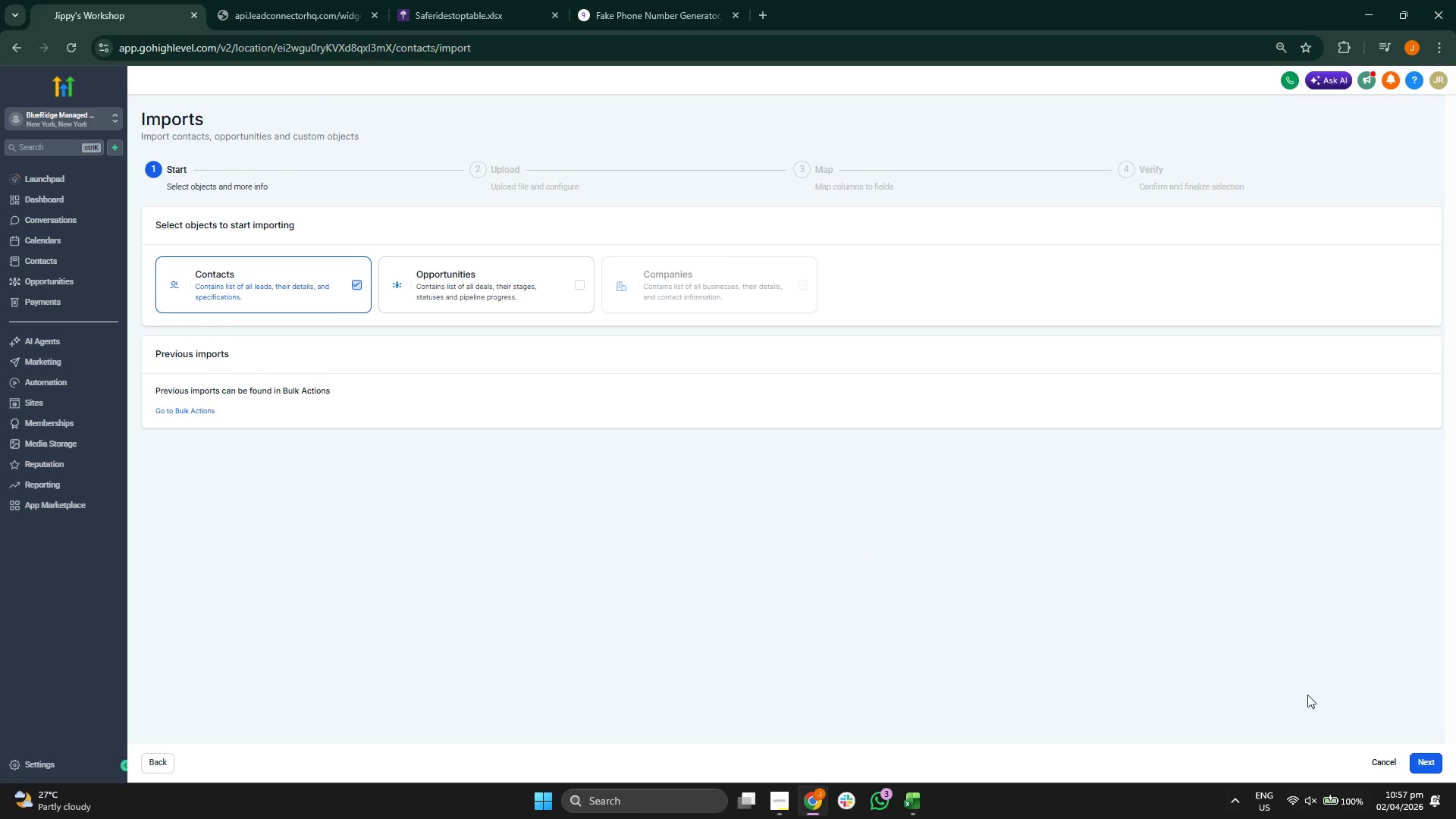 
left_click([1427, 764])
 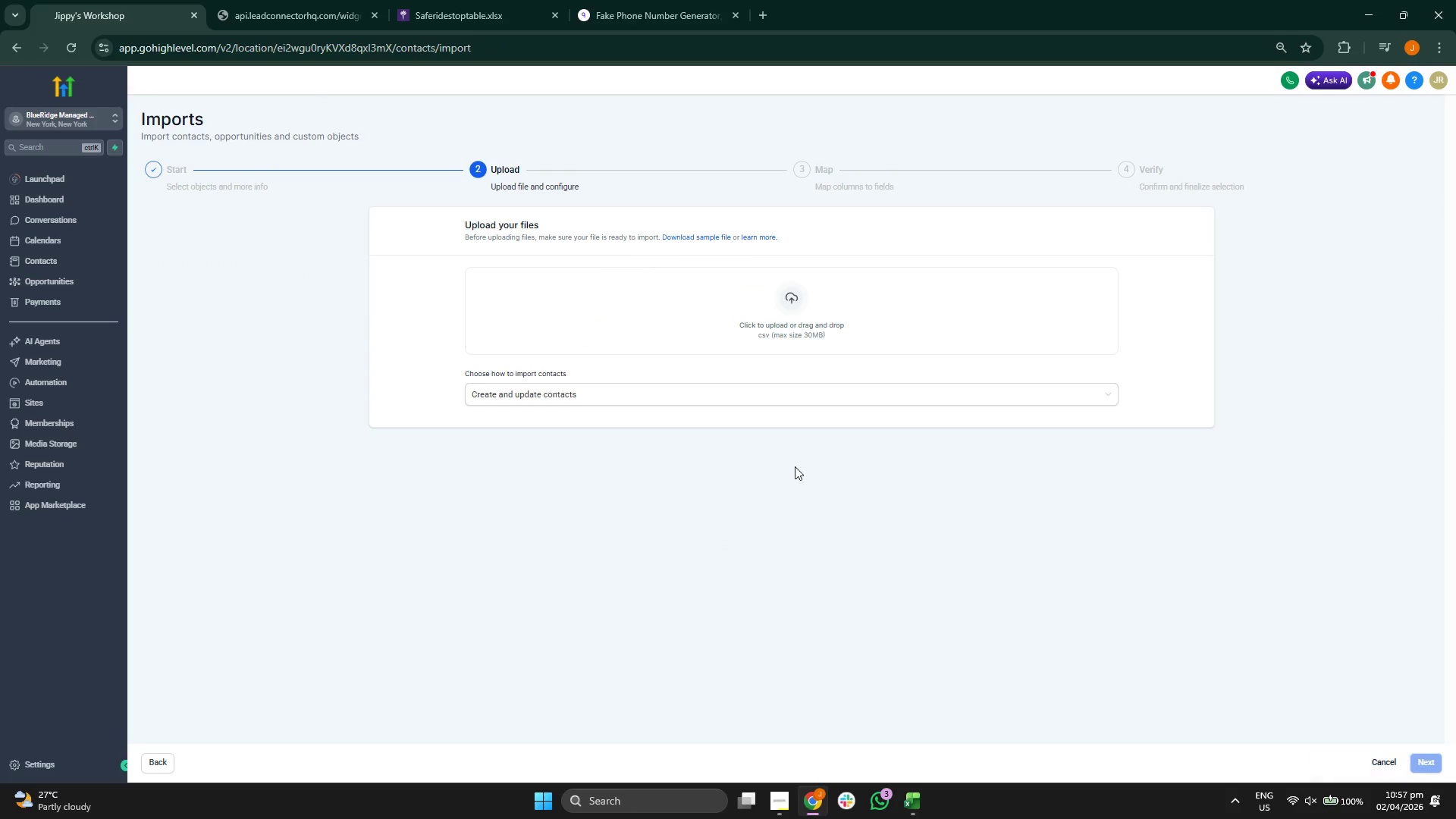 
left_click([807, 309])
 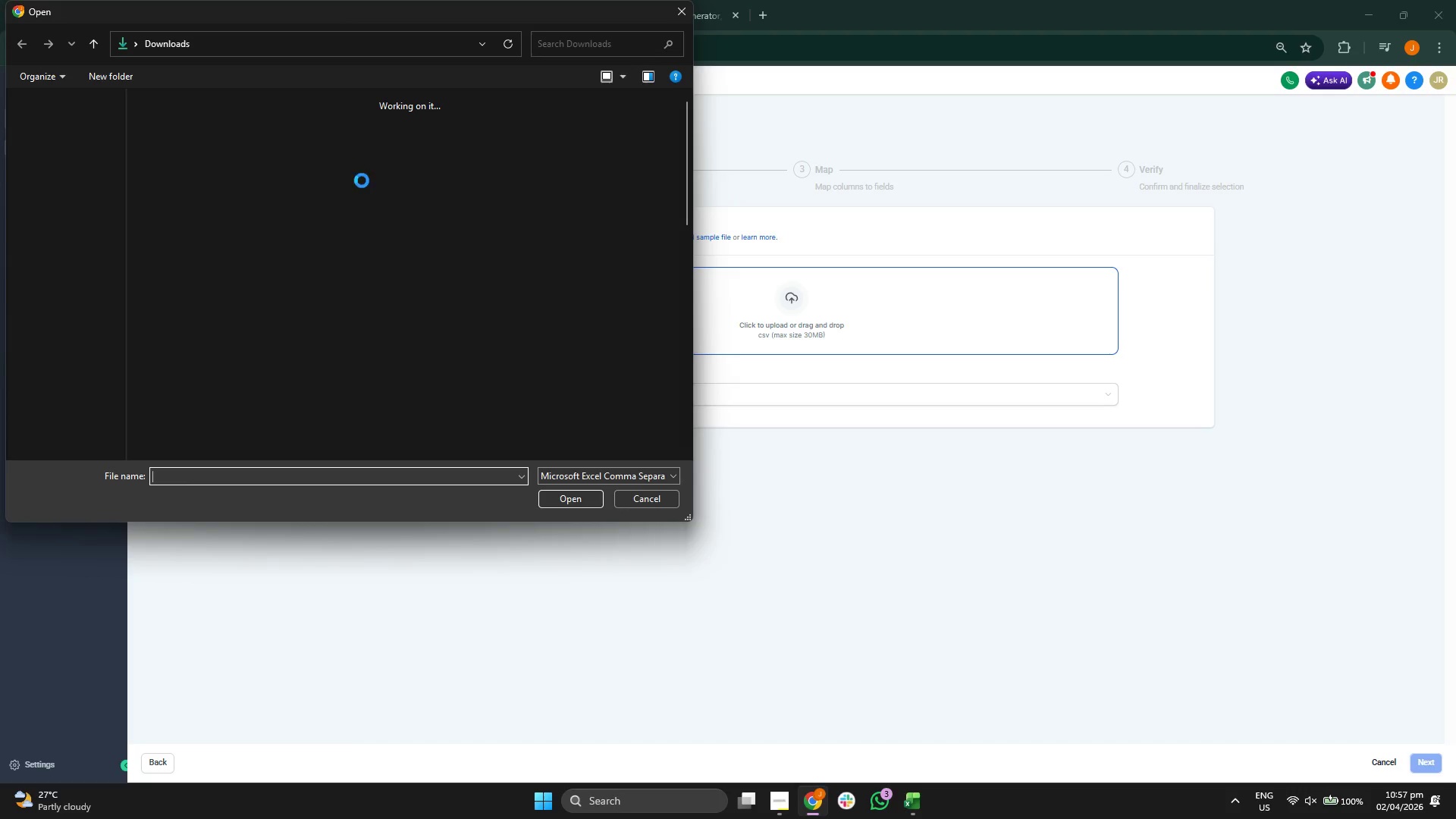 
double_click([294, 164])
 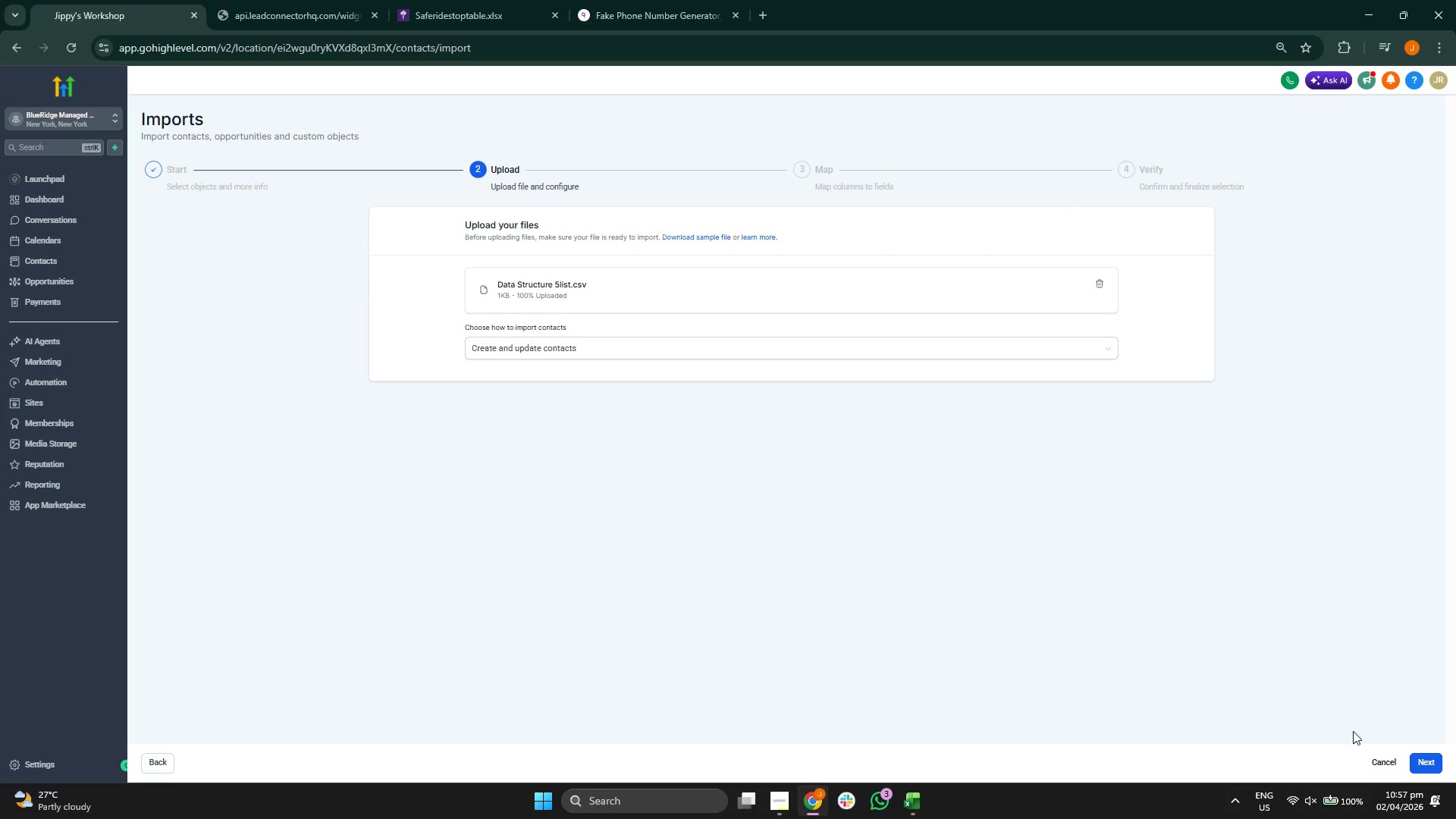 
left_click([1426, 760])
 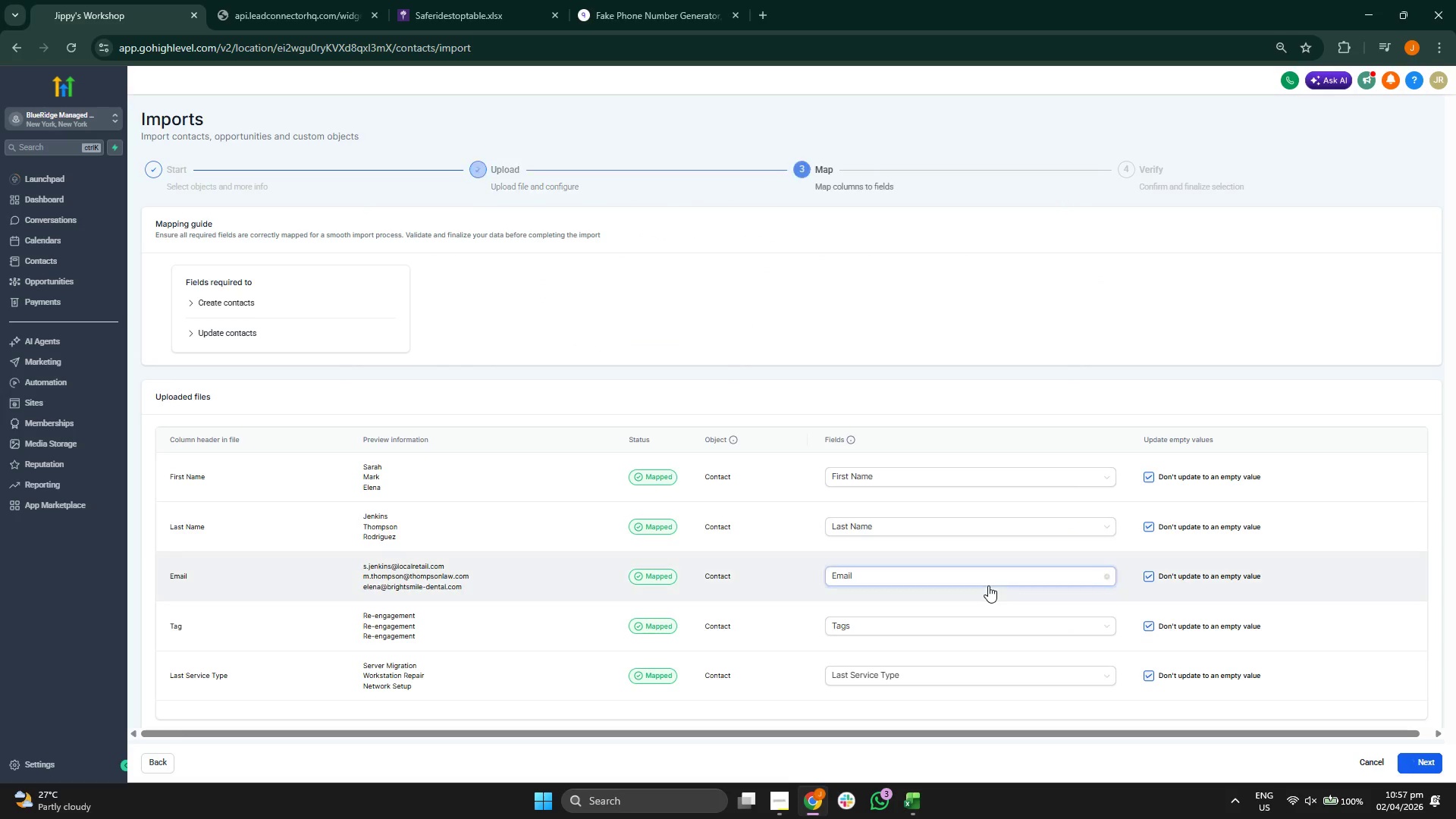 
scroll: coordinate [734, 622], scroll_direction: down, amount: 4.0
 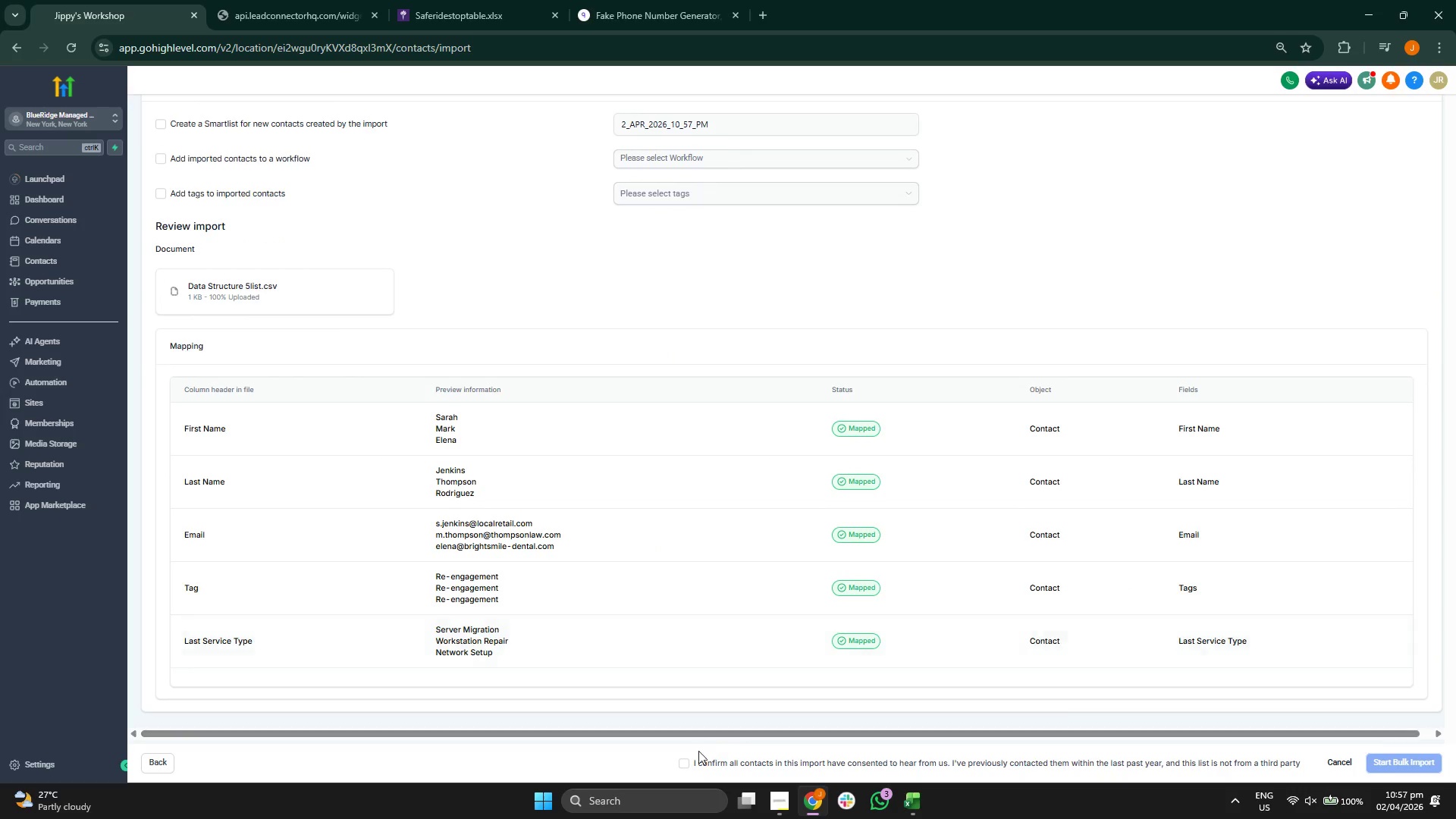 
left_click([685, 763])
 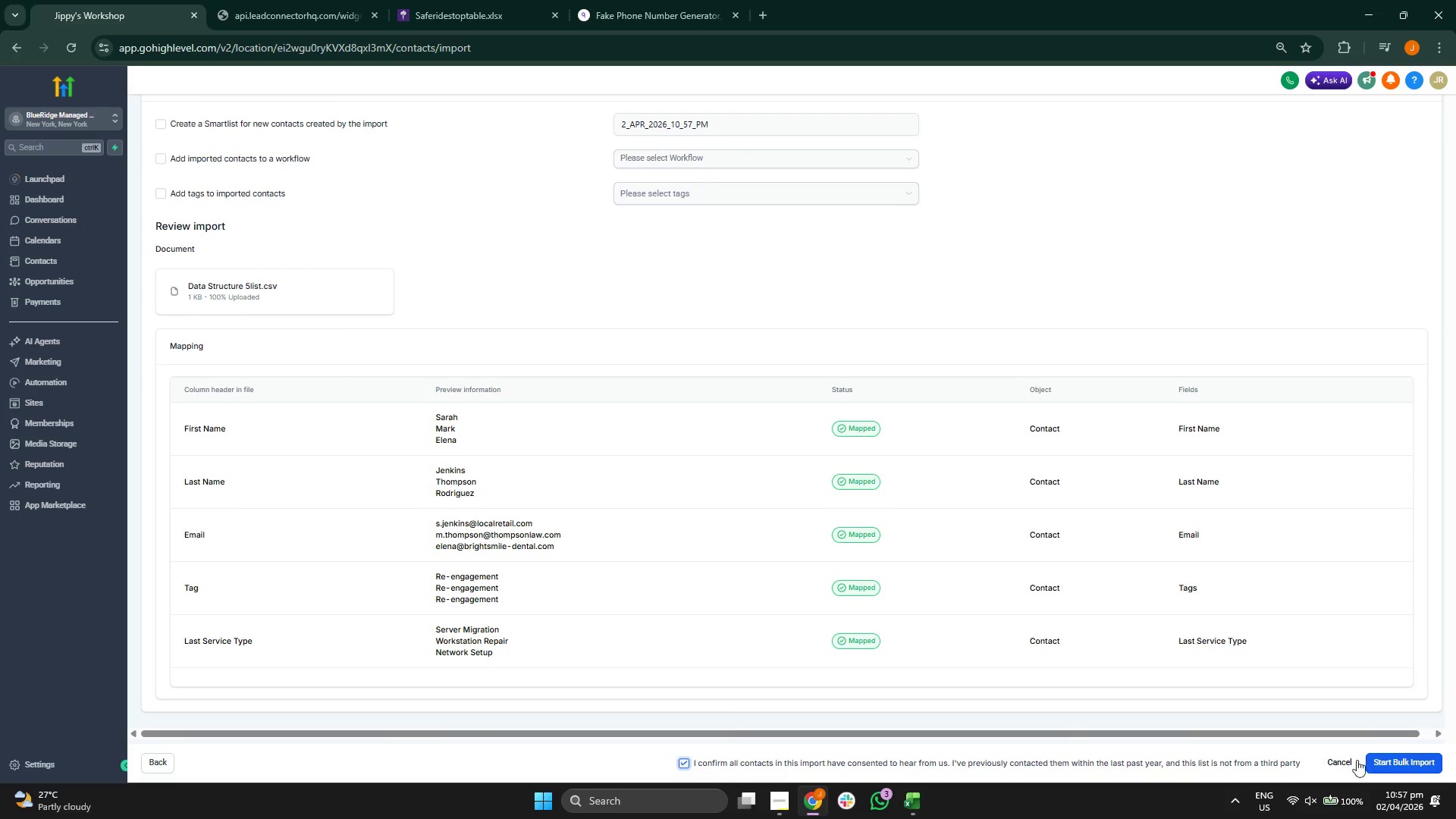 
left_click([1393, 763])
 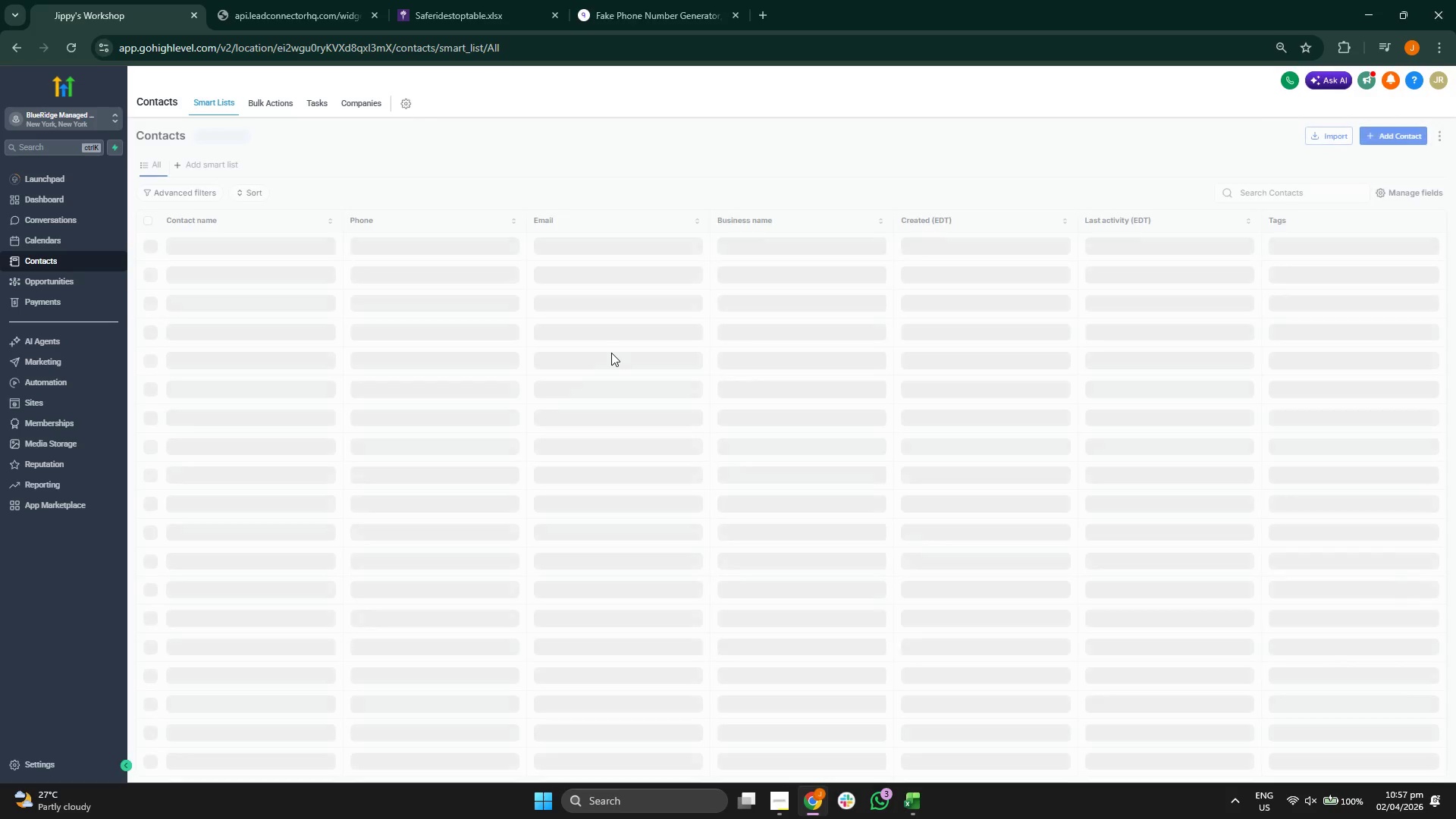 
wait(6.55)
 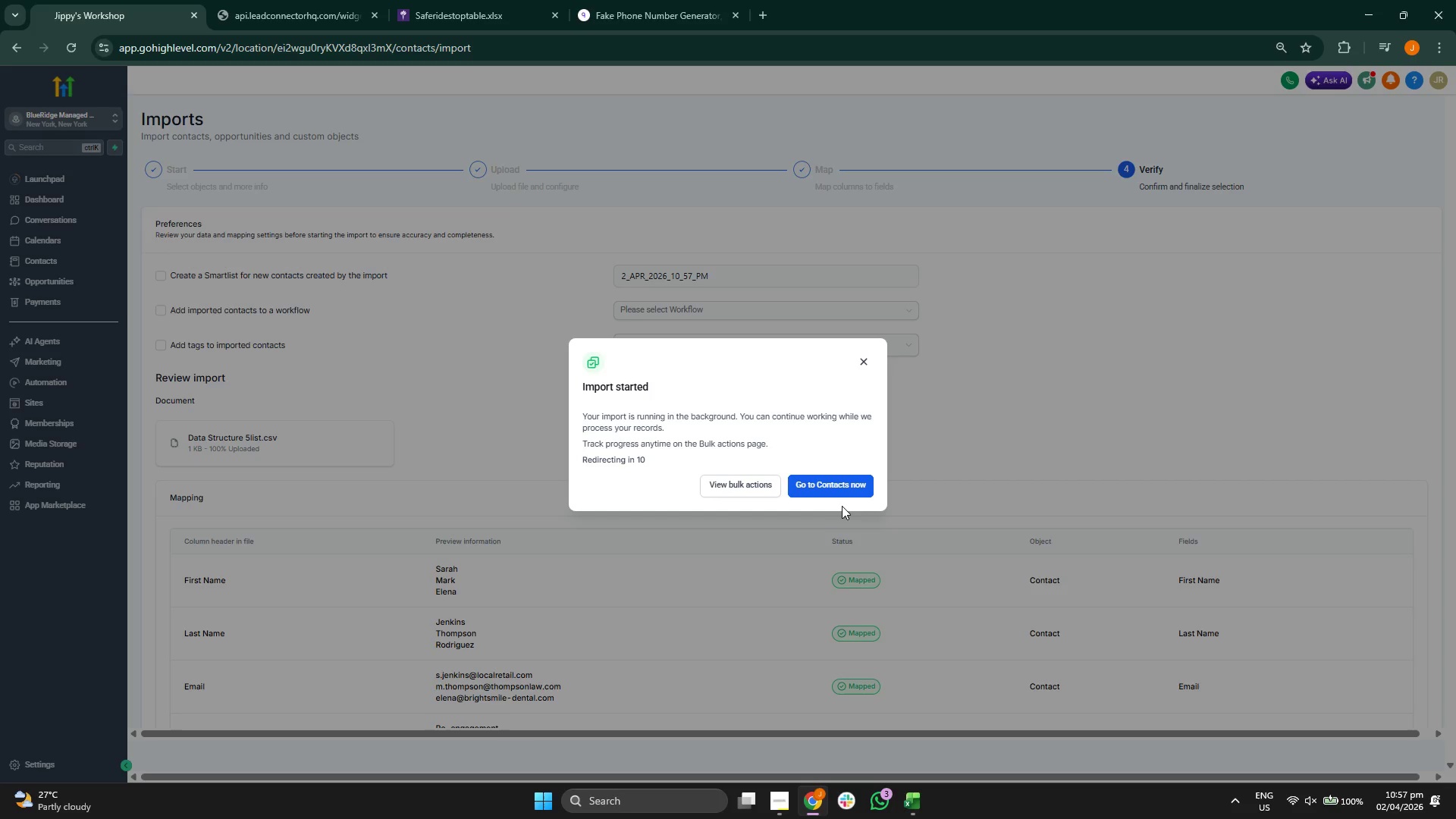 
left_click([273, 99])
 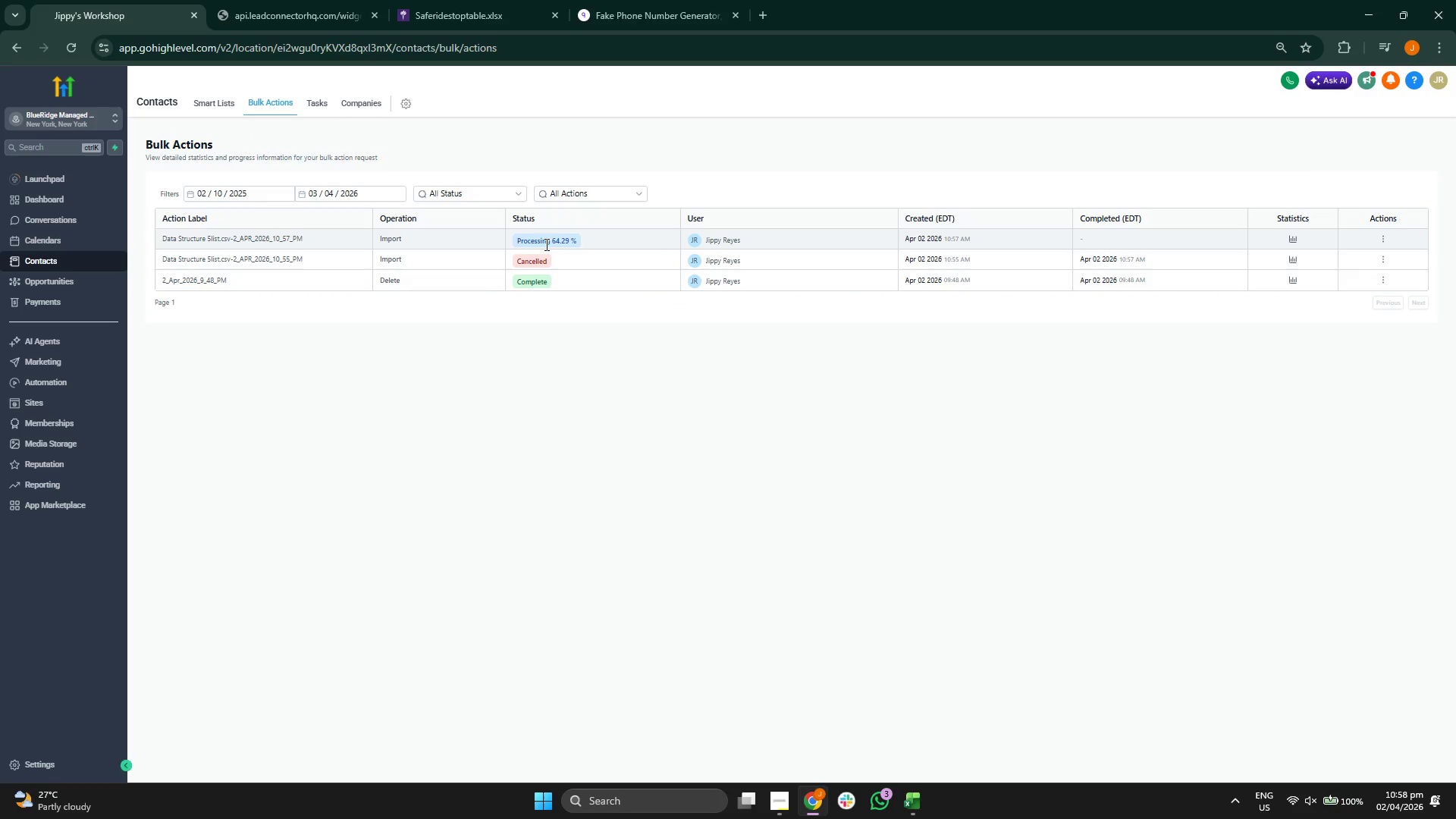 
wait(5.47)
 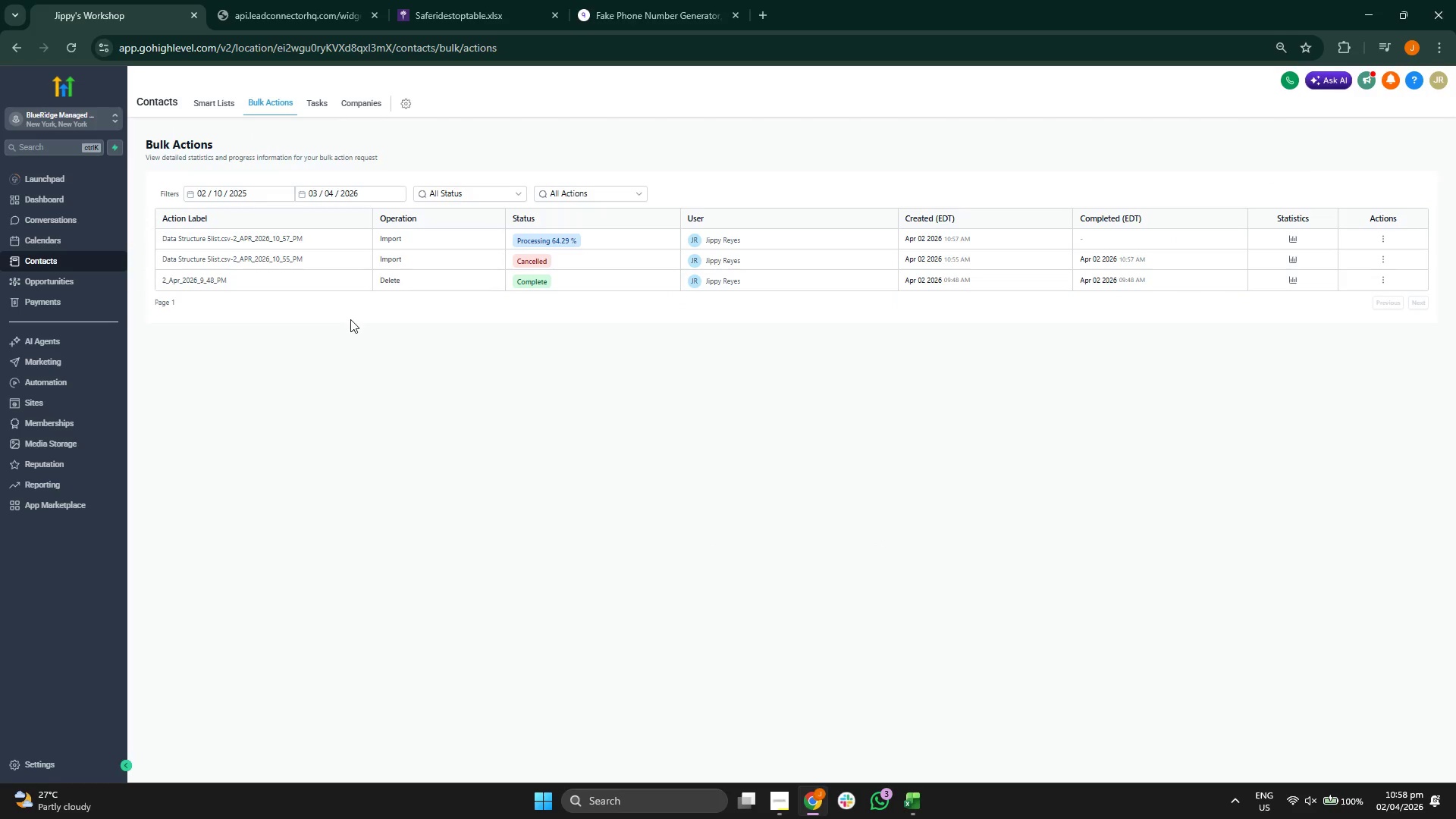 
left_click([218, 106])
 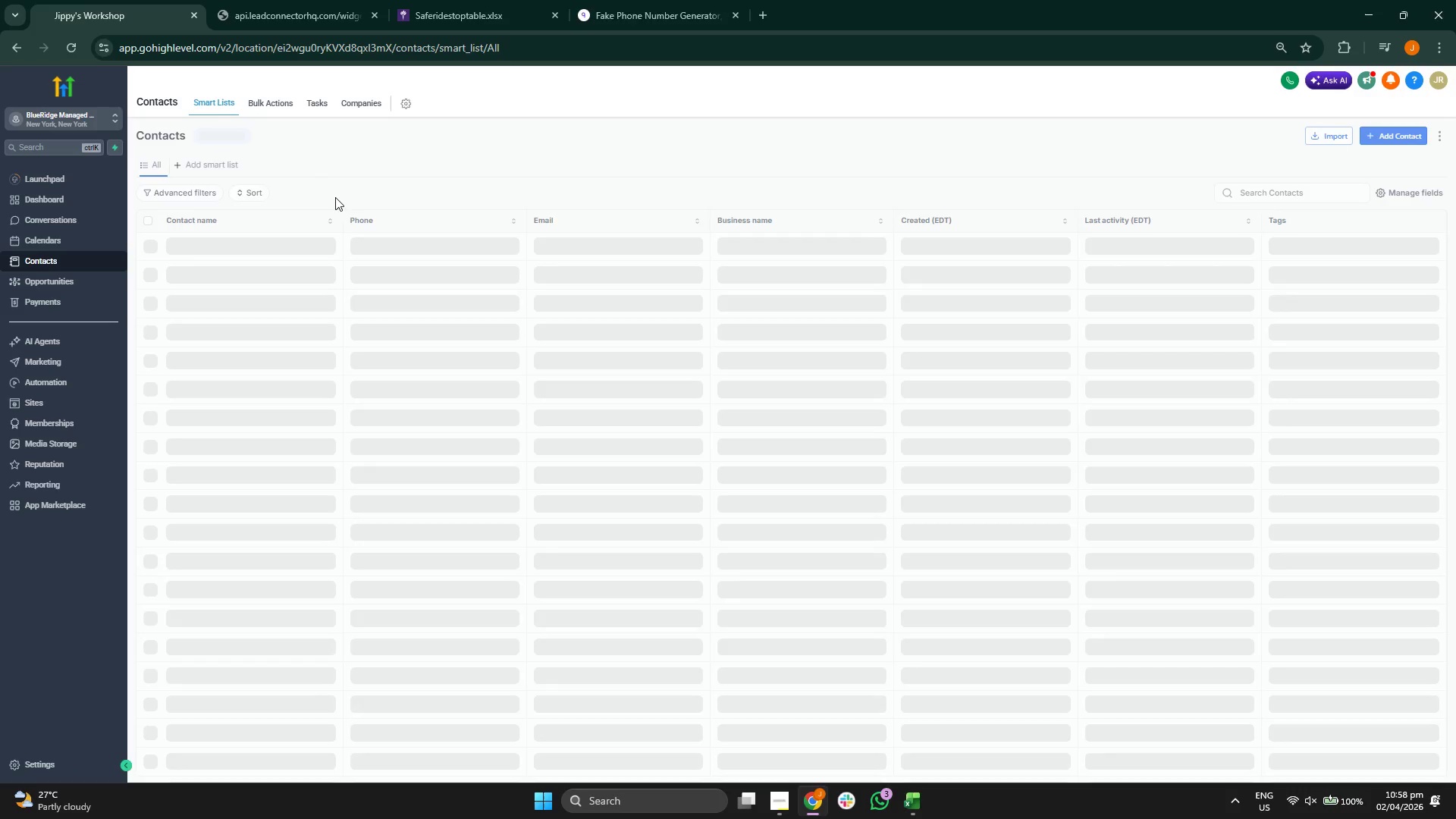 
left_click([77, 49])
 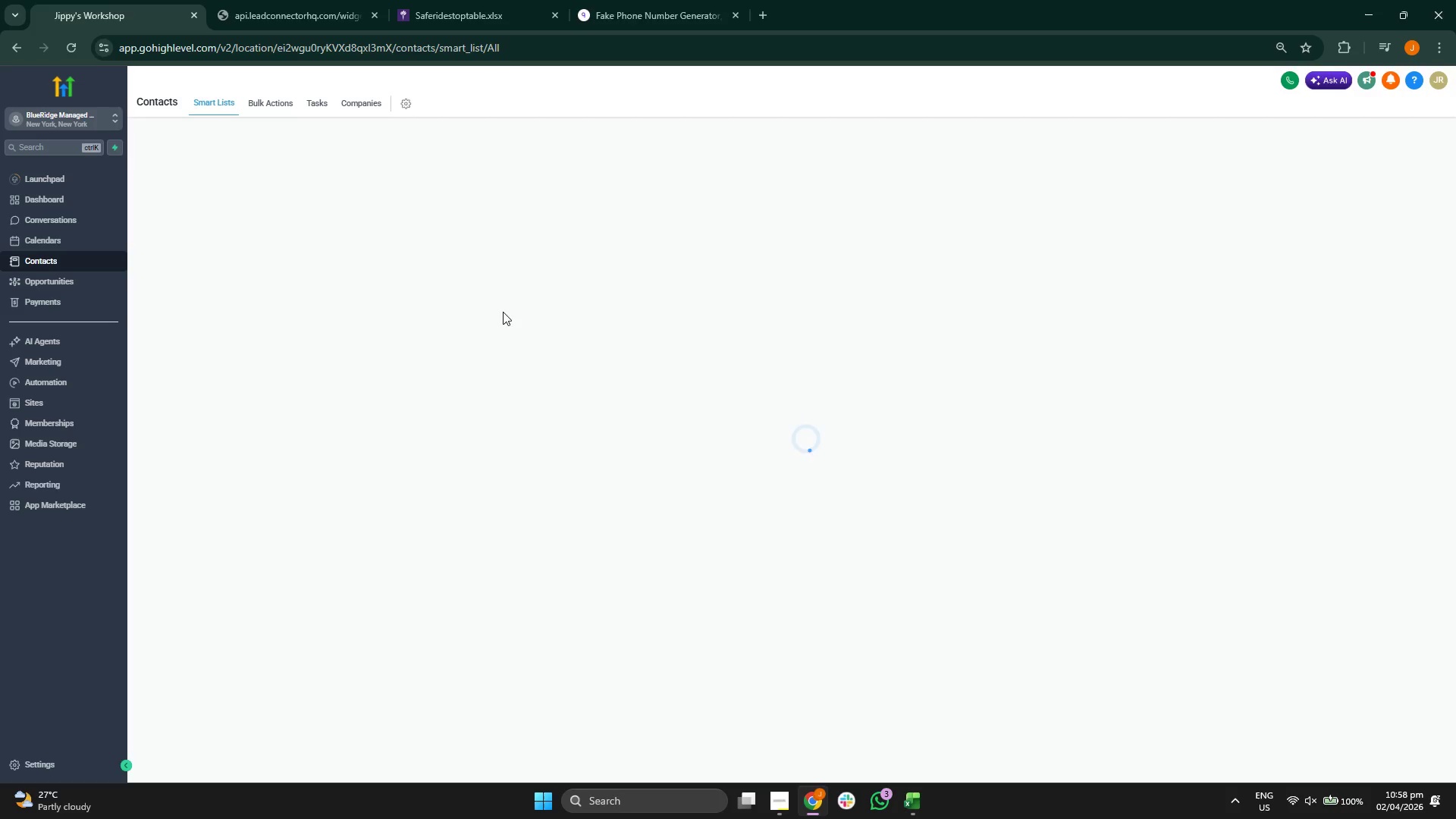 
wait(12.09)
 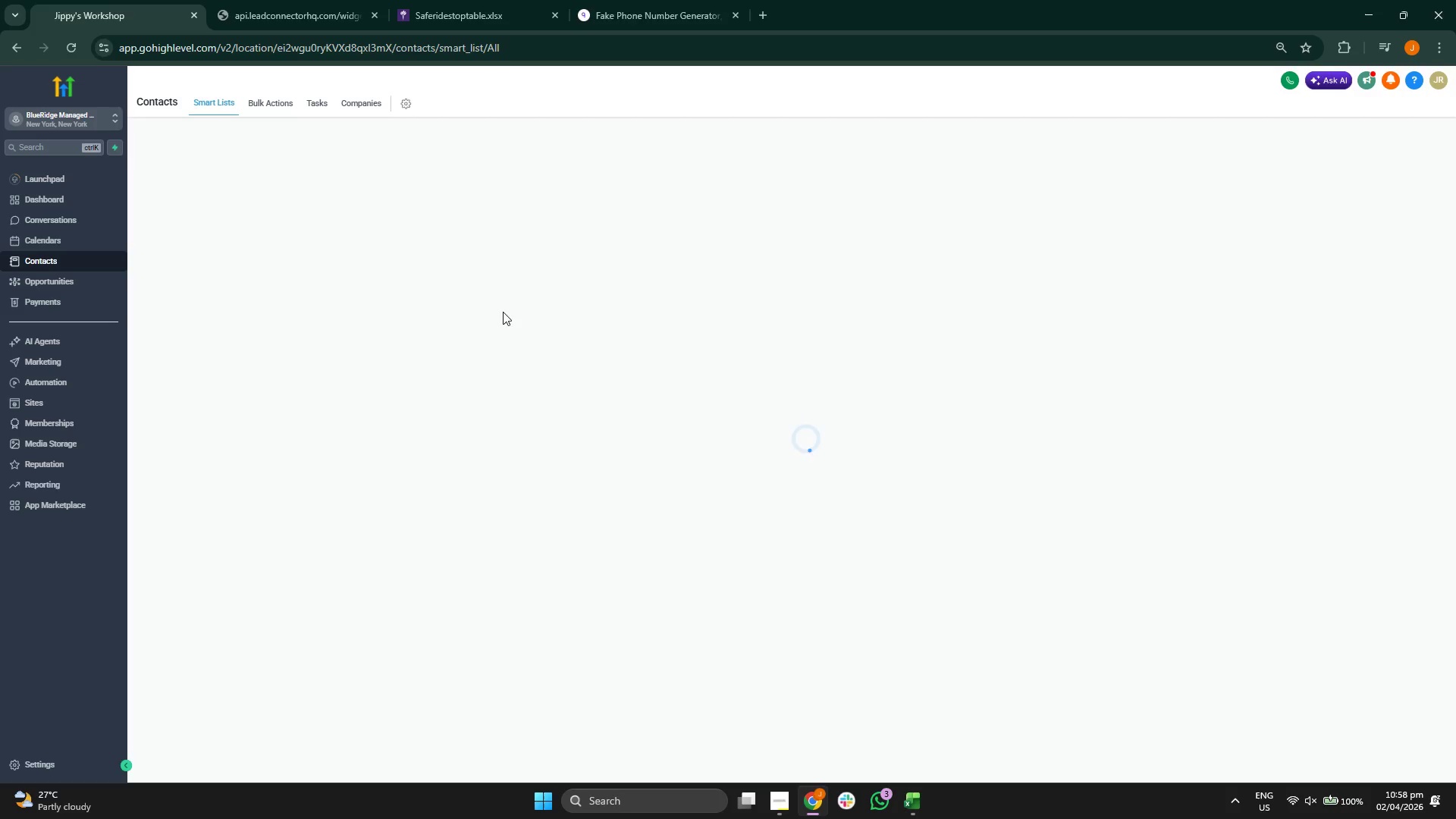 
left_click([271, 107])
 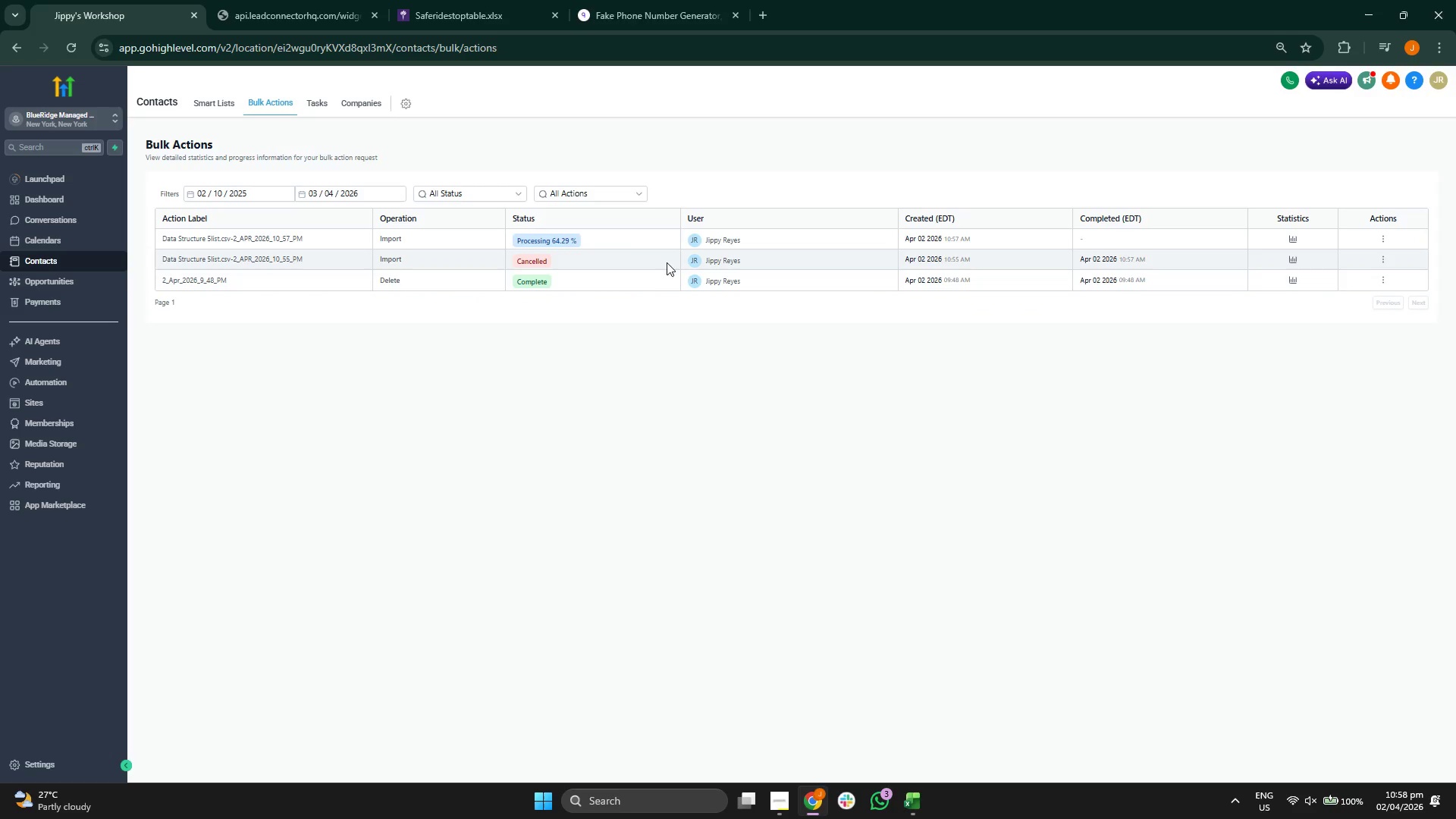 
left_click([554, 240])
 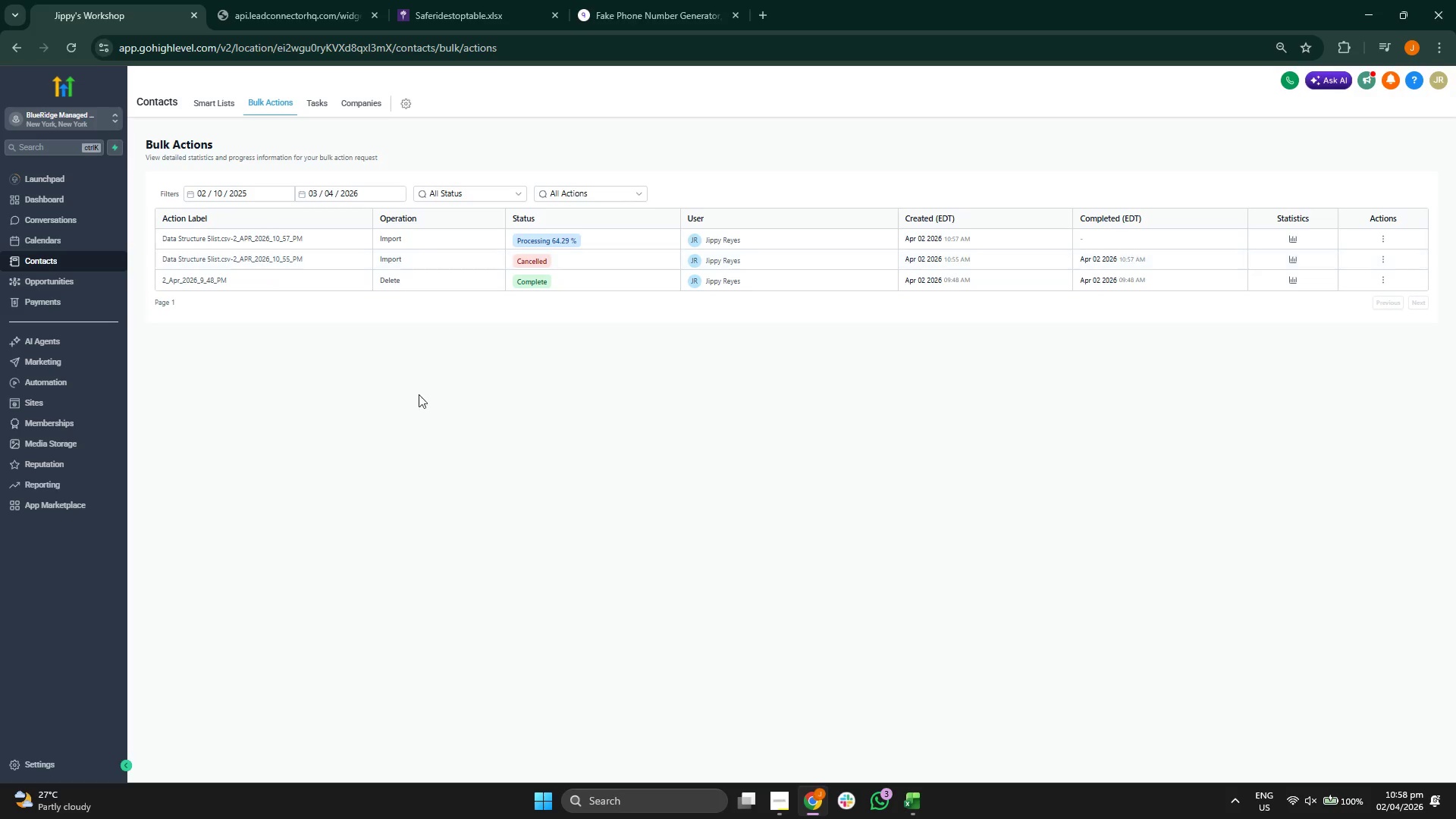 
left_click([386, 422])
 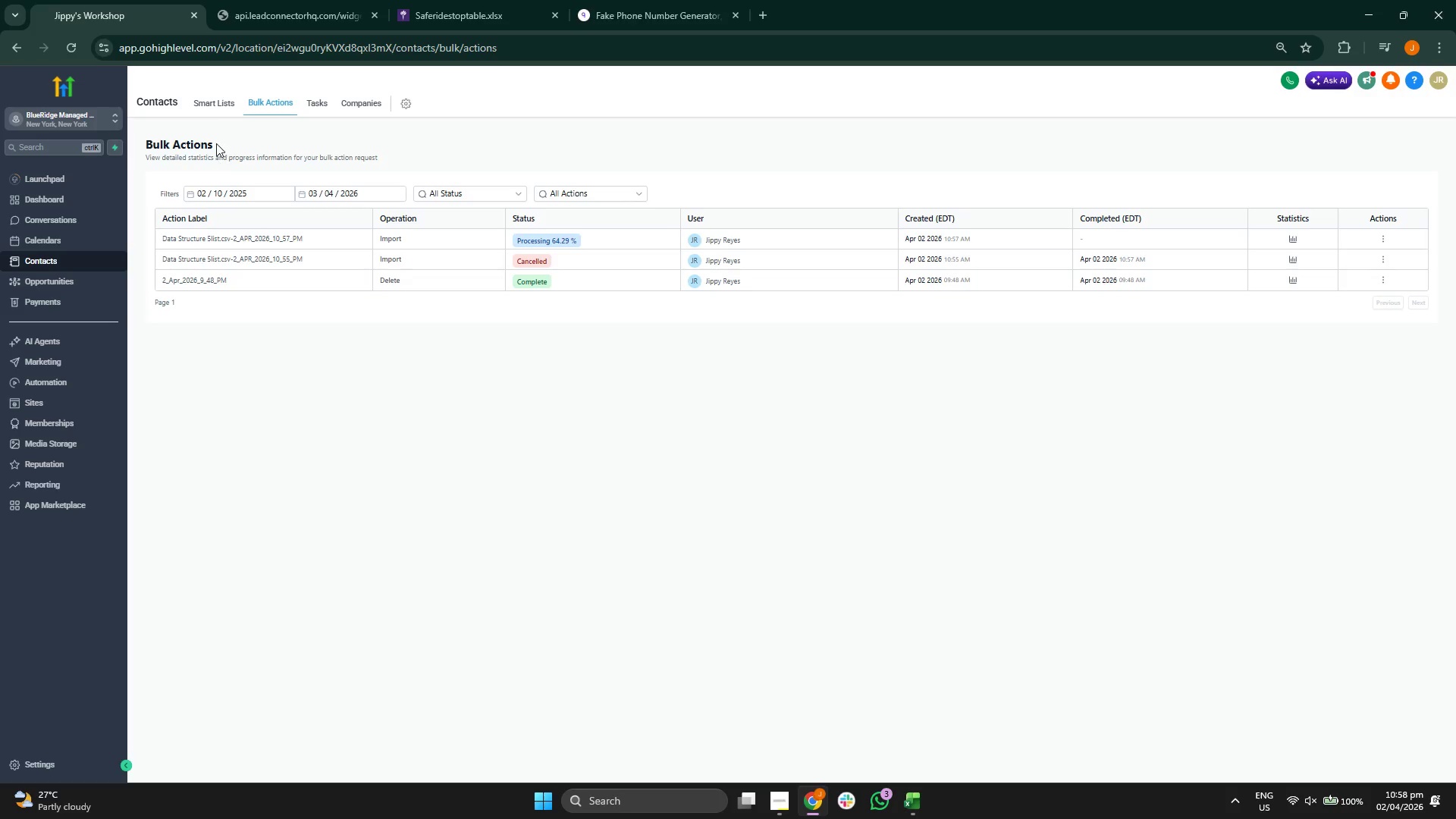 
left_click([218, 108])
 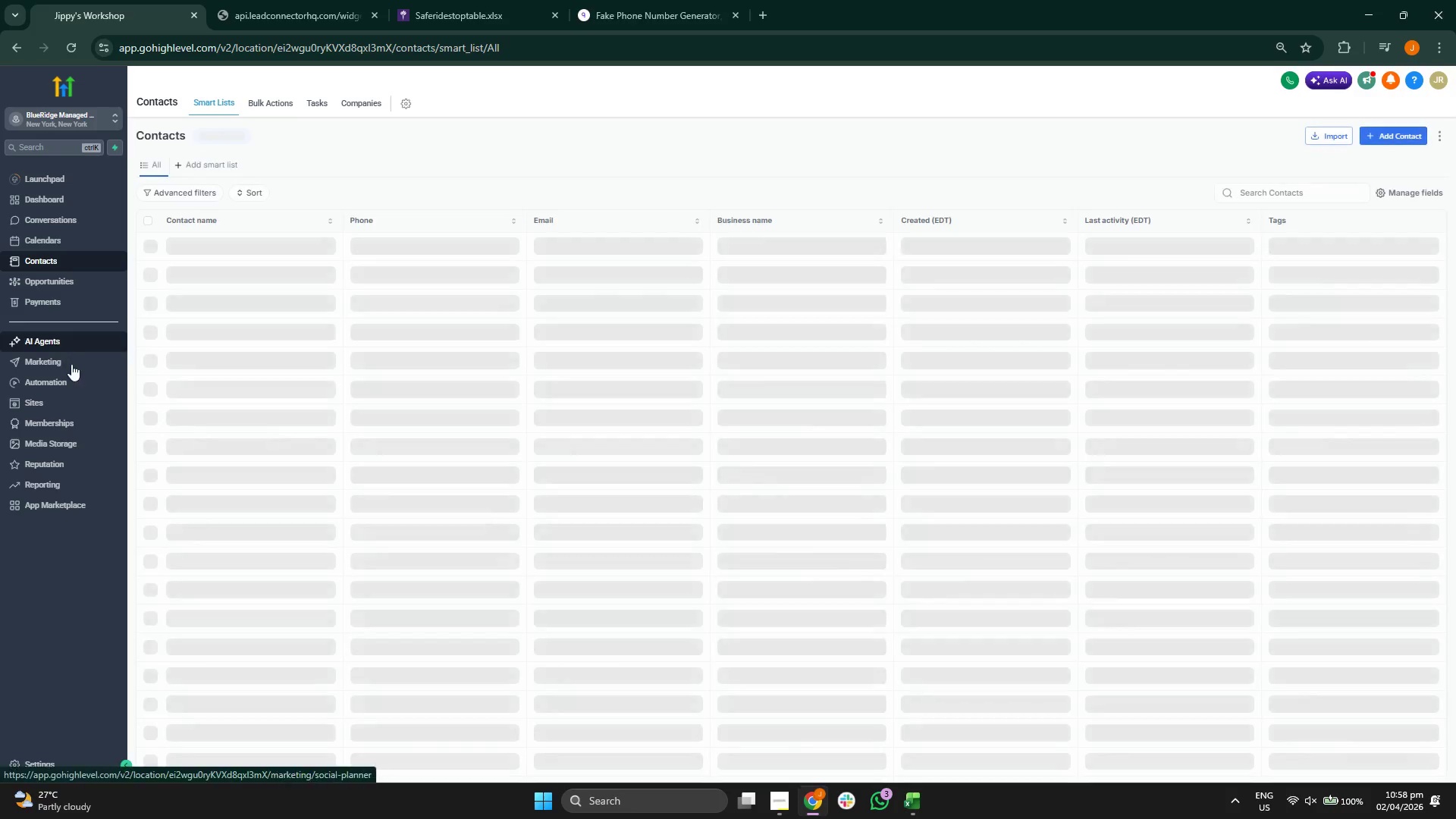 
left_click([71, 363])
 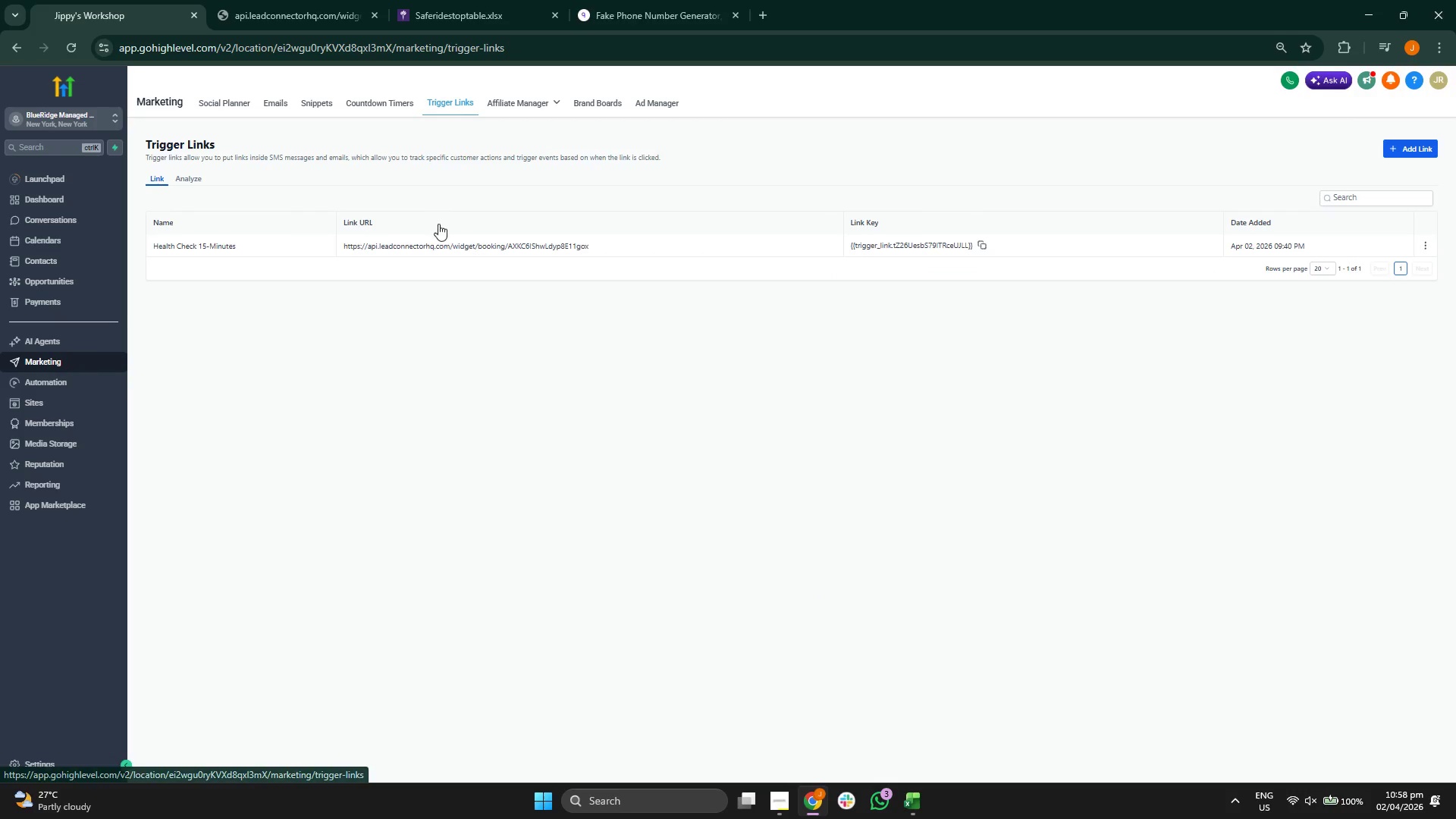 
wait(6.44)
 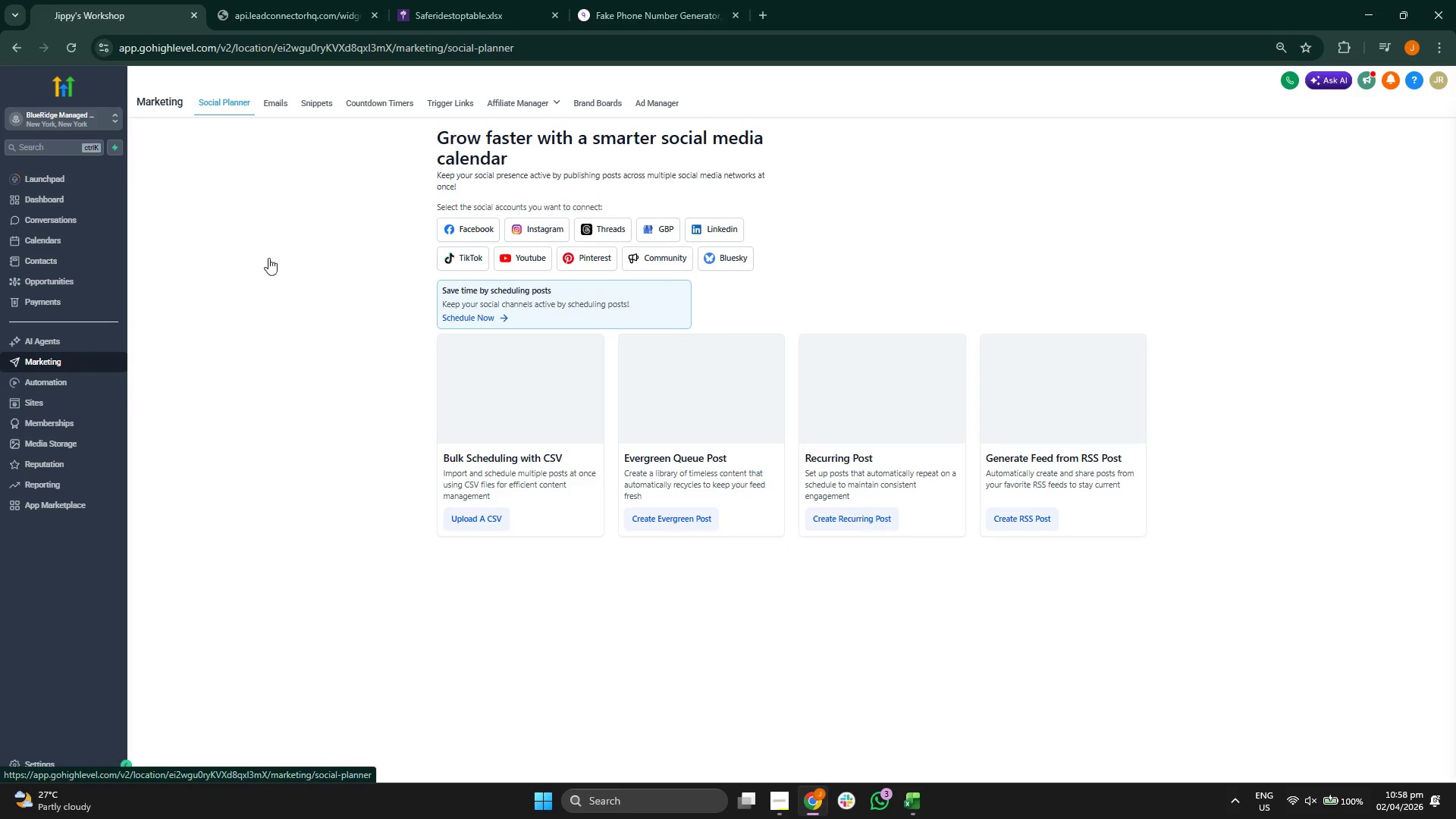 
left_click([262, 102])
 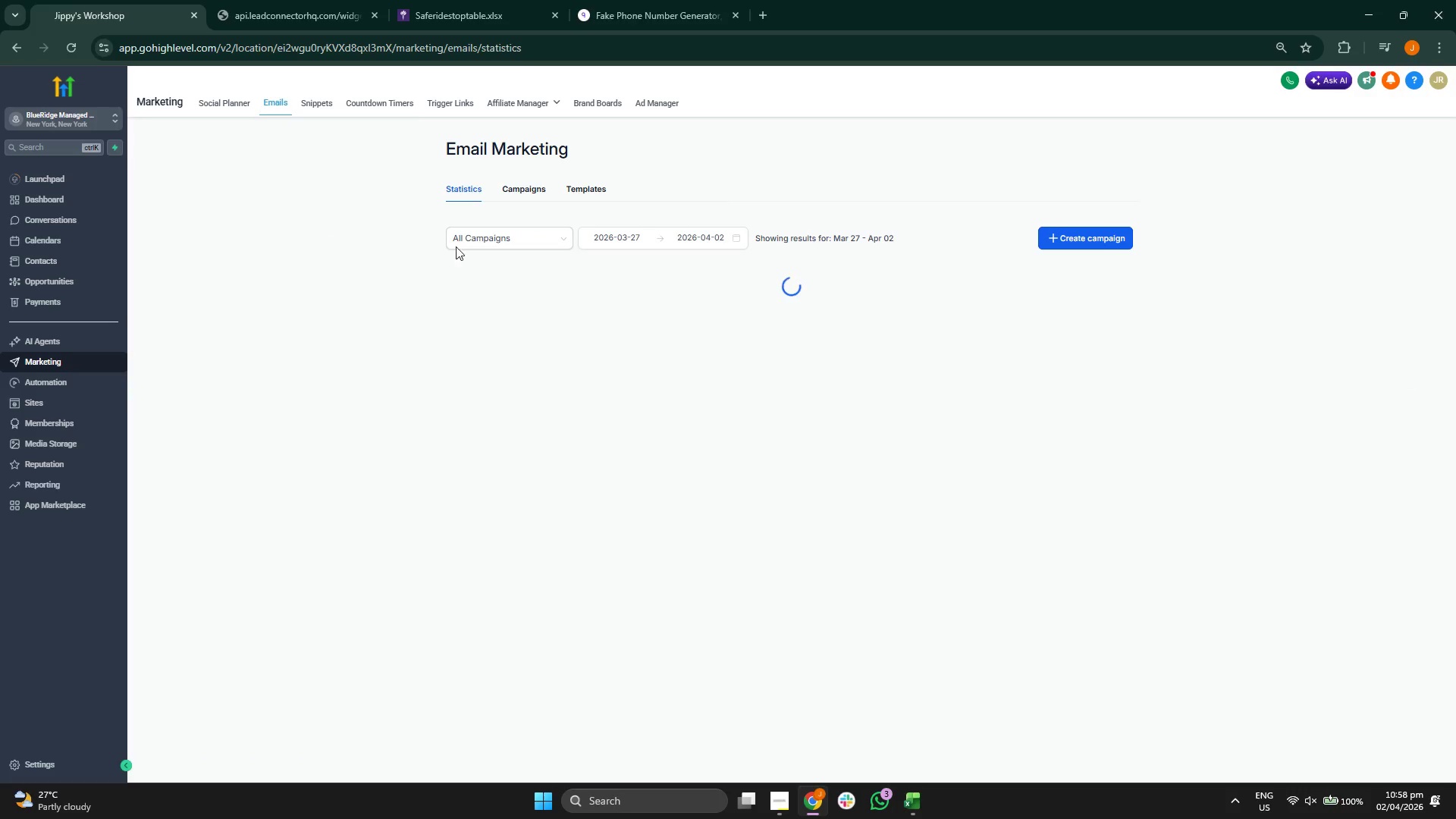 
left_click([580, 190])
 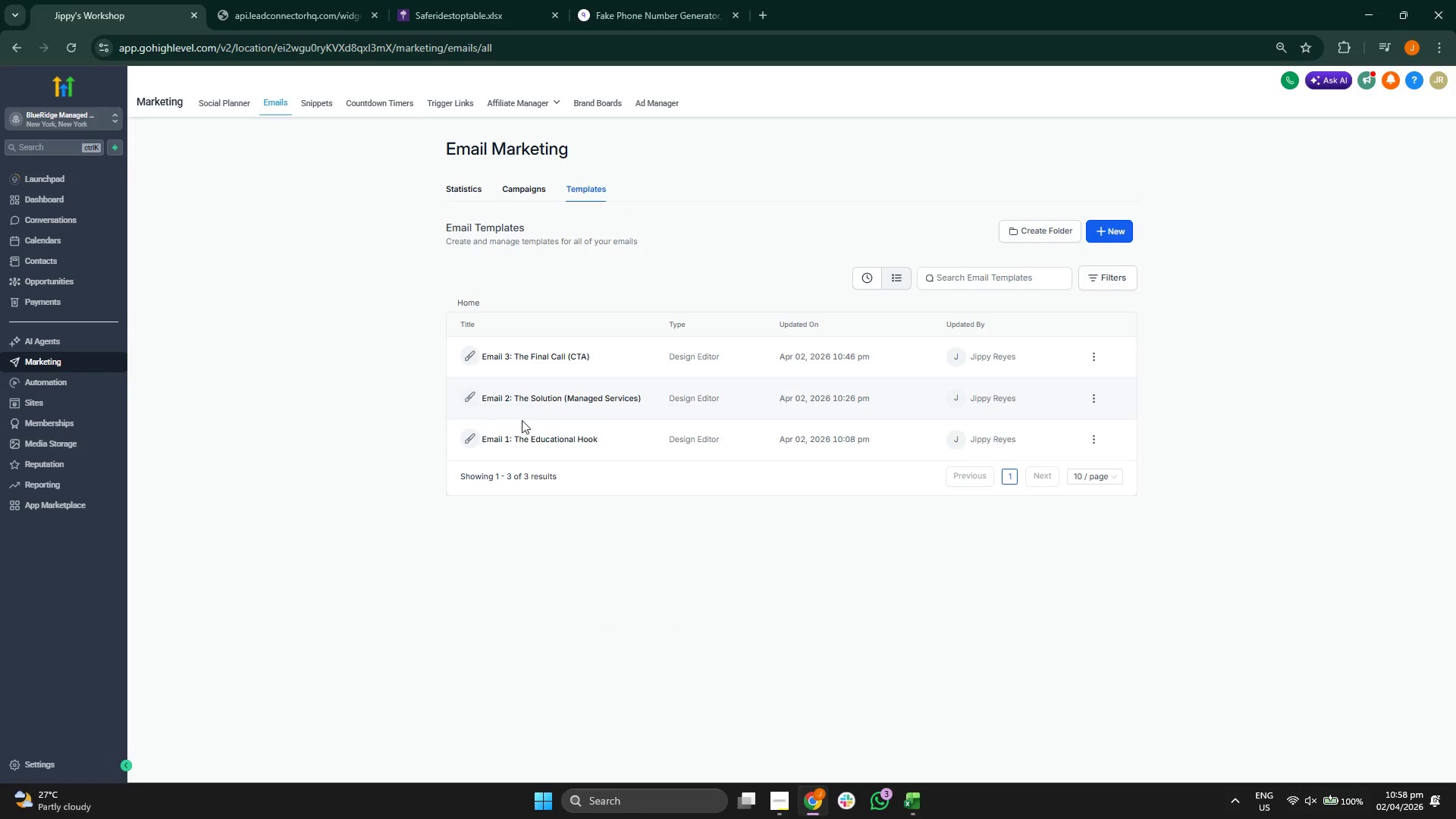 
left_click([287, 413])
 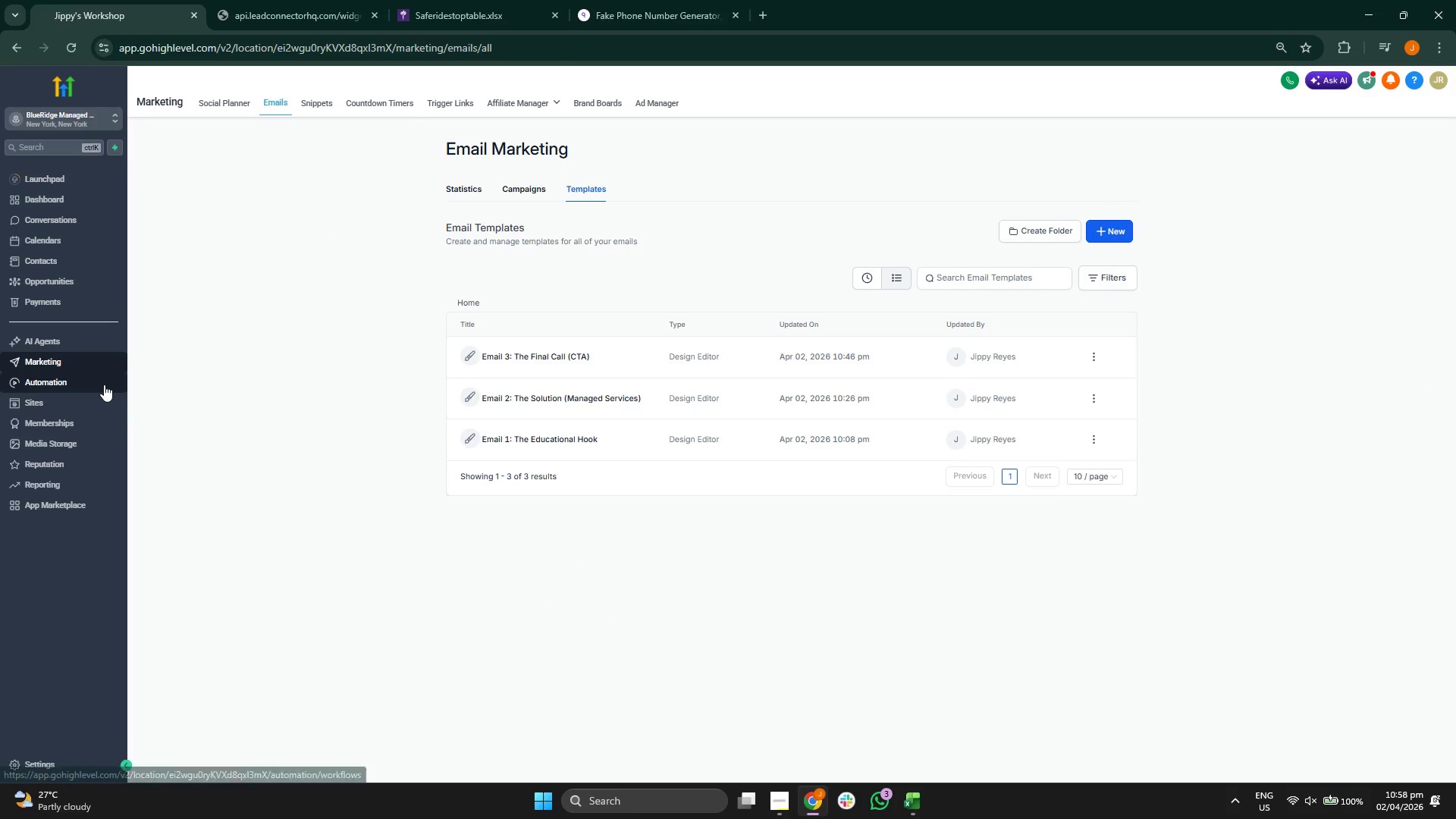 
left_click([104, 384])
 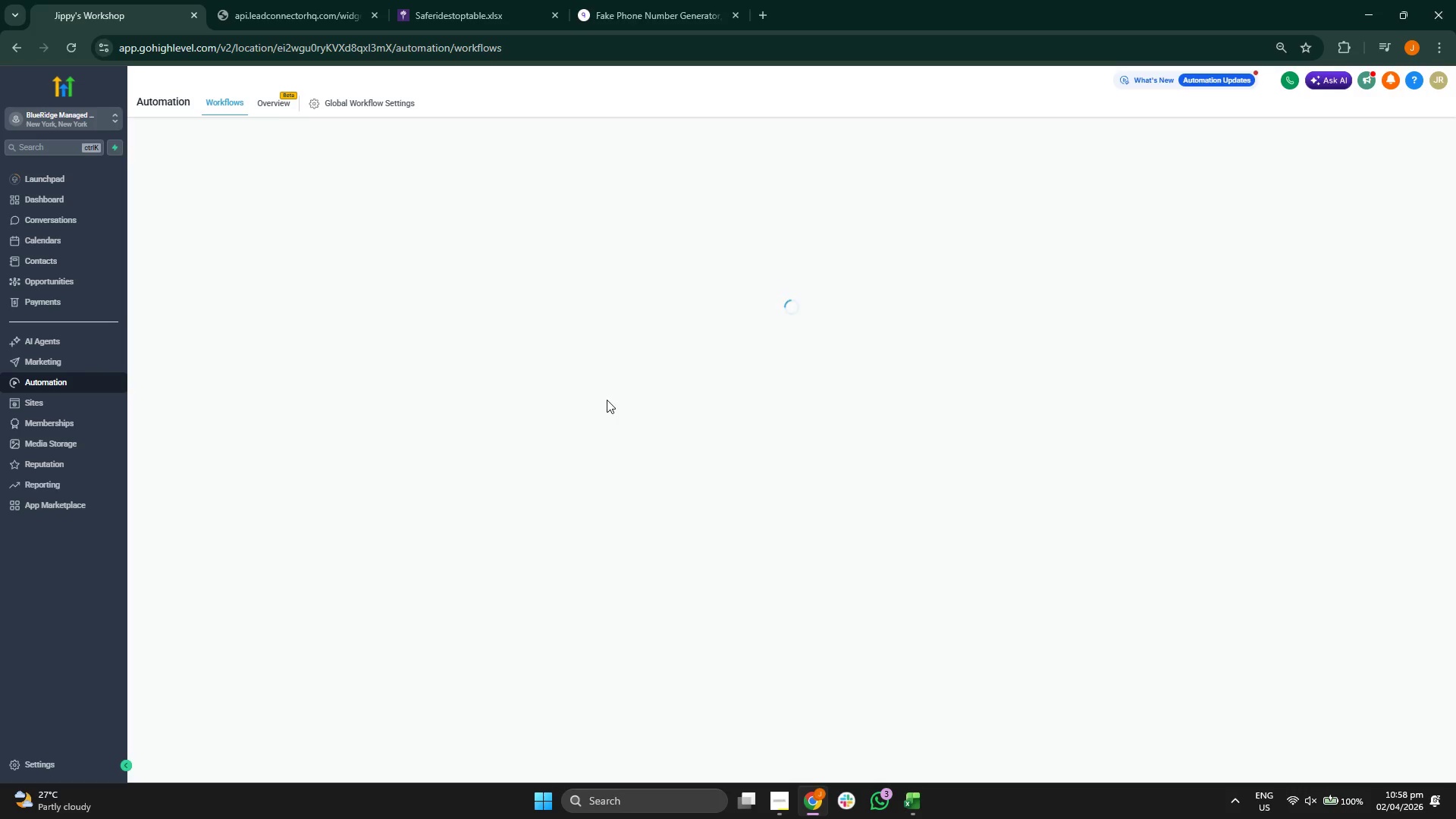 
wait(6.87)
 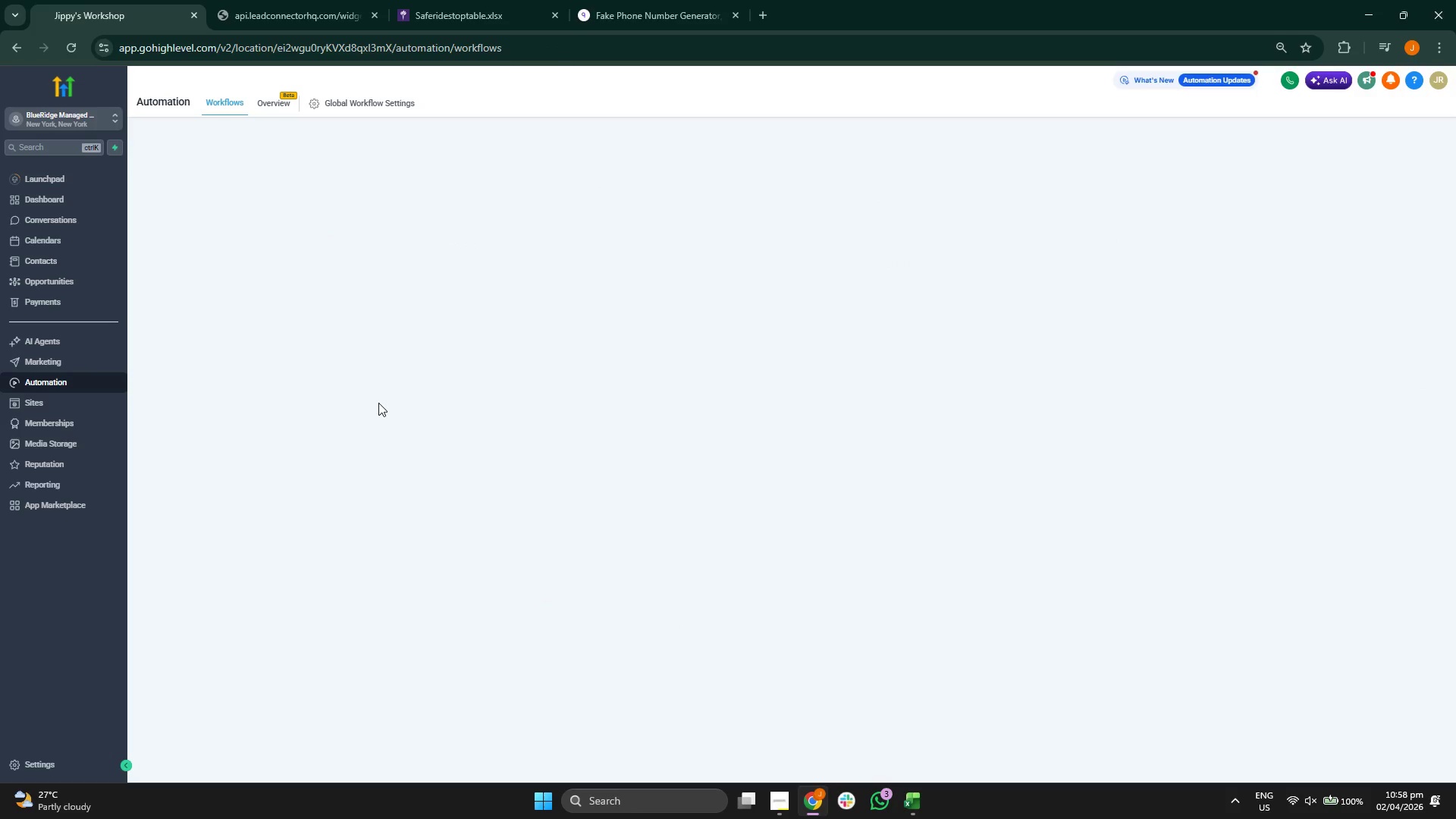 
mouse_move([927, 474])
 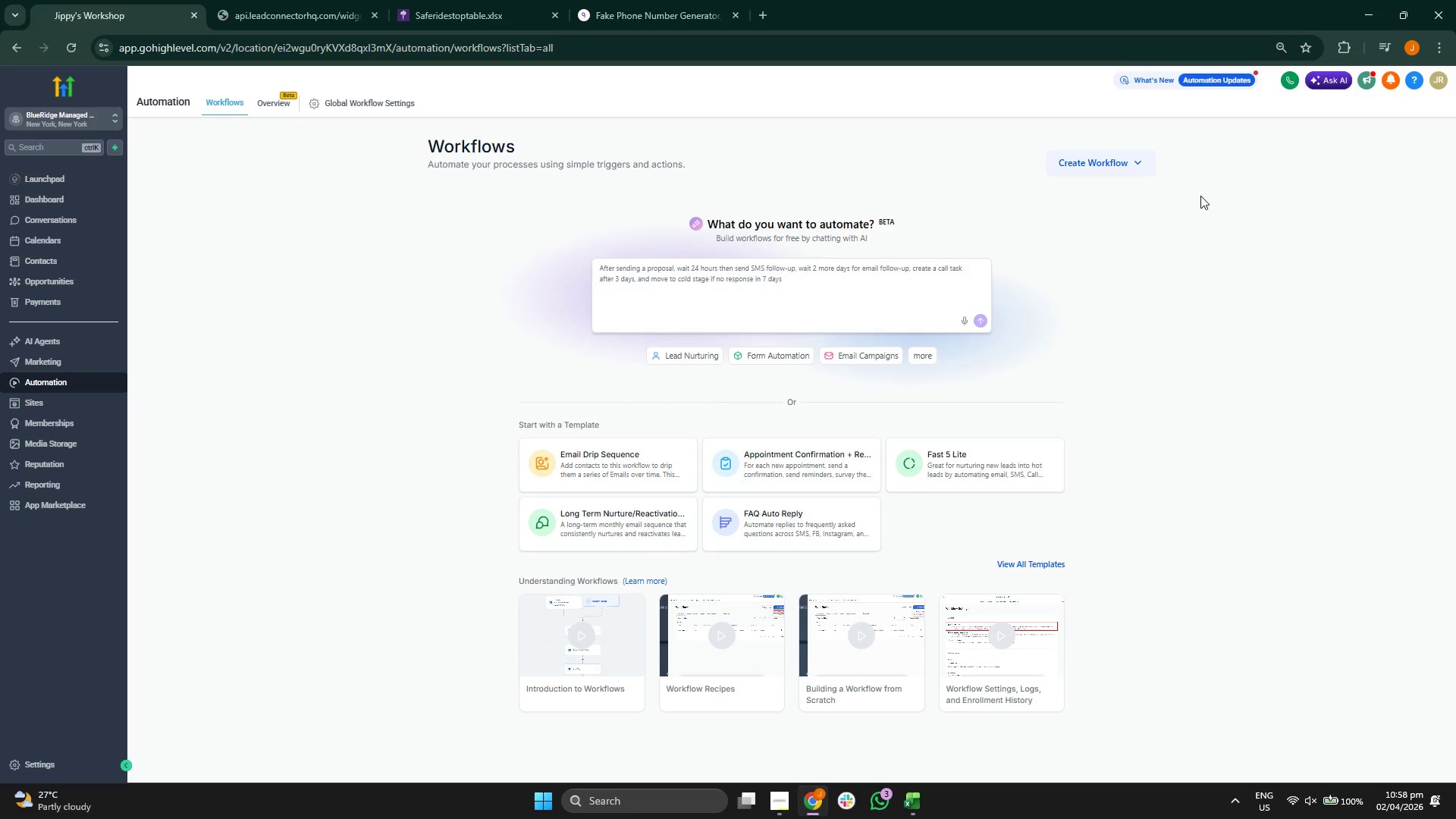 
left_click([1121, 168])
 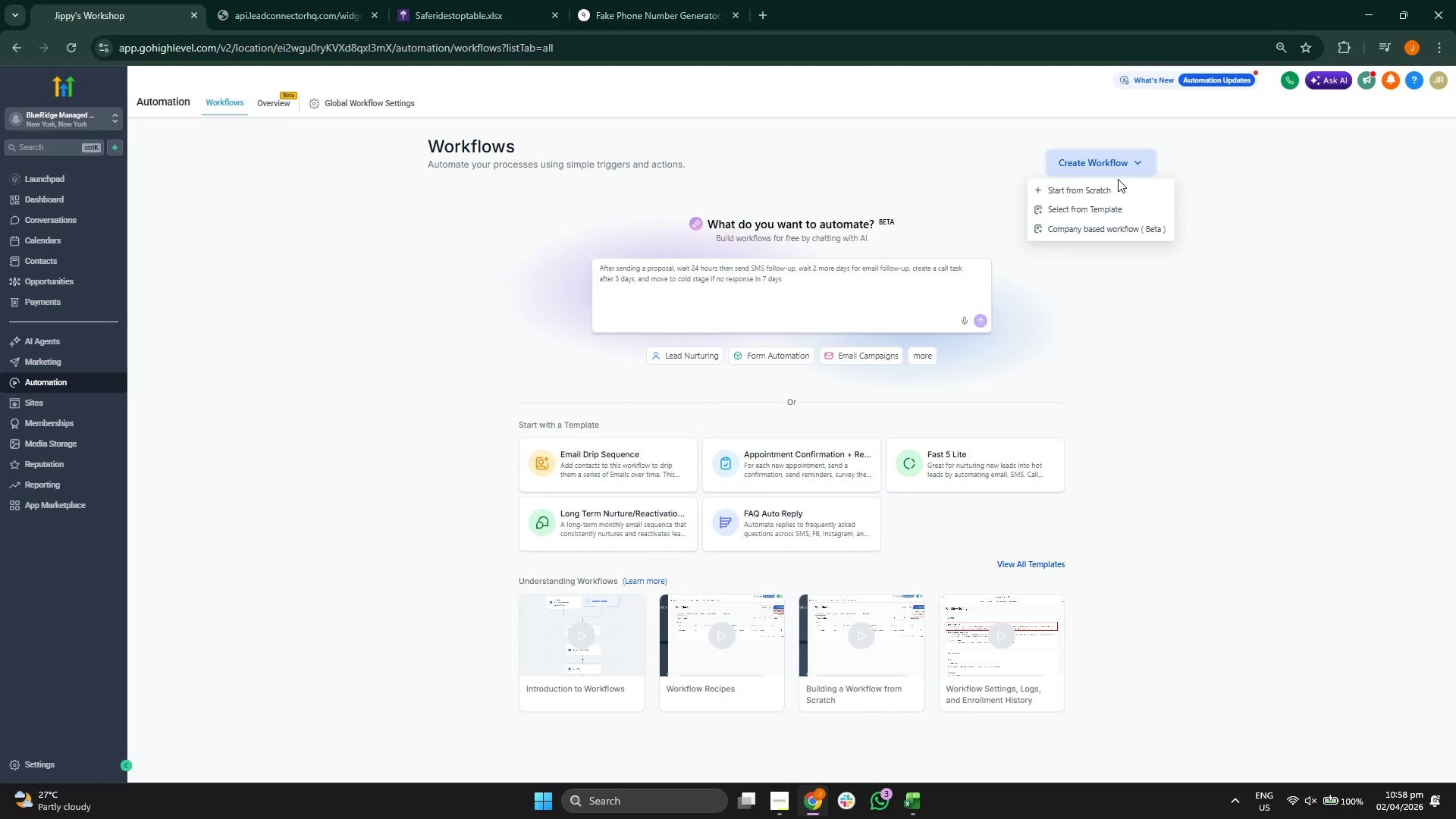 
left_click([1117, 189])
 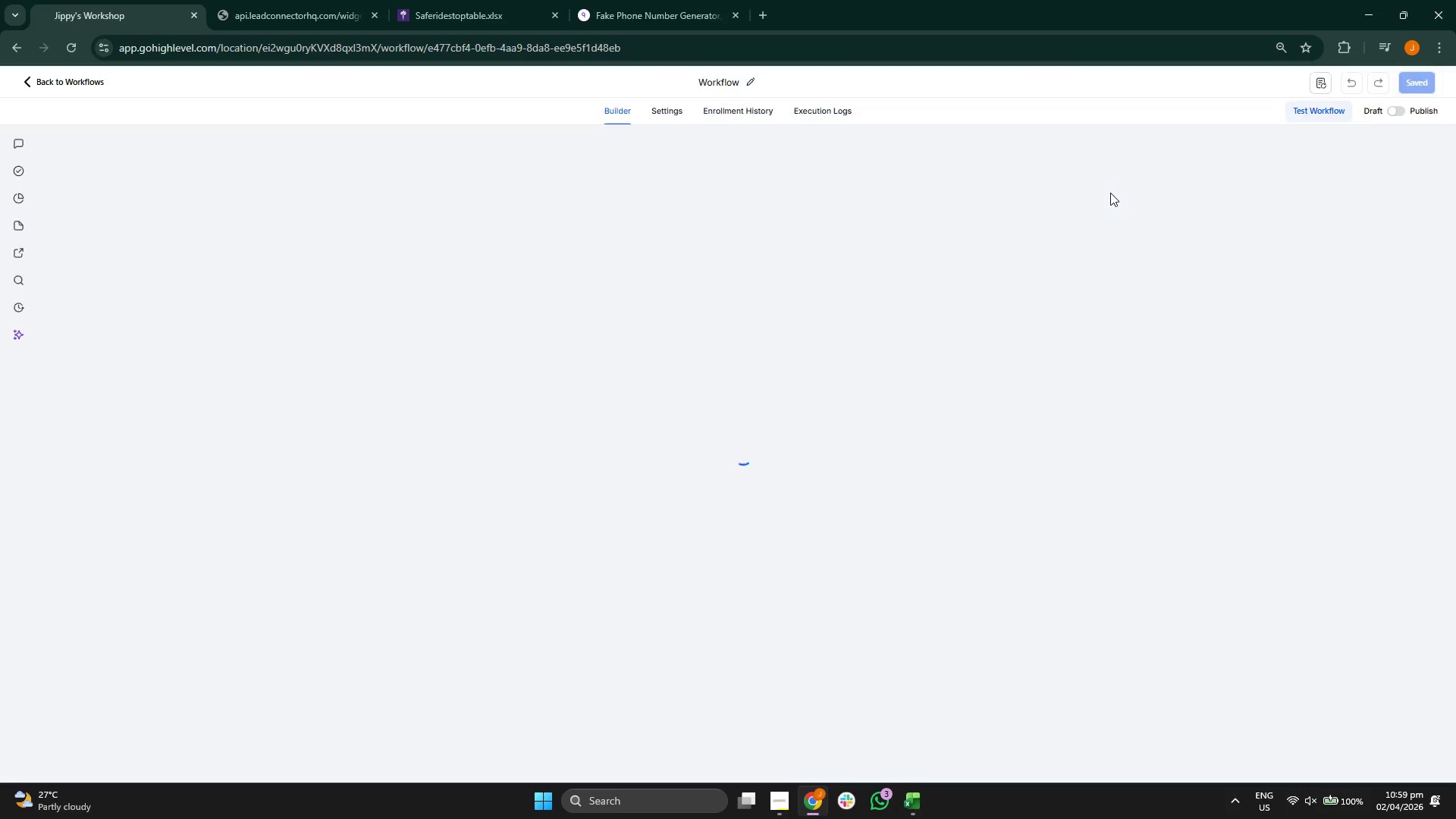 
wait(7.28)
 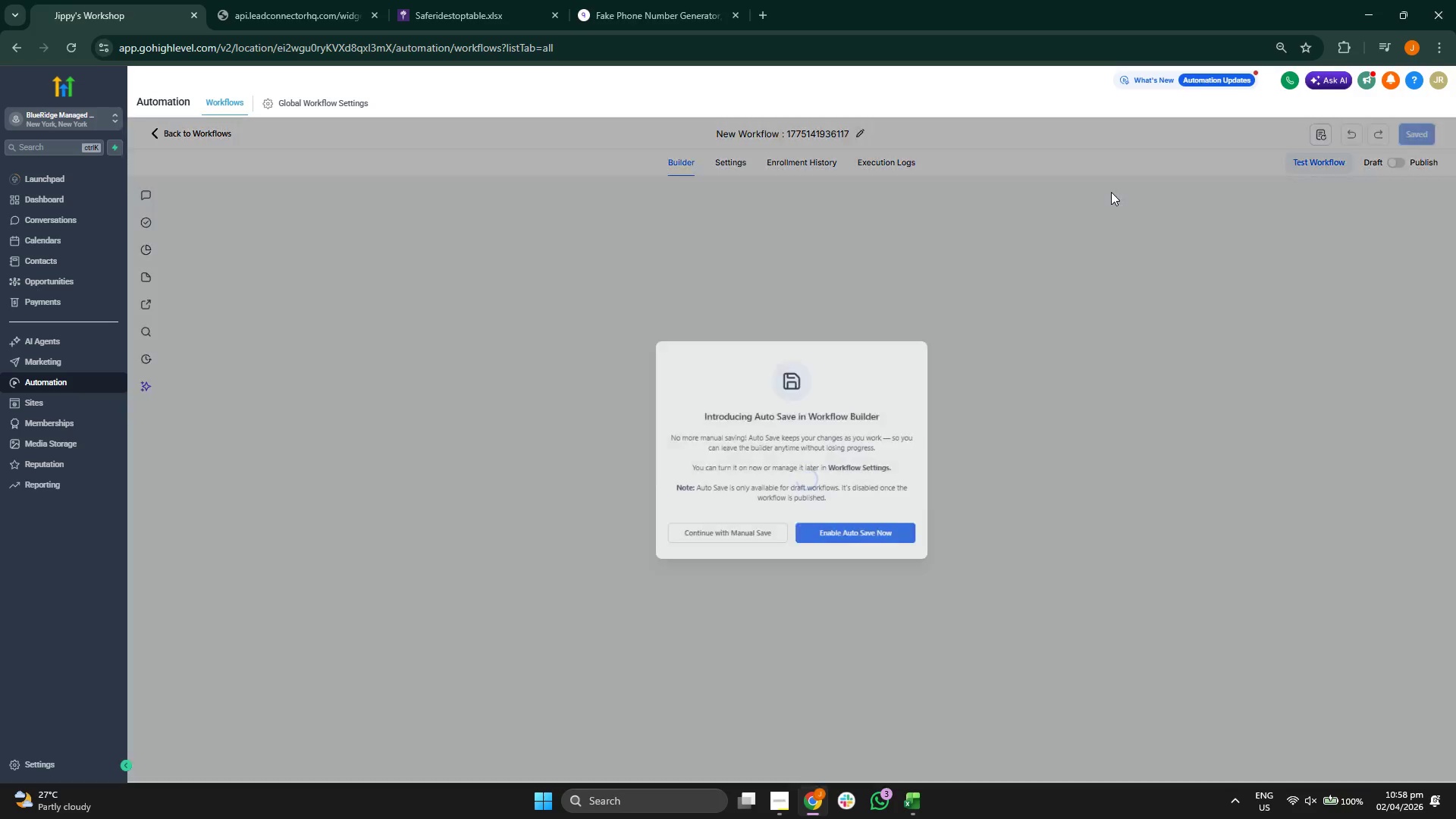 
left_click([847, 522])
 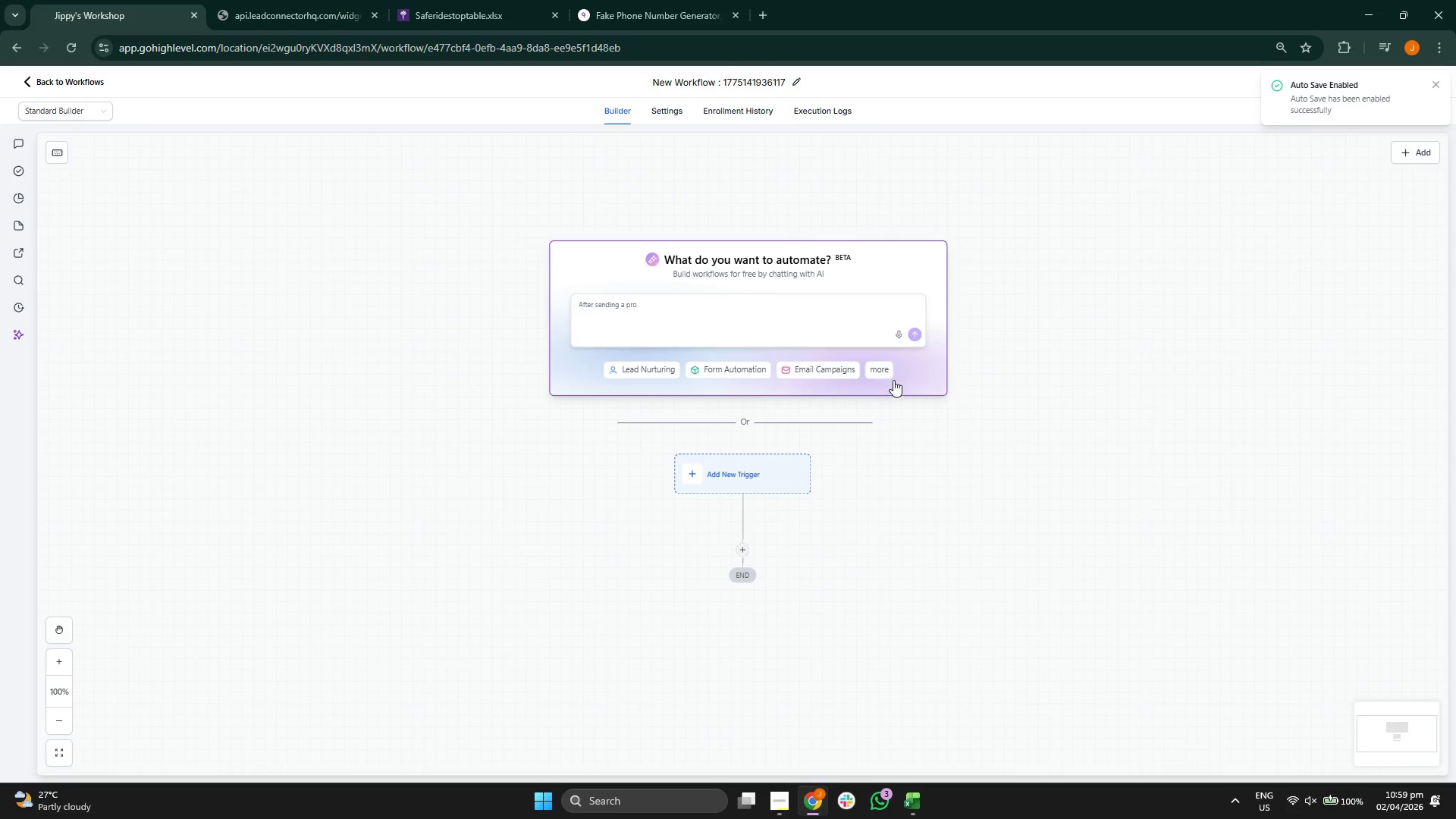 
left_click_drag(start_coordinate=[974, 495], to_coordinate=[915, 422])
 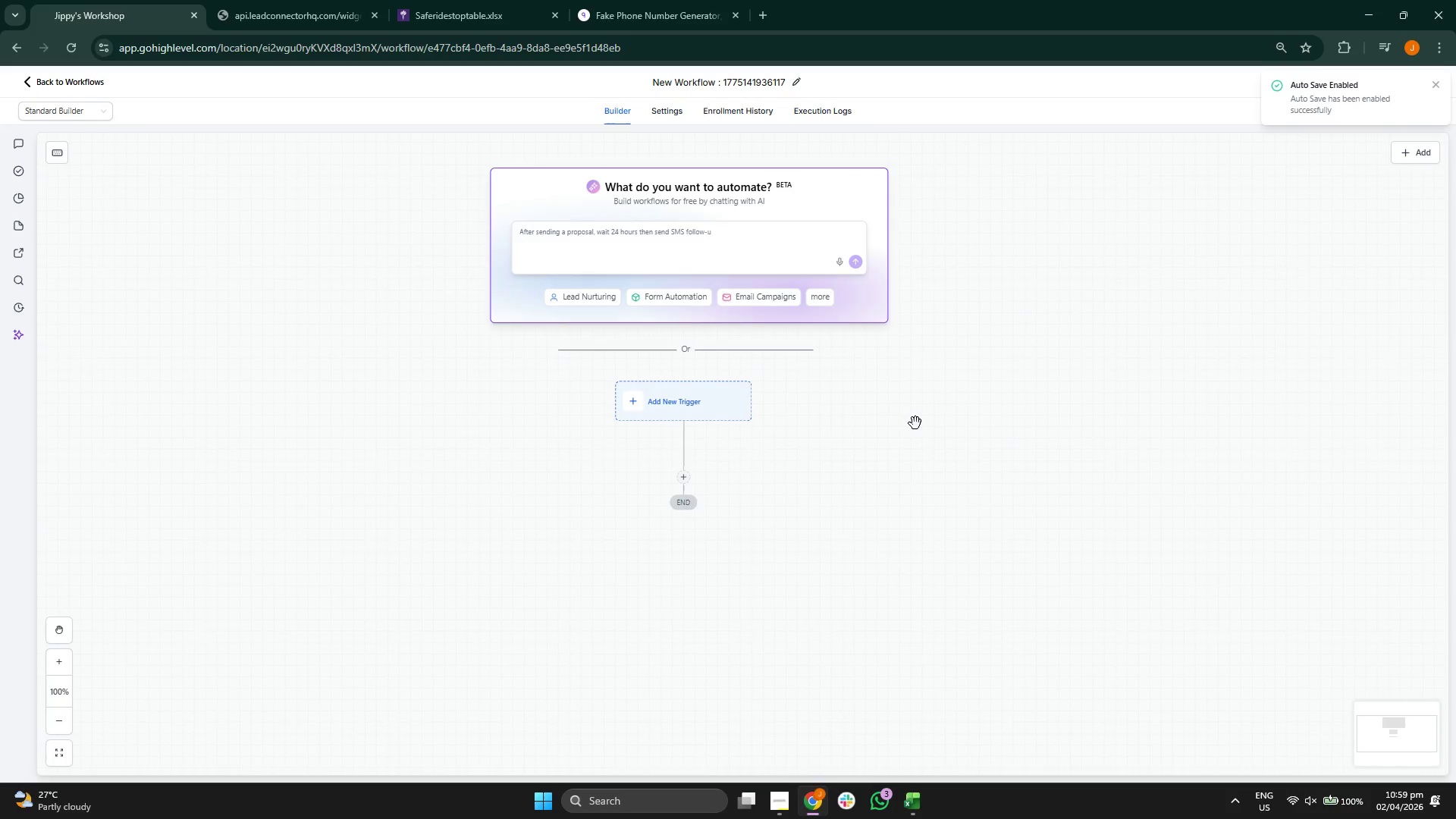 
left_click_drag(start_coordinate=[917, 420], to_coordinate=[952, 551])
 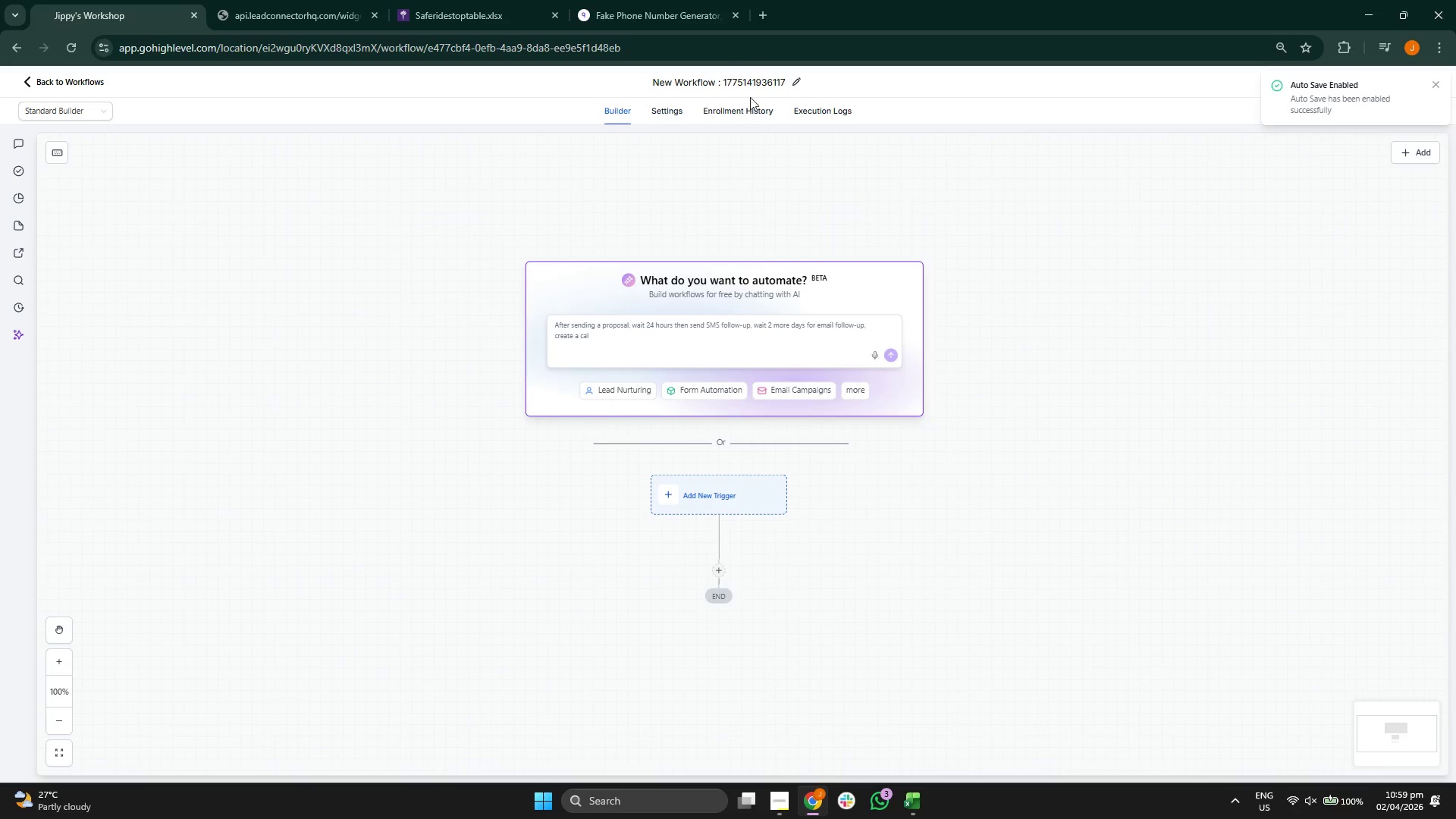 
scroll: coordinate [915, 423], scroll_direction: down, amount: 1.0
 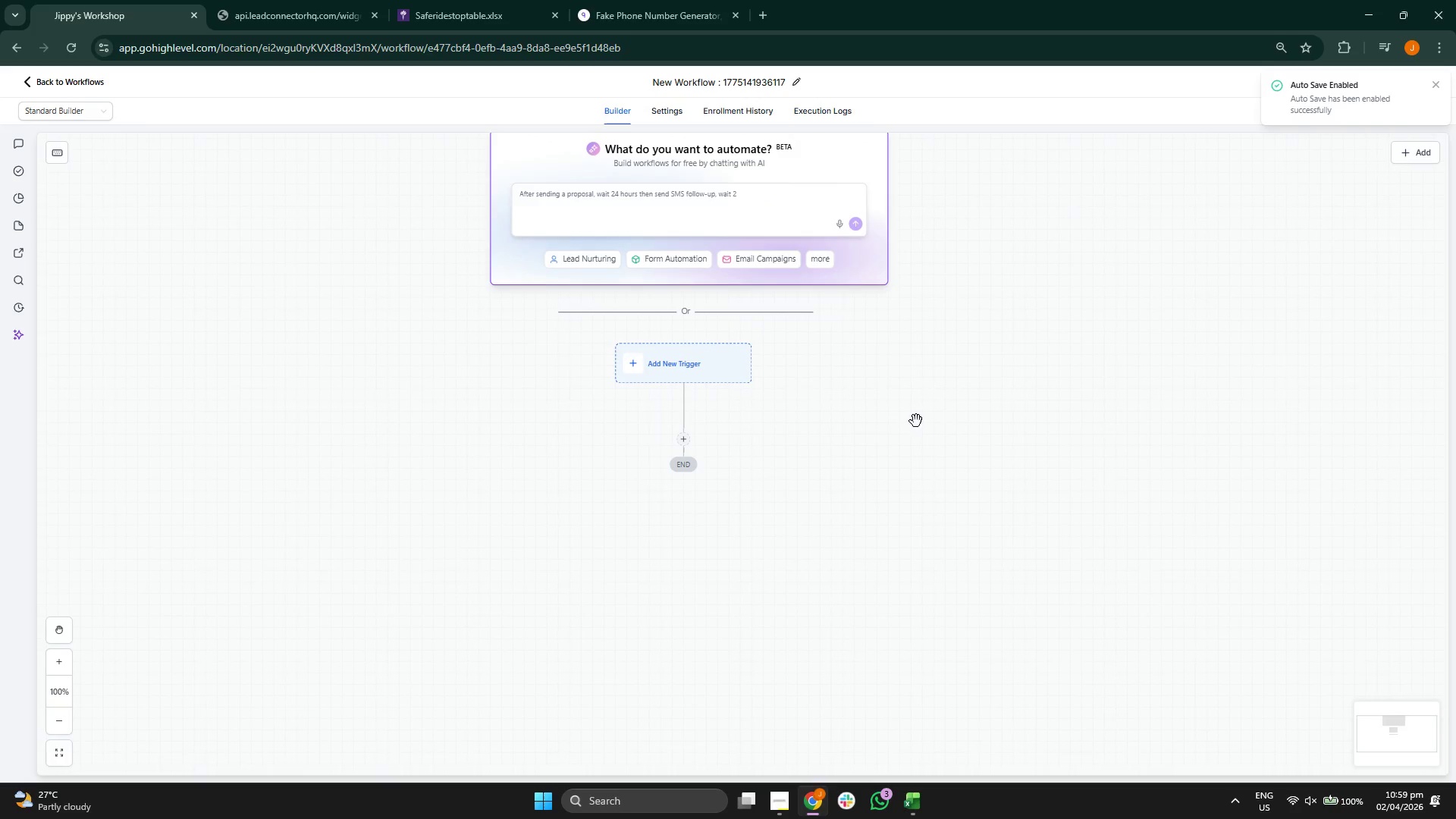 
left_click([755, 77])
 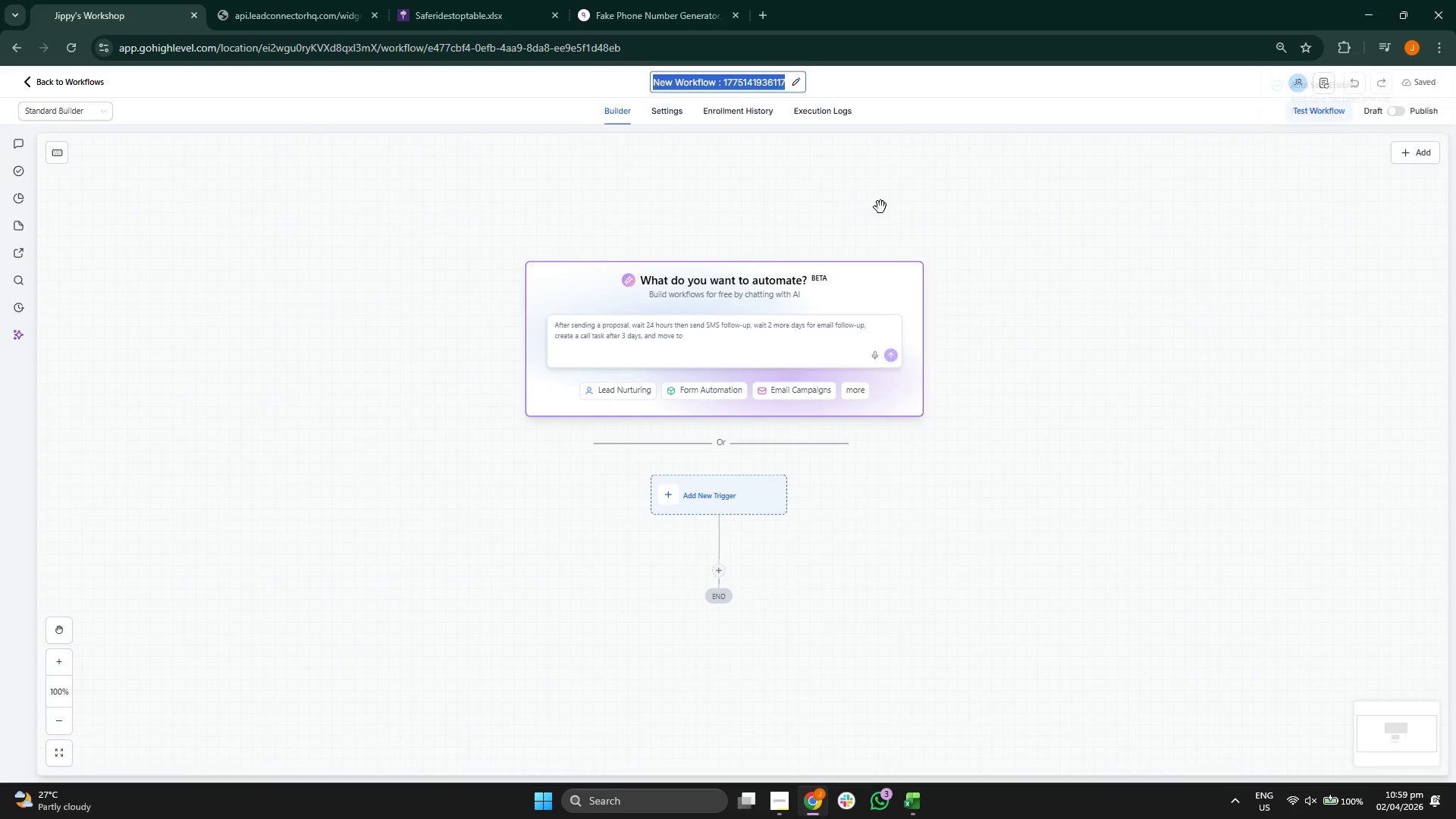 
key(ArrowRight)
 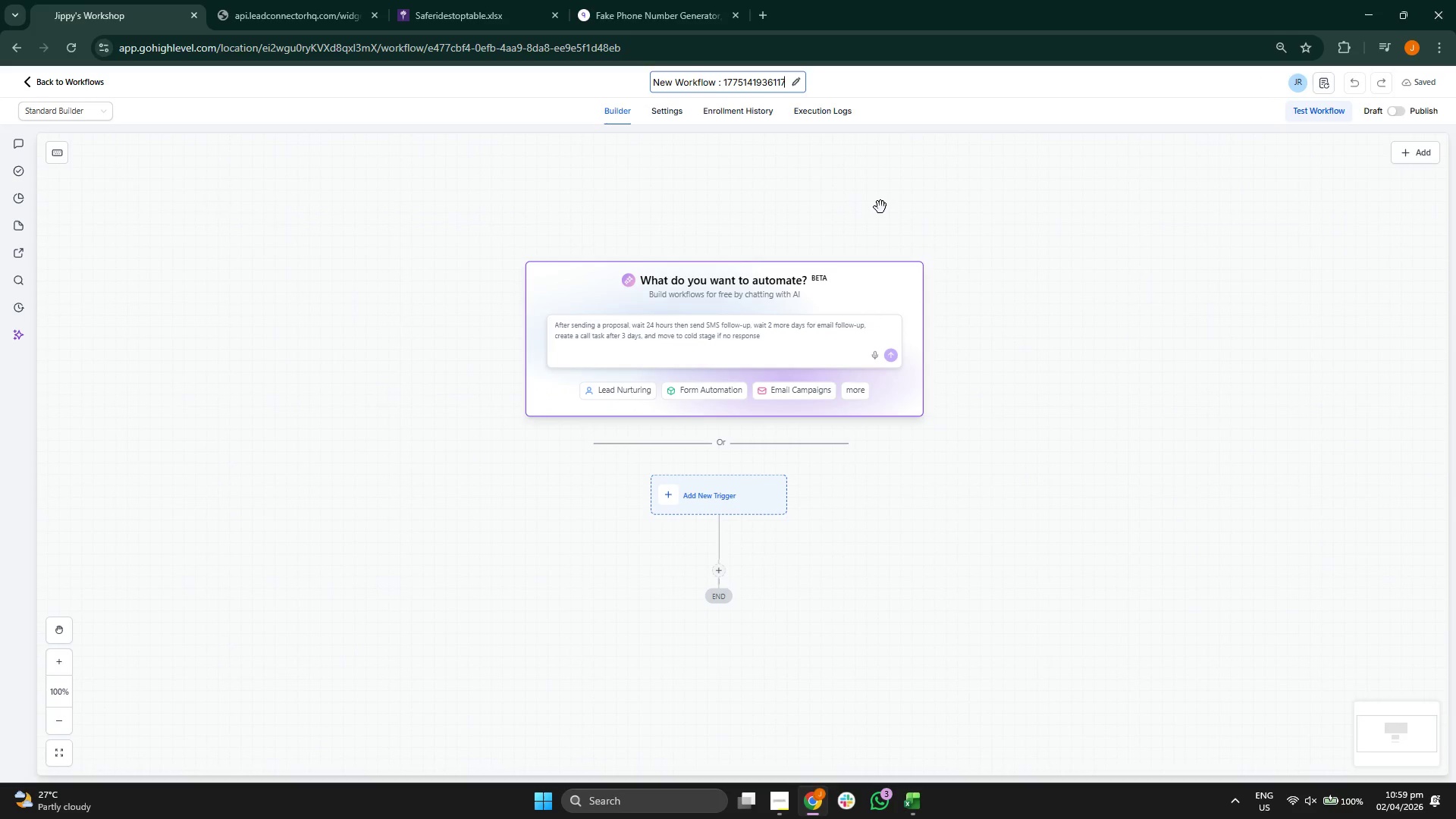 
key(Backspace)
key(Backspace)
key(Backspace)
key(Backspace)
key(Backspace)
key(Backspace)
key(Backspace)
key(Backspace)
key(Backspace)
key(Backspace)
key(Backspace)
key(Backspace)
key(Backspace)
key(Backspace)
key(Backspace)
key(Backspace)
key(Backspace)
key(Backspace)
key(Backspace)
key(Backspace)
key(Backspace)
key(Backspace)
key(Backspace)
key(Backspace)
key(Backspace)
key(Backspace)
key(Backspace)
key(Backspace)
key(Backspace)
type(MSP)
key(Backspace)
key(Backspace)
key(Backspace)
type([MSP] Legacy Sysy)
key(Backspace)
type(tem Sunset: Re-eg)
key(Backspace)
type(nage)
key(Backspace)
key(Backspace)
key(Backspace)
type(gaem)
key(Backspace)
key(Backspace)
type(gement Sequence)
 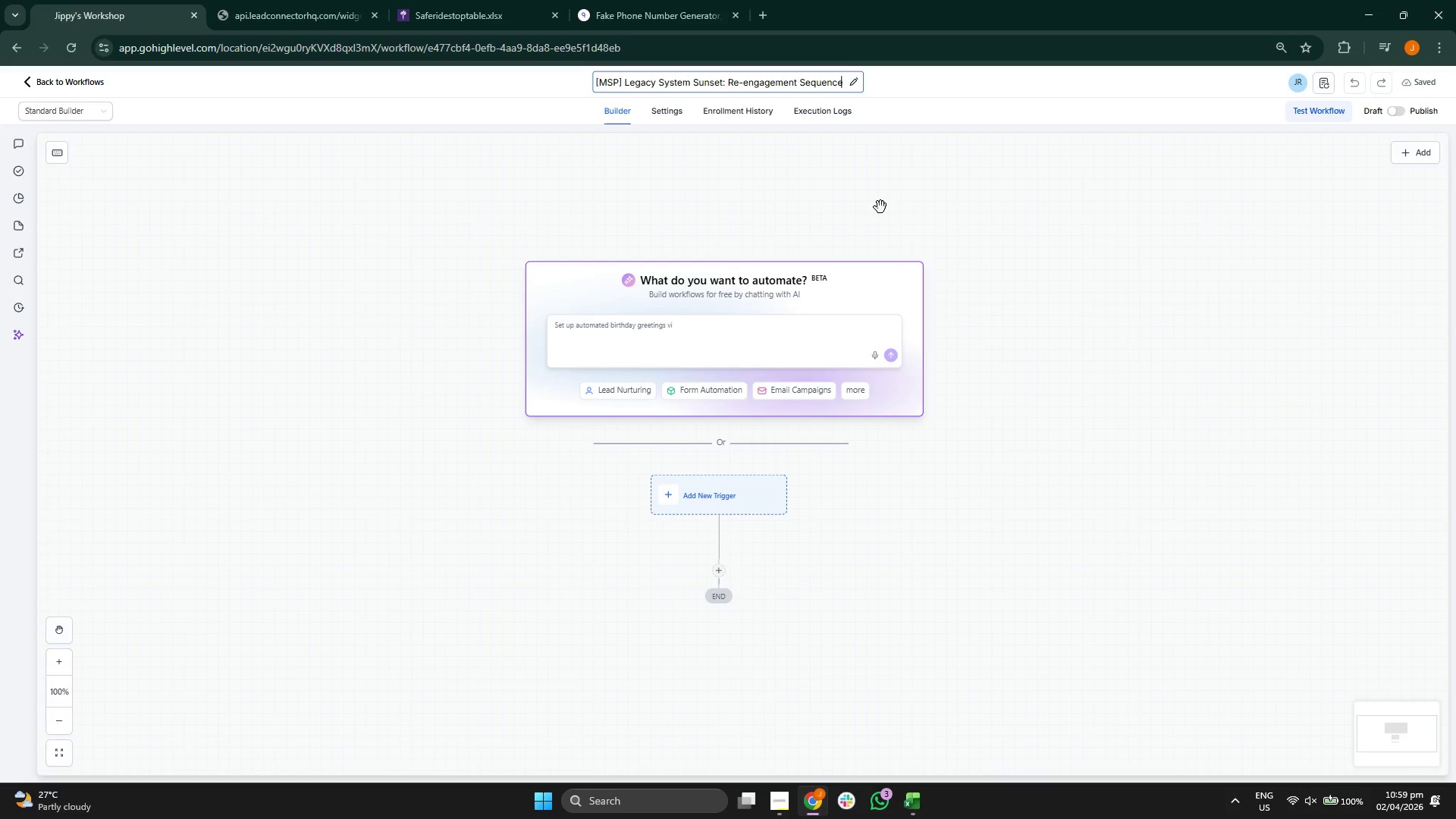 
left_click_drag(start_coordinate=[1034, 398], to_coordinate=[1024, 314])
 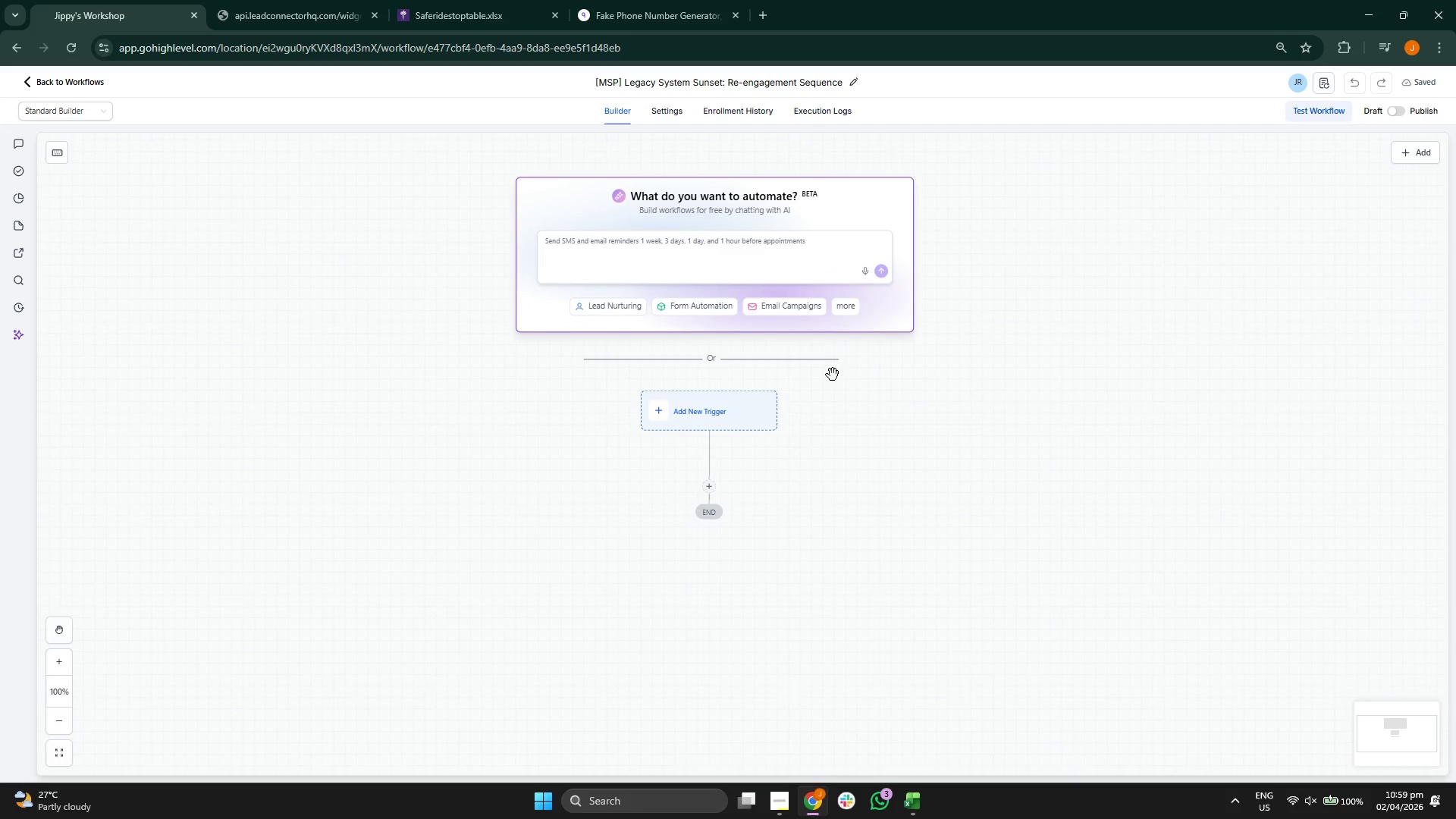 
left_click_drag(start_coordinate=[1084, 580], to_coordinate=[1100, 574])
 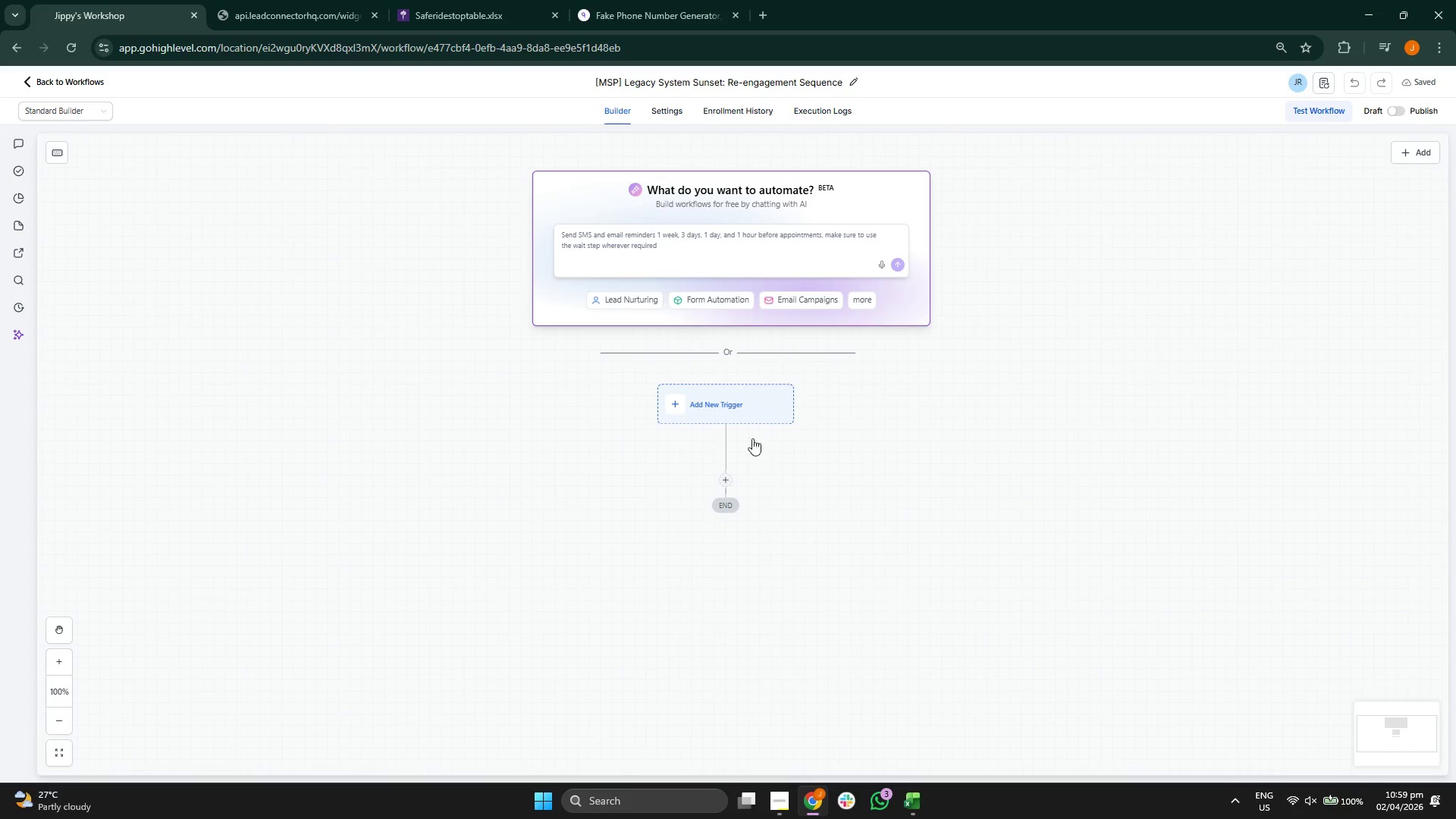 
left_click([730, 397])
 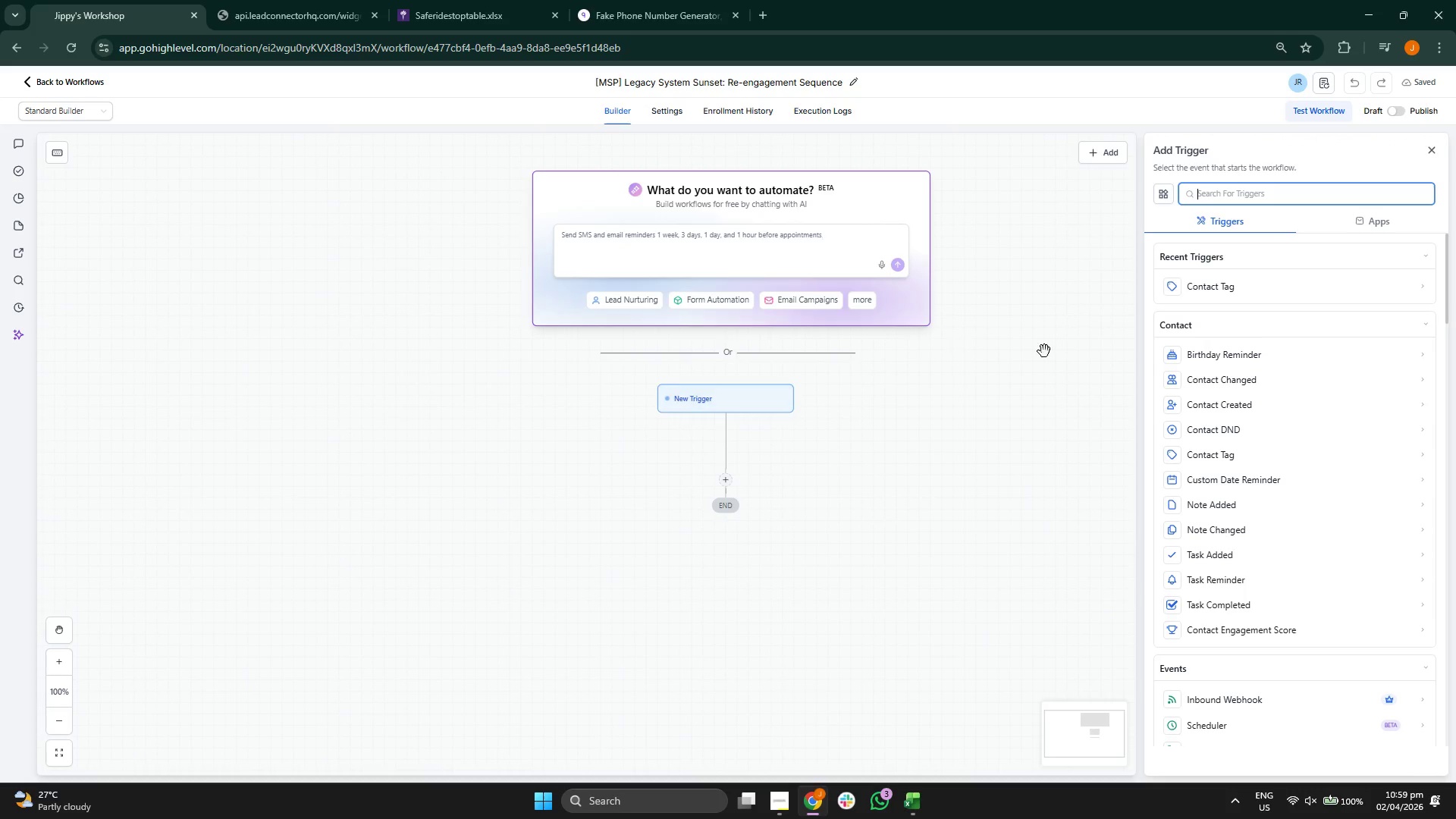 
left_click_drag(start_coordinate=[999, 467], to_coordinate=[1026, 437])
 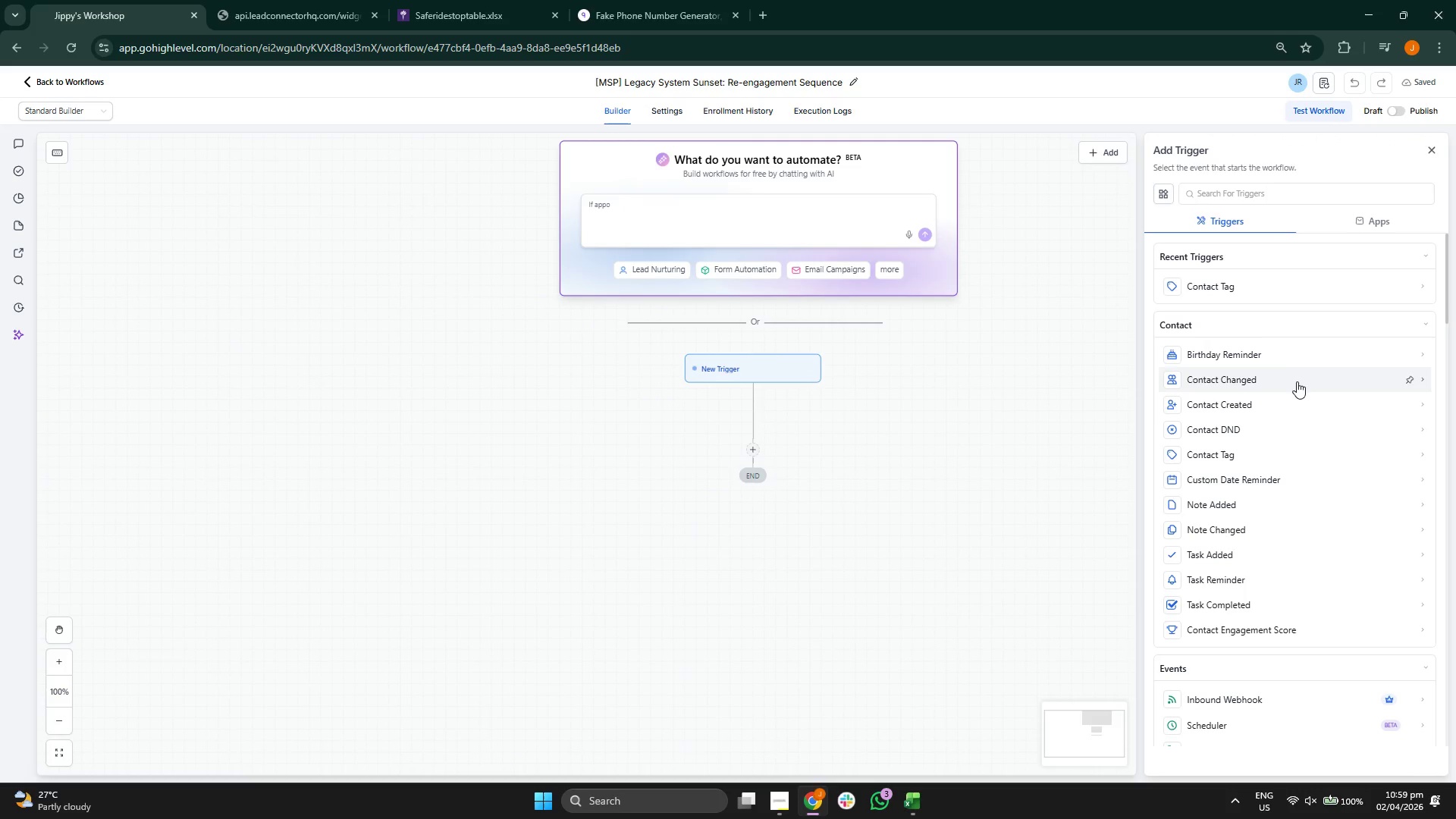 
scroll: coordinate [1284, 453], scroll_direction: down, amount: 5.0
 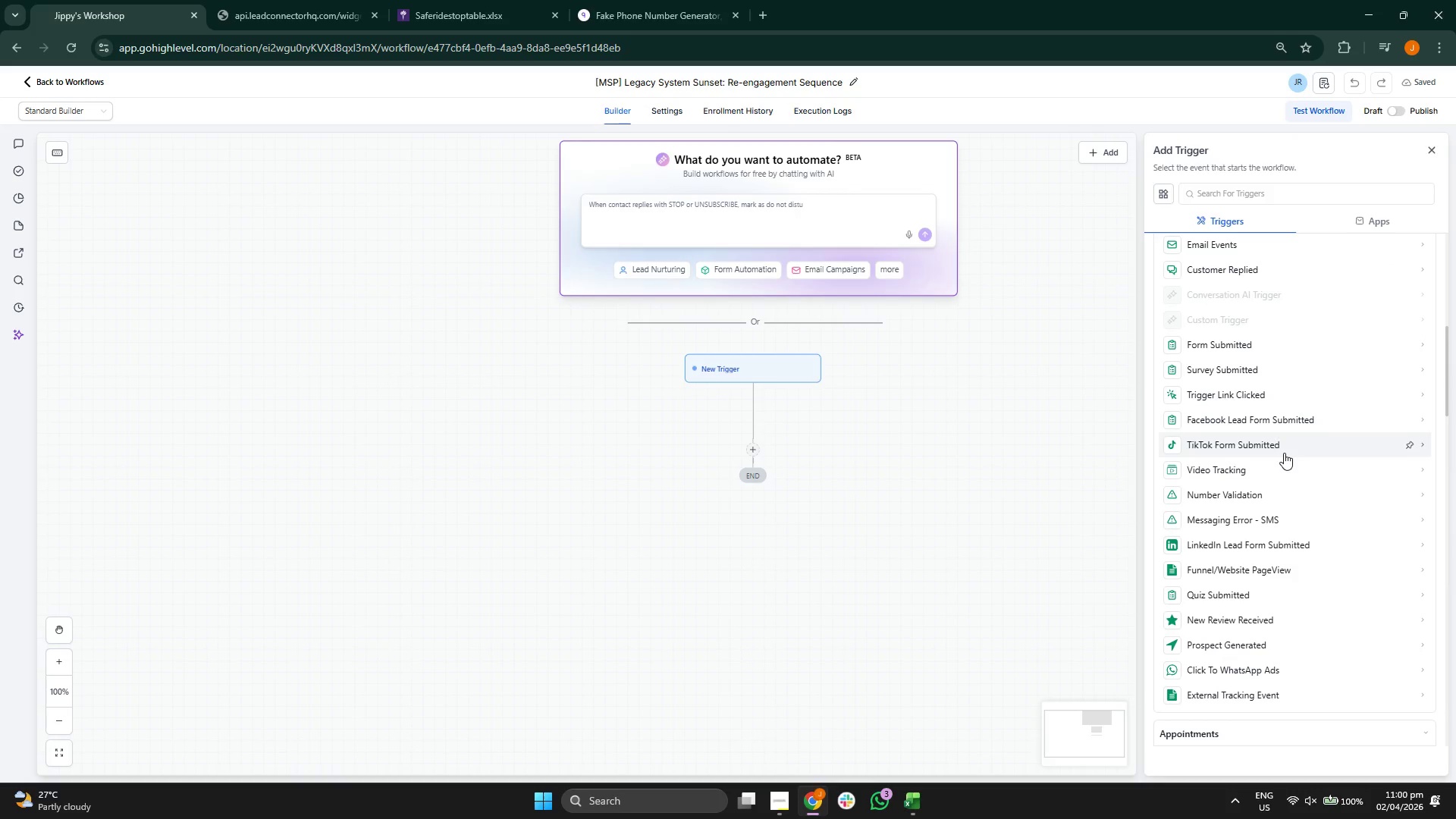 
scroll: coordinate [1288, 413], scroll_direction: up, amount: 8.0
 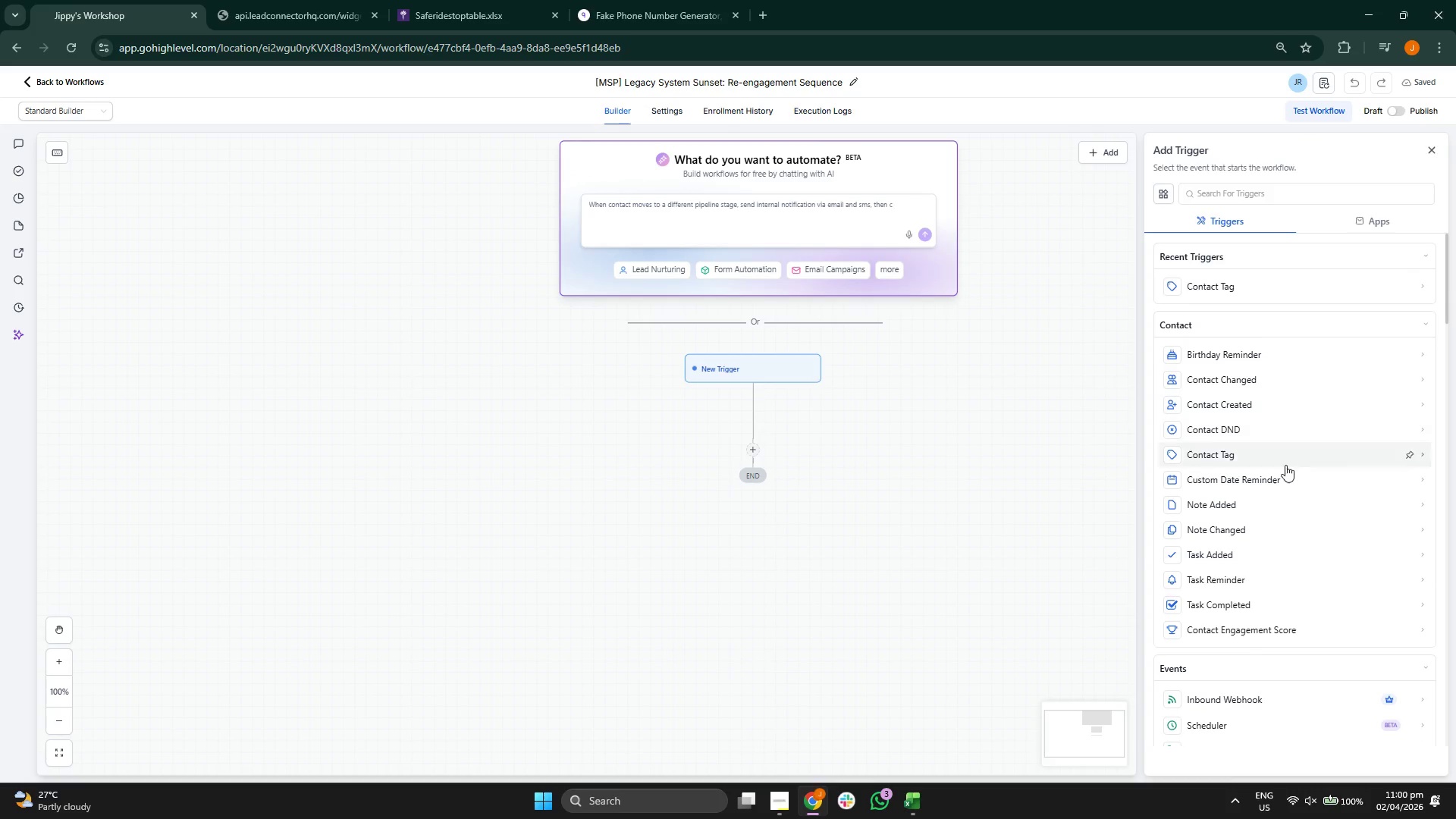 
left_click([1280, 457])
 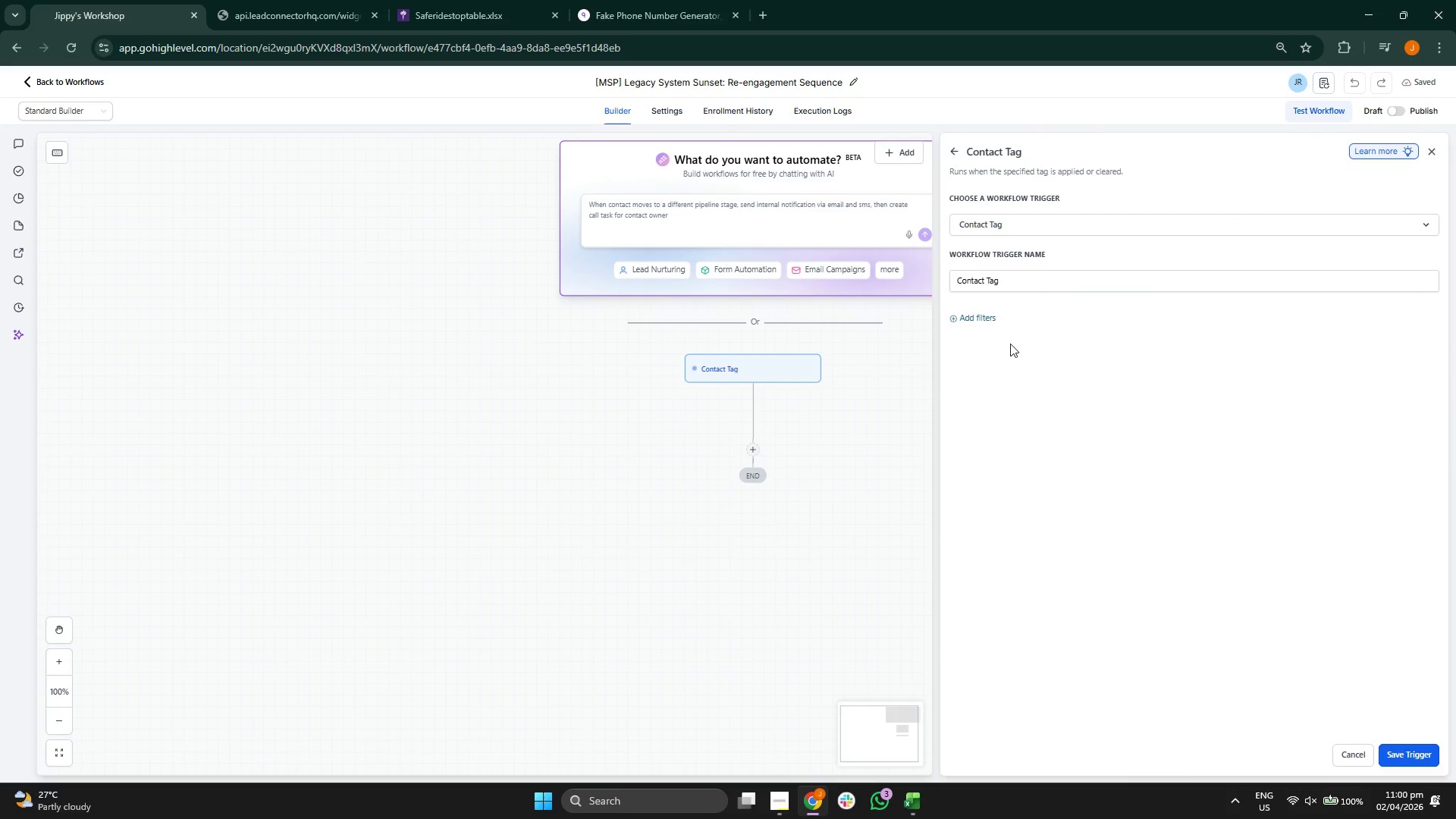 
left_click_drag(start_coordinate=[839, 425], to_coordinate=[676, 455])
 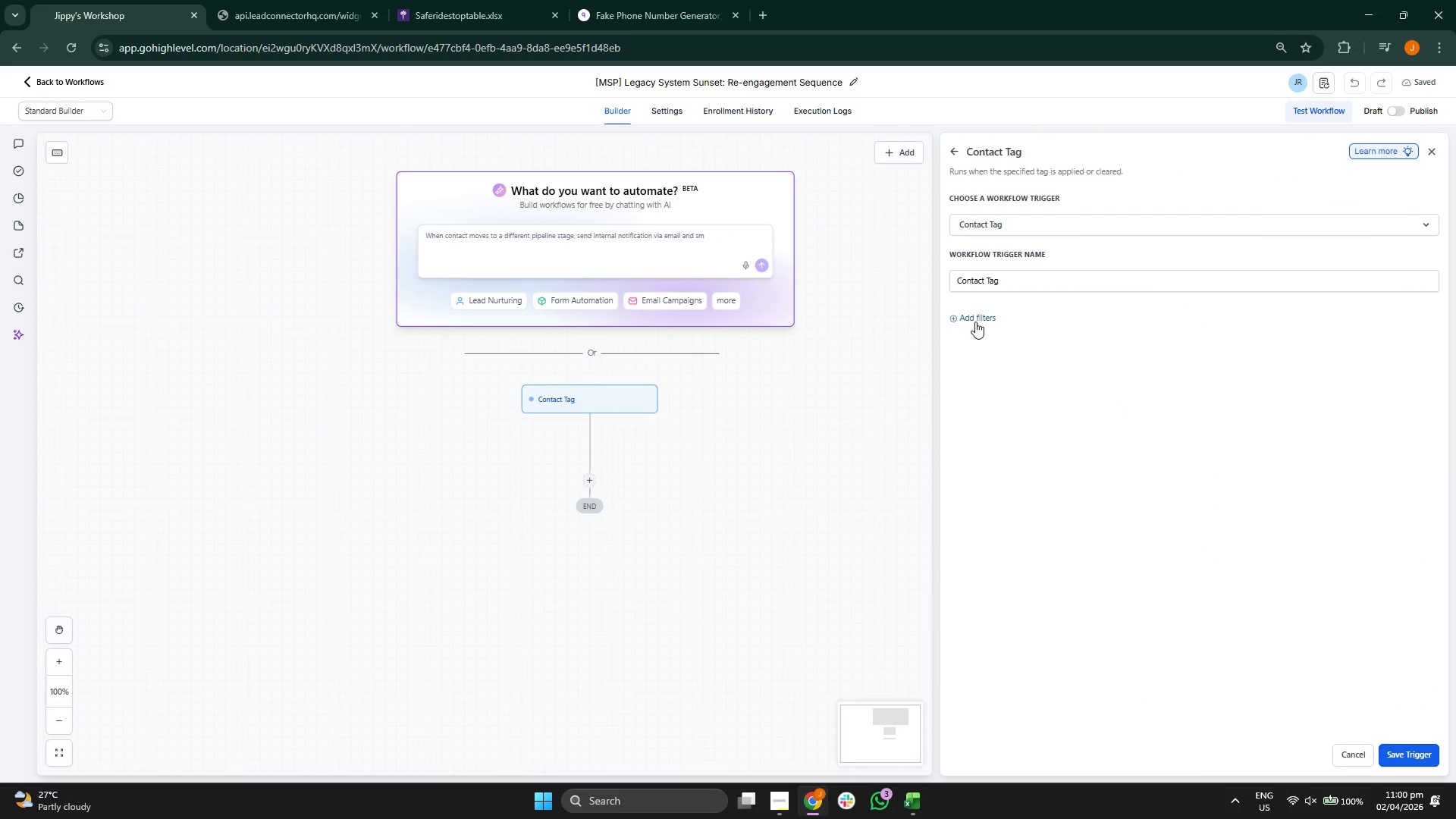 
left_click([975, 315])
 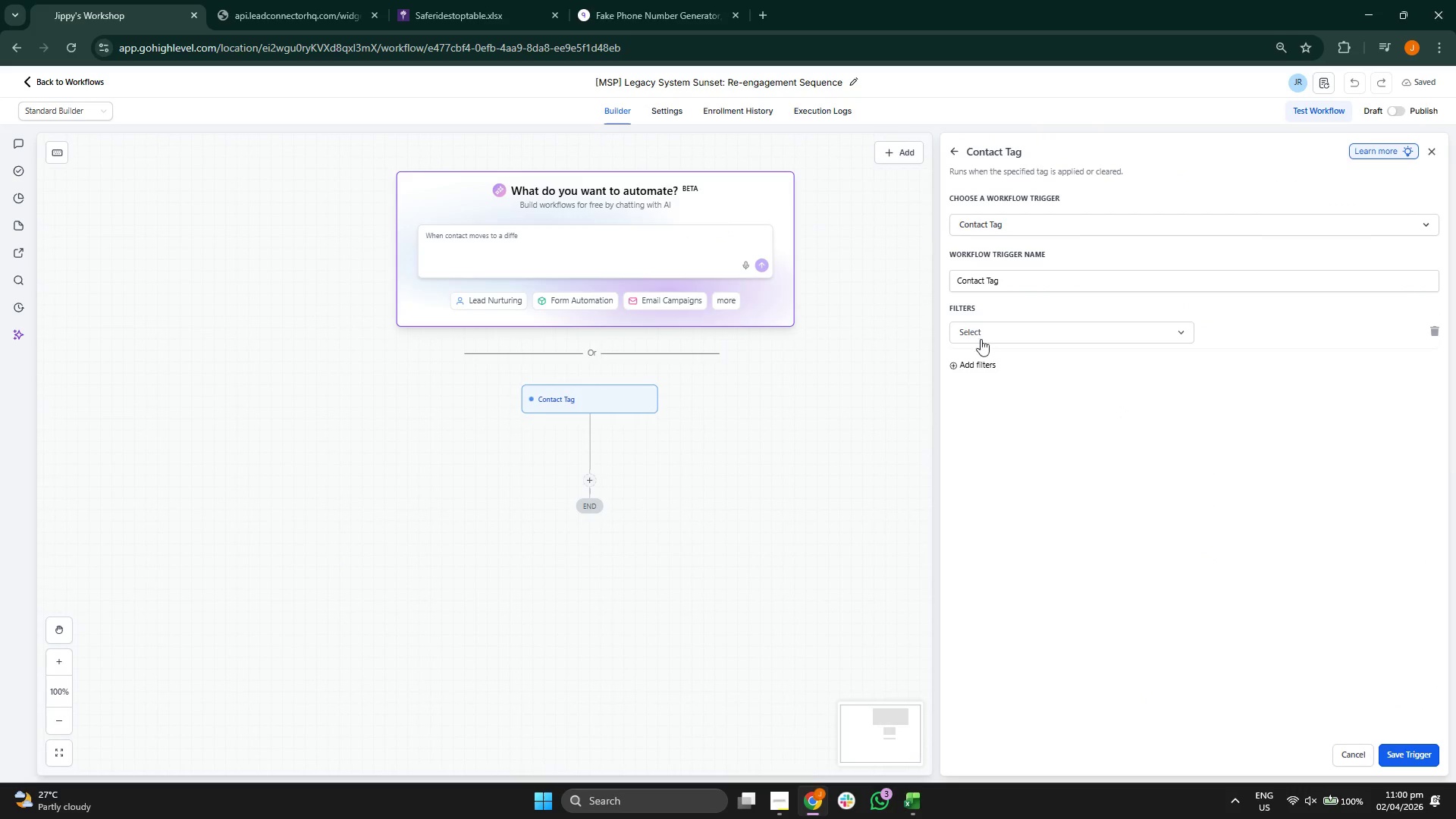 
left_click([1018, 337])
 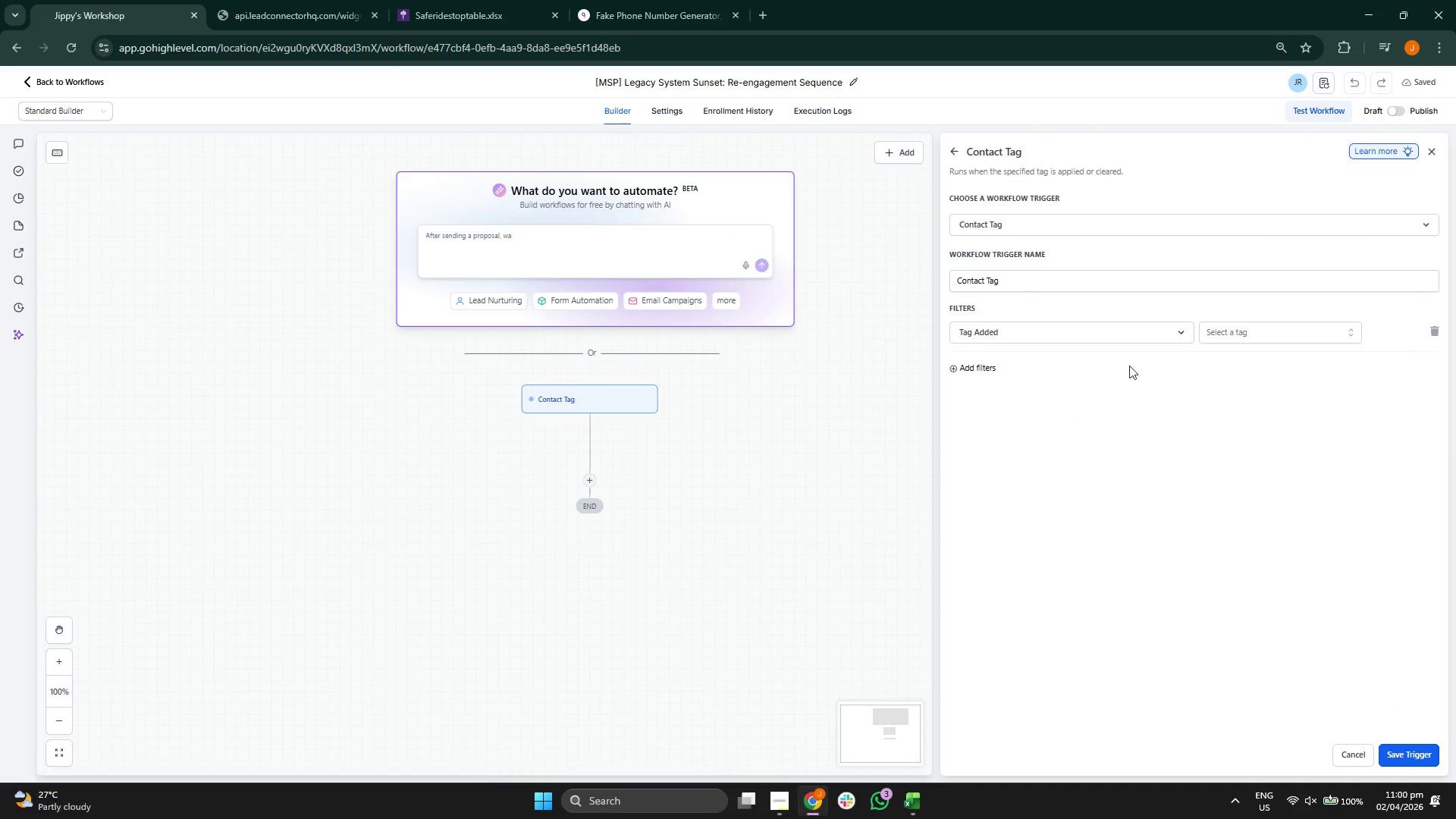 
left_click([1242, 340])
 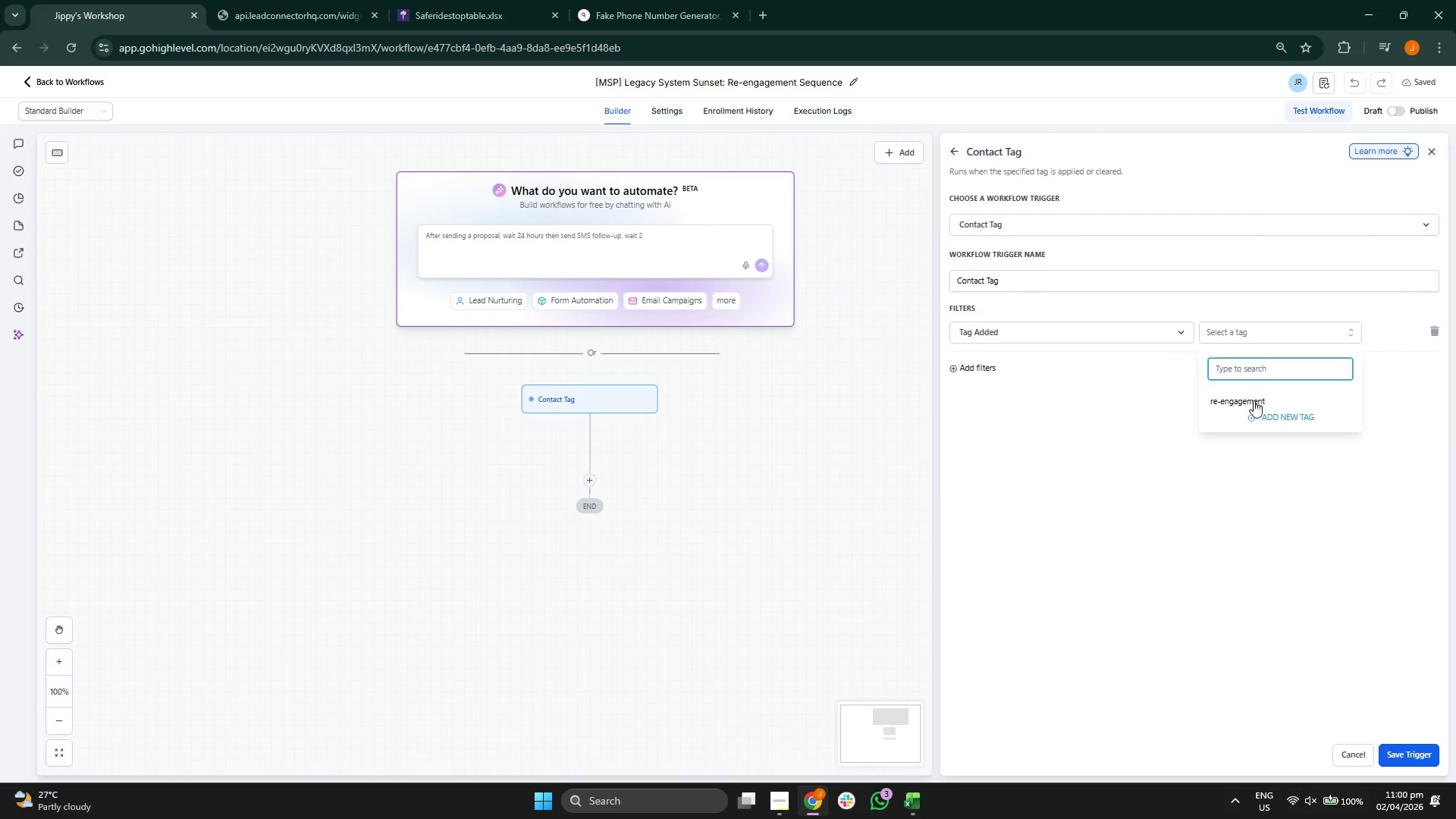 
left_click([1254, 400])
 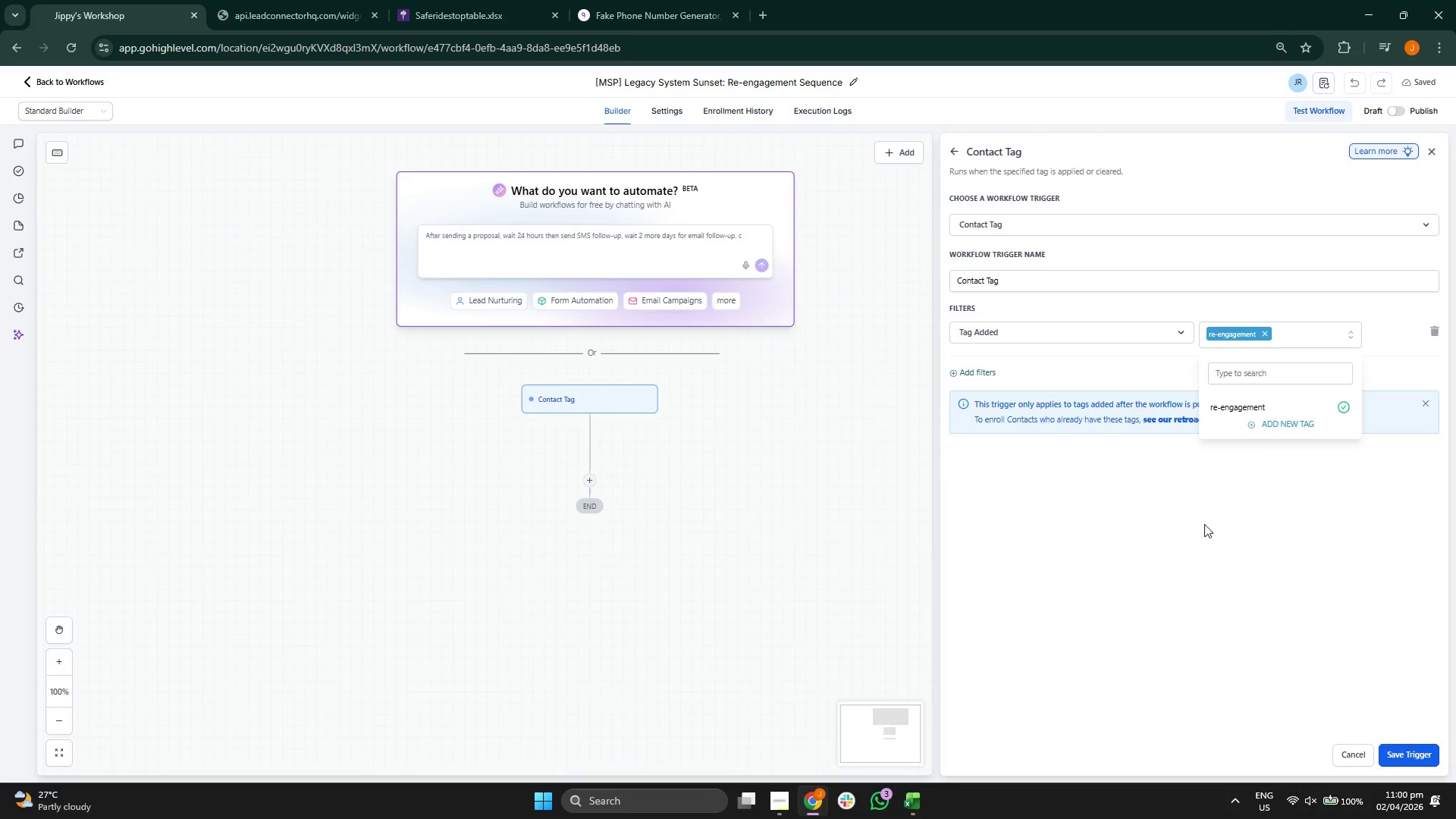 
left_click([1203, 527])
 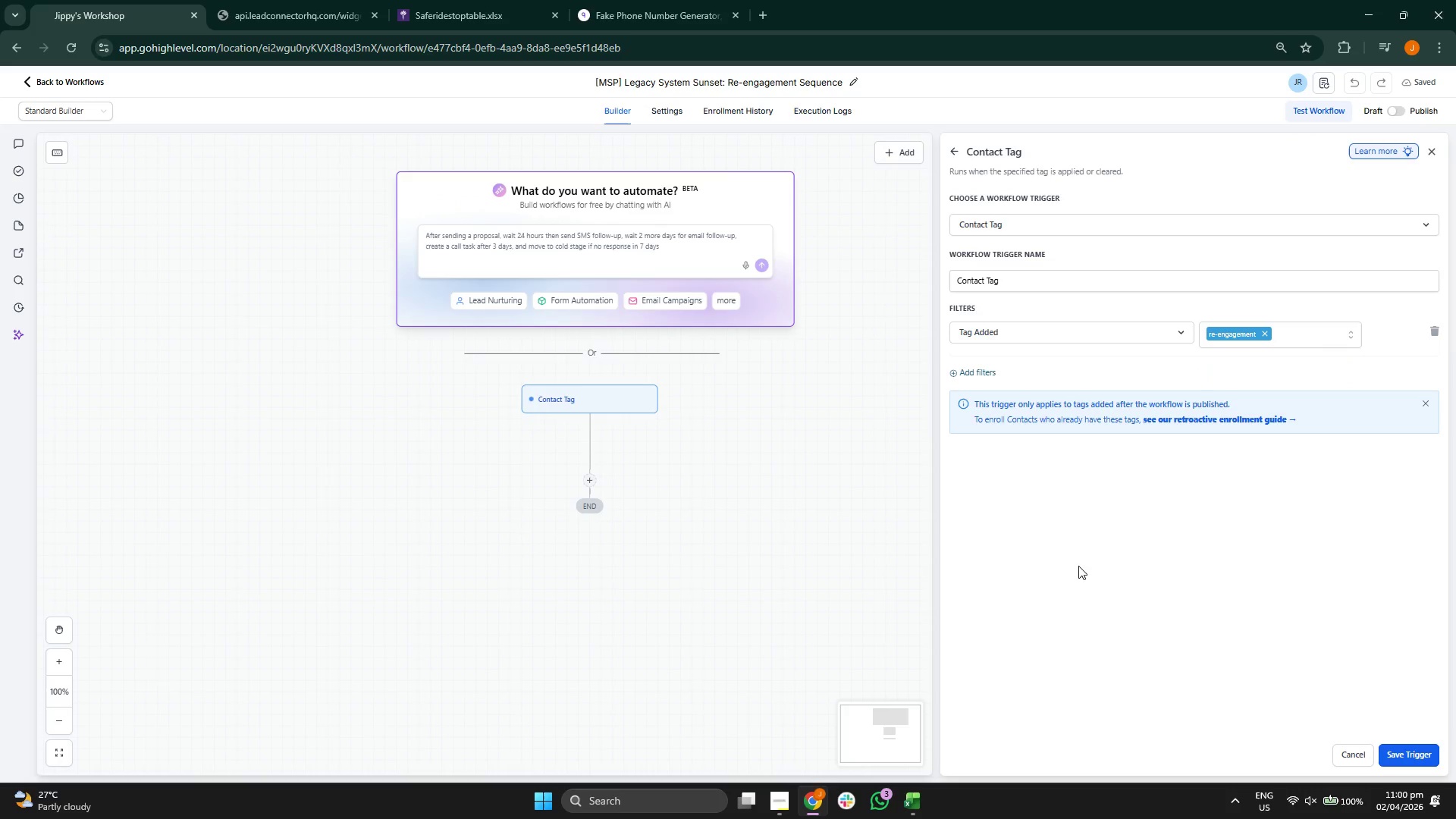 
left_click([1395, 751])
 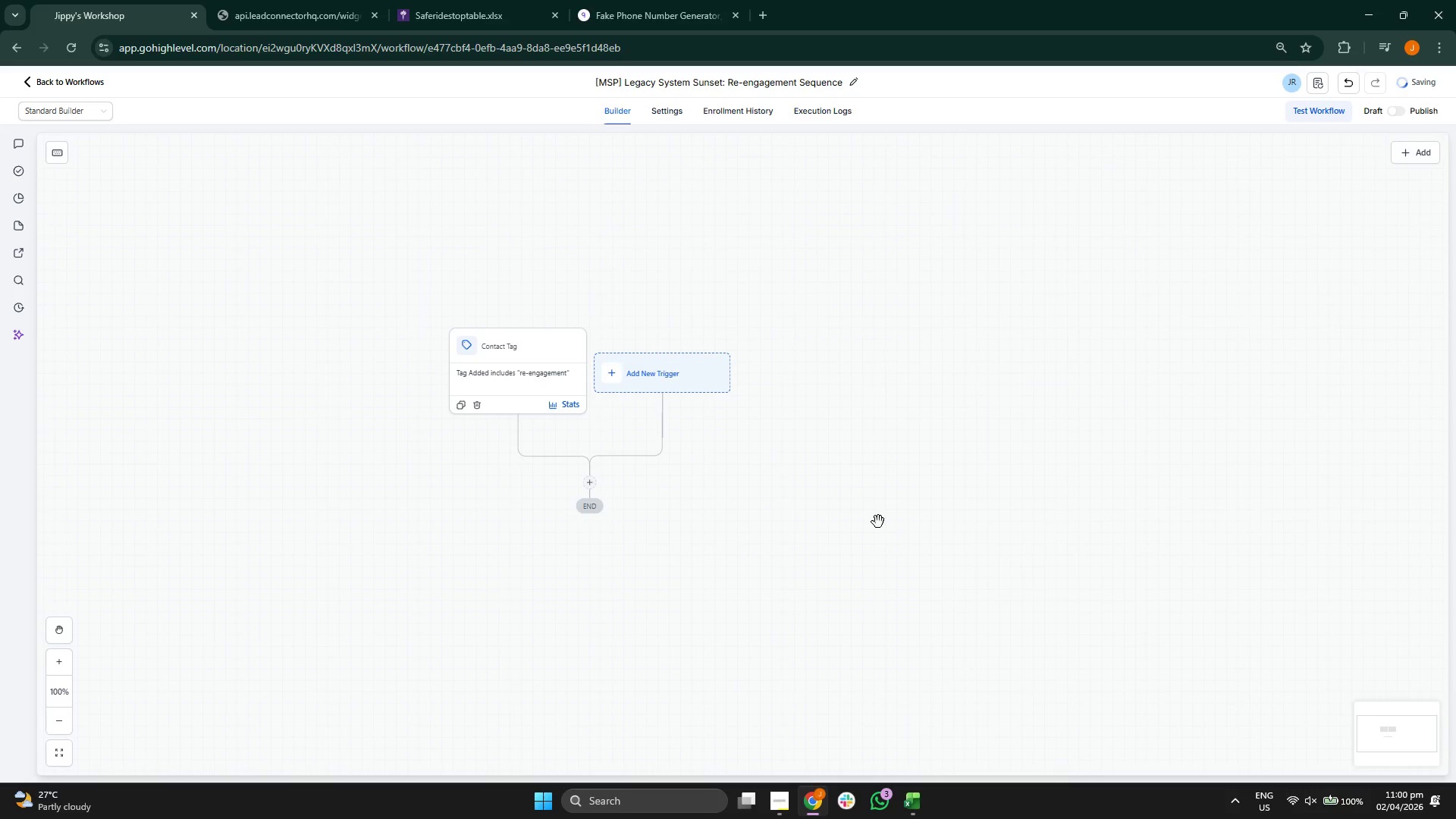 
left_click_drag(start_coordinate=[890, 529], to_coordinate=[901, 400])
 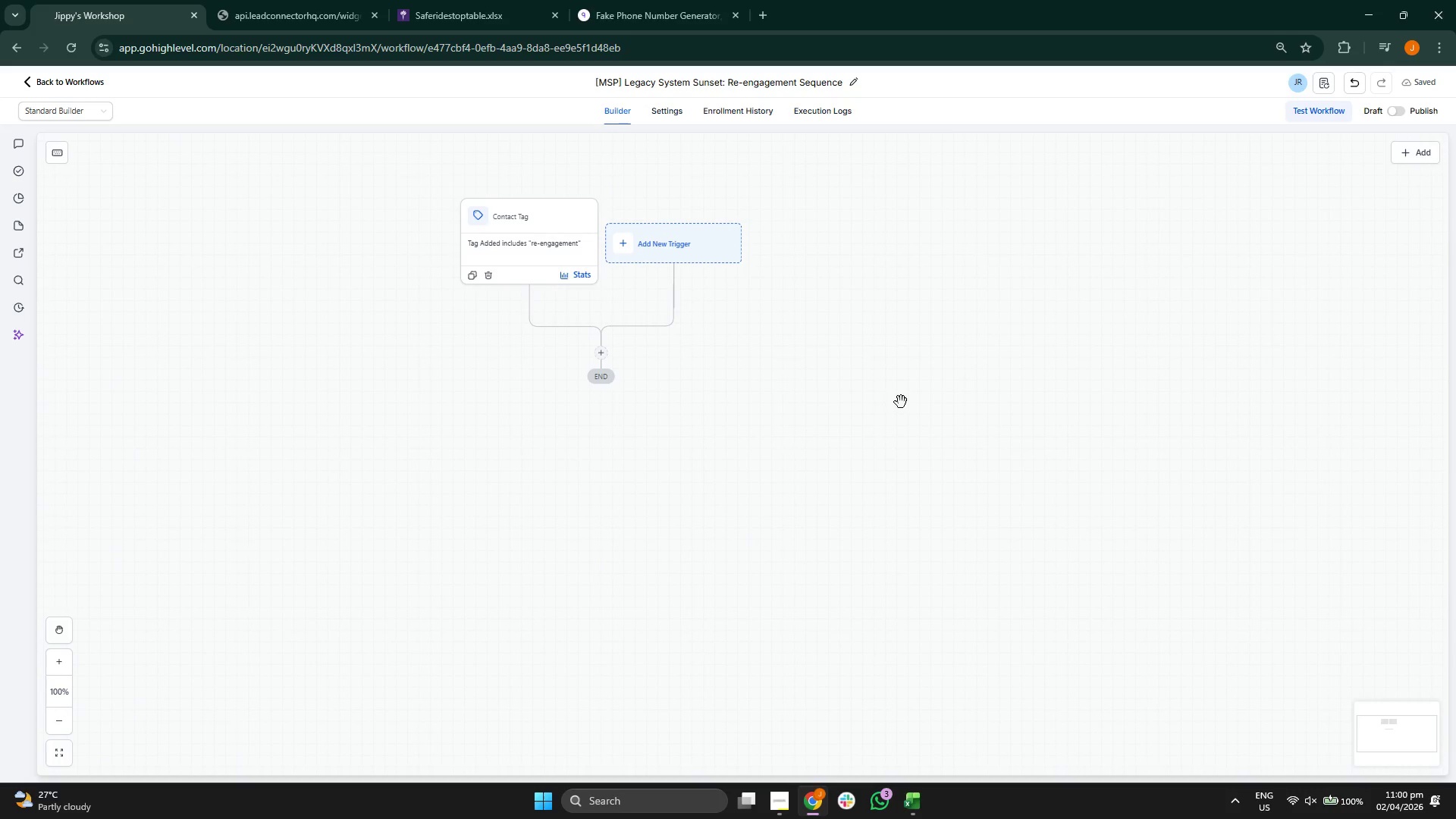 
left_click([901, 402])
 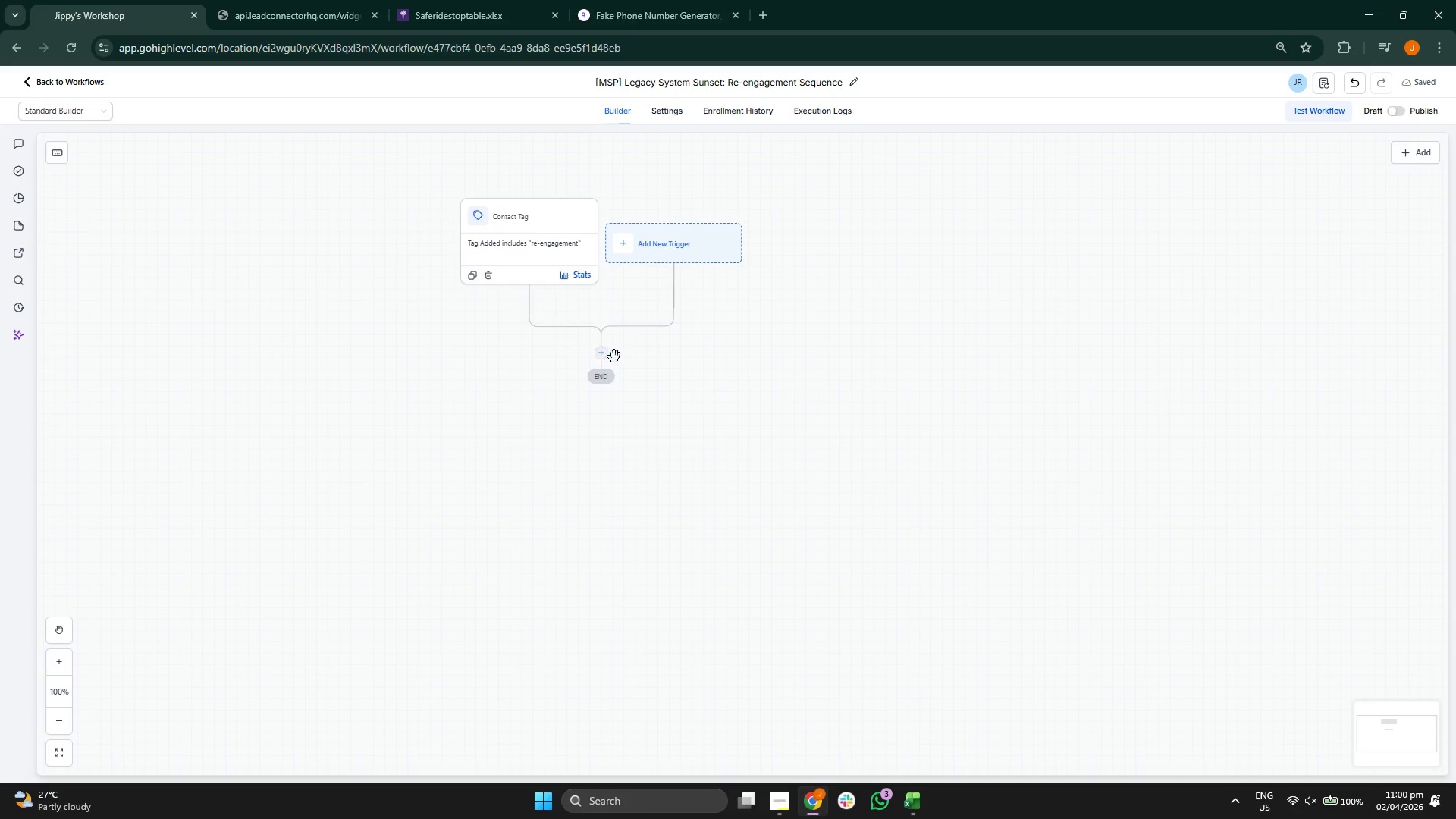 
double_click([601, 356])
 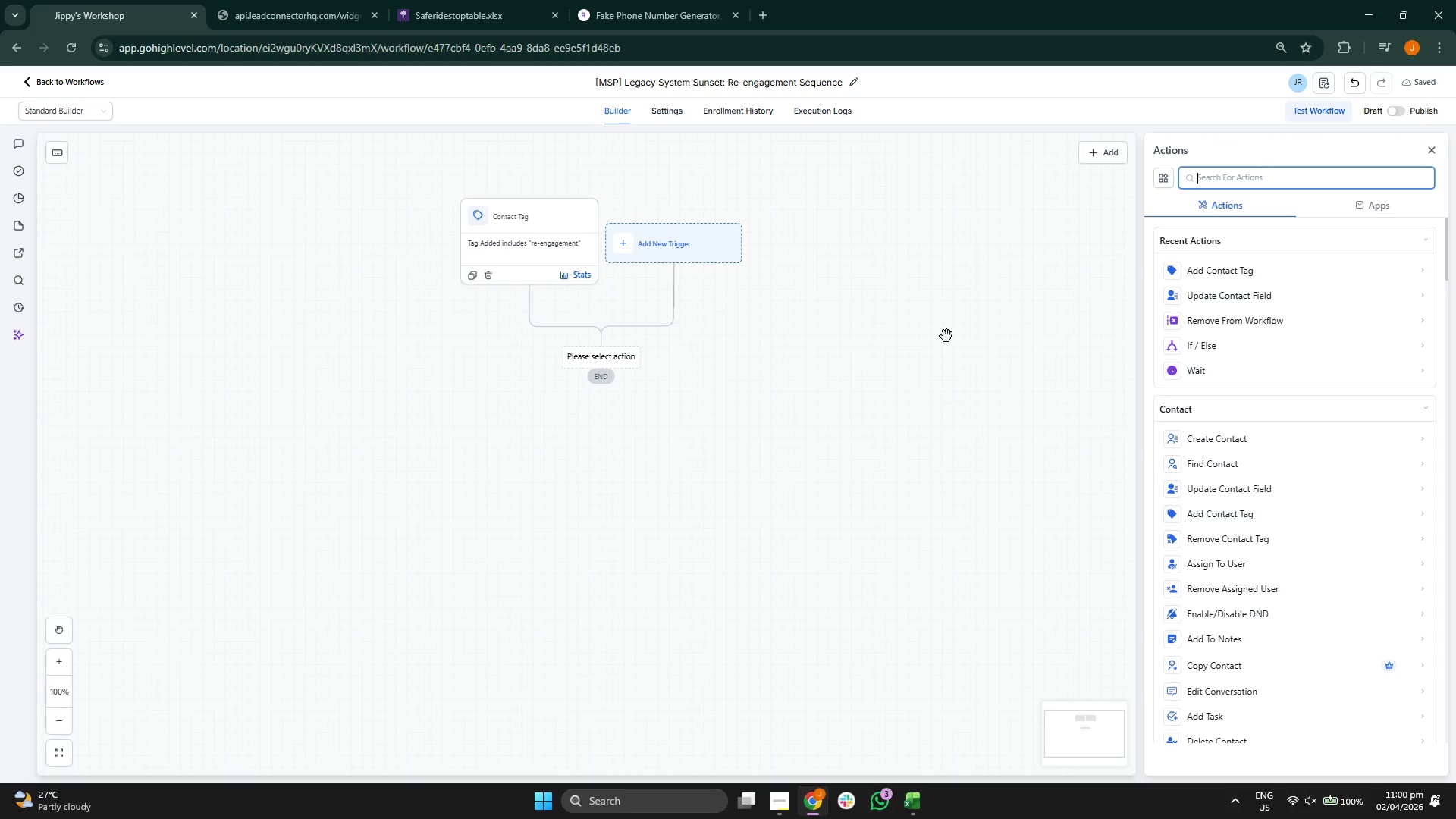 
scroll: coordinate [1257, 437], scroll_direction: down, amount: 8.0
 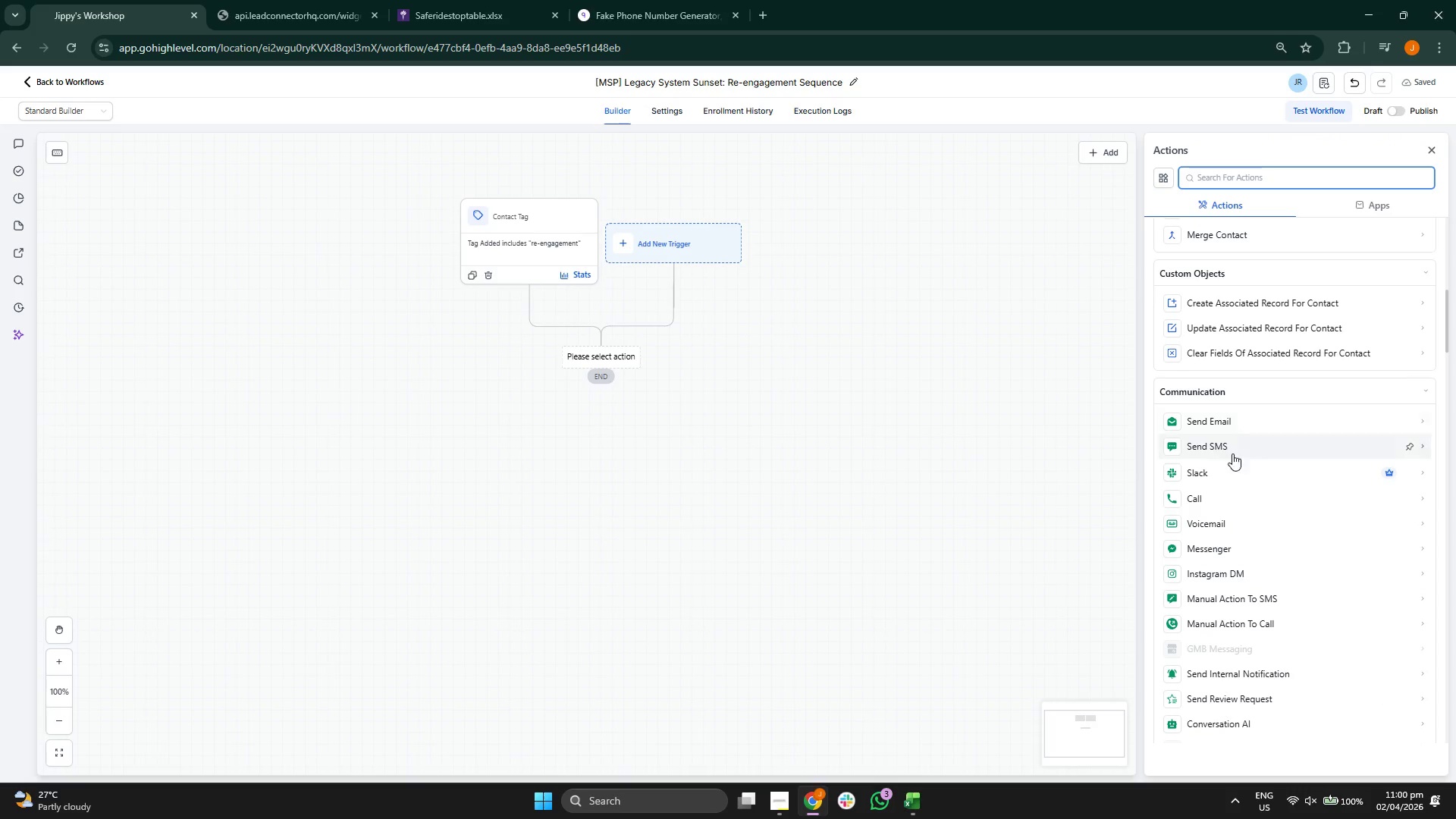 
left_click([1244, 426])
 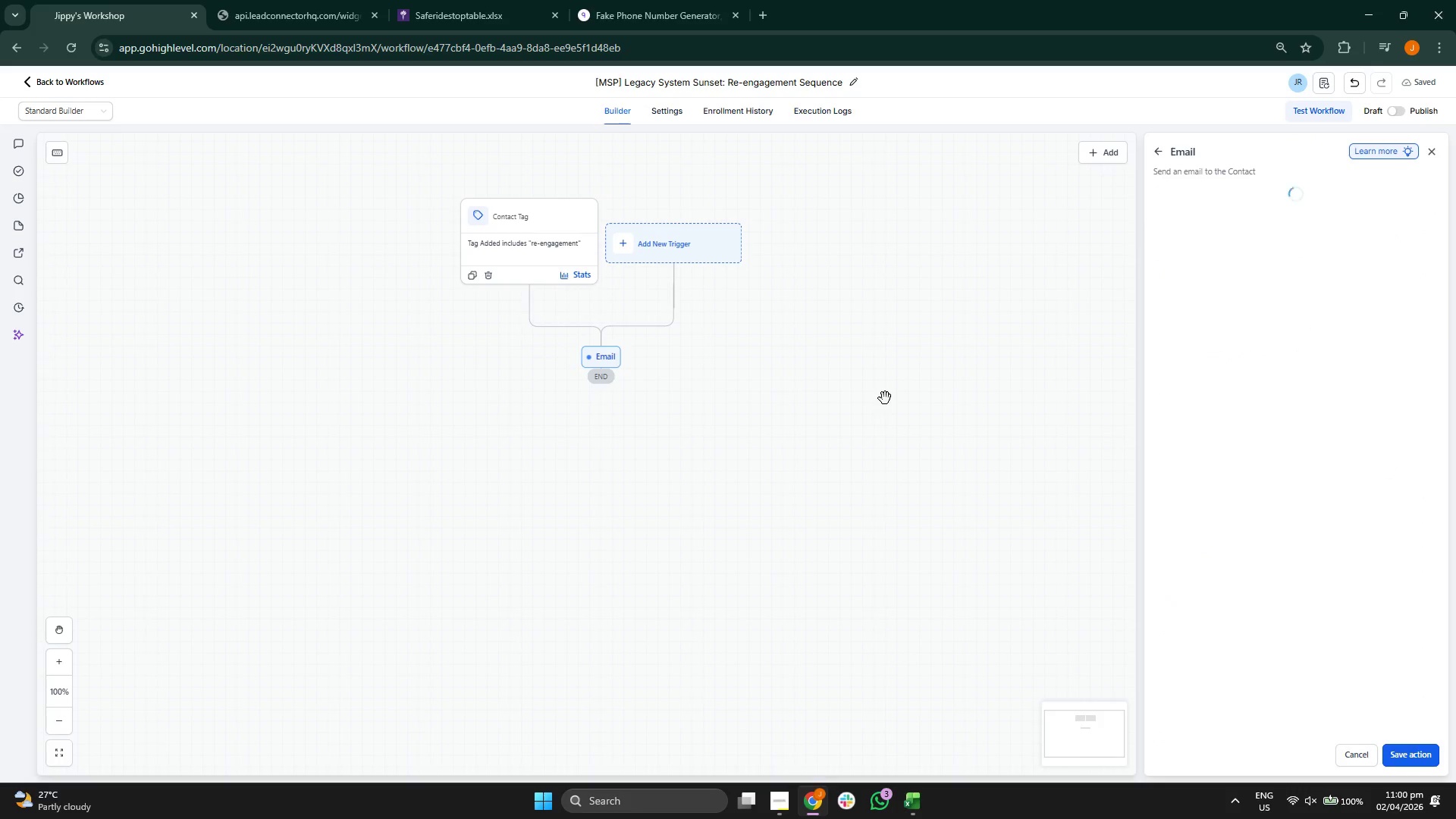 
left_click_drag(start_coordinate=[895, 398], to_coordinate=[859, 378])
 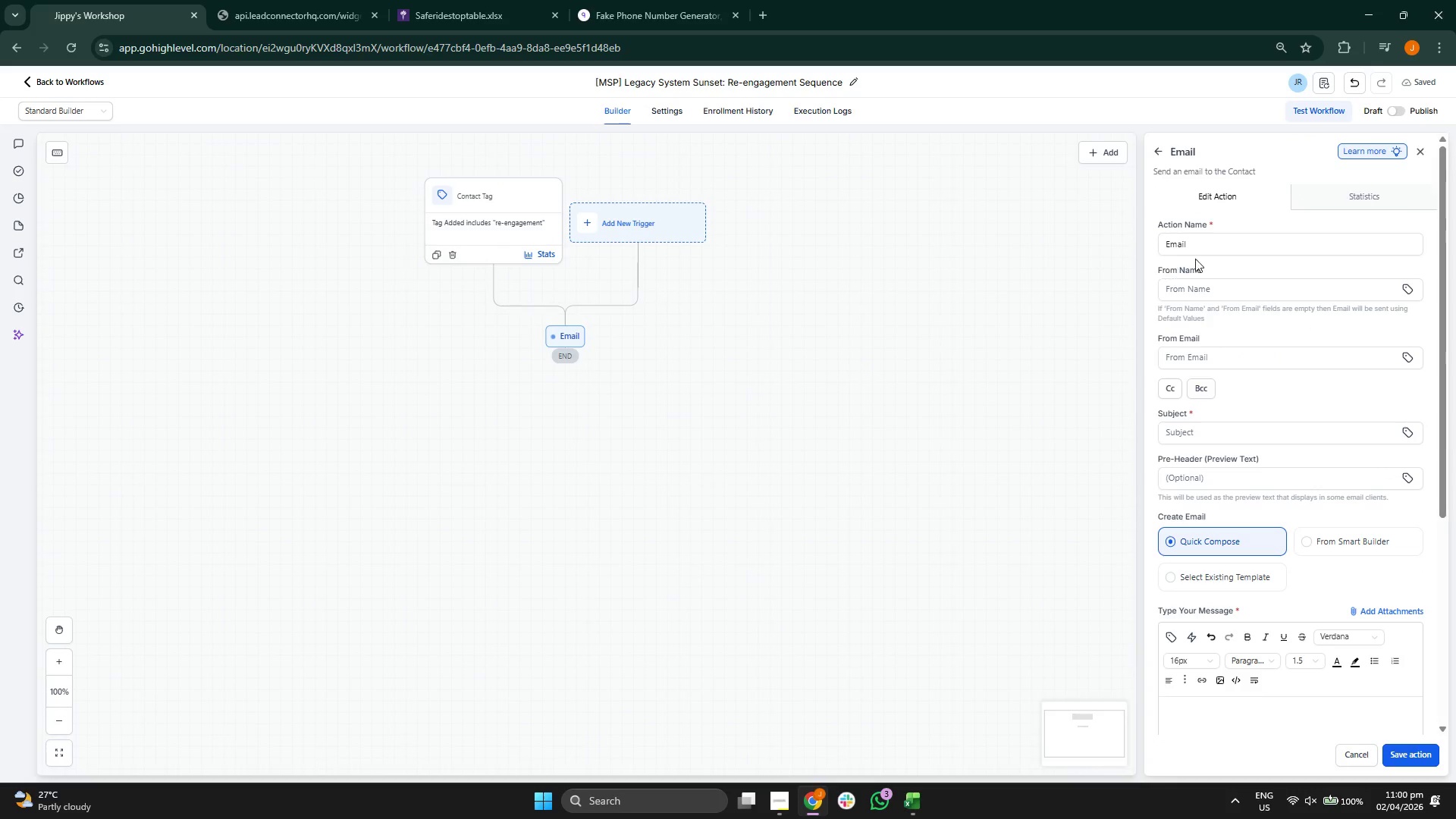 
left_click([1232, 249])
 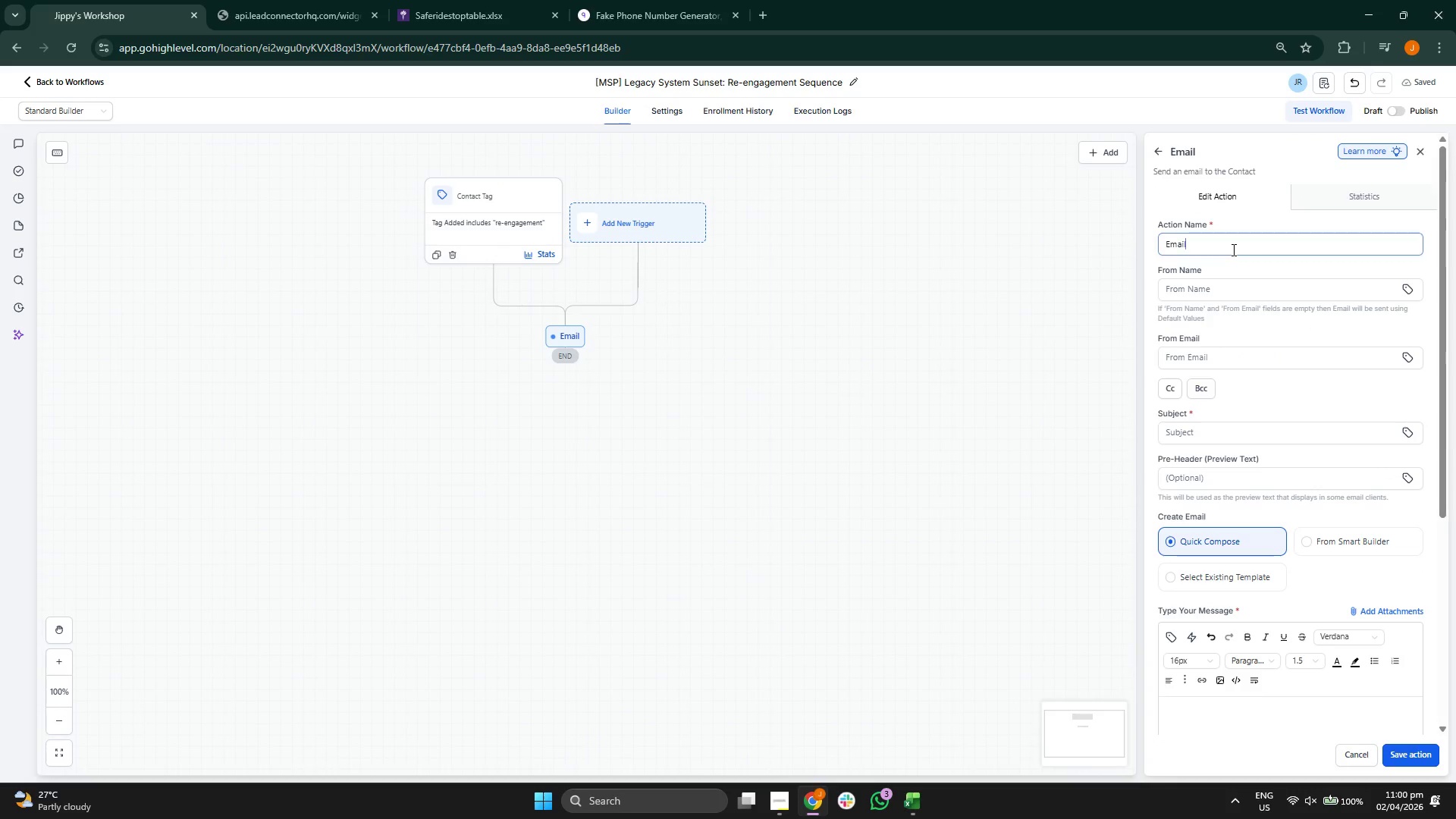 
key(Space)
 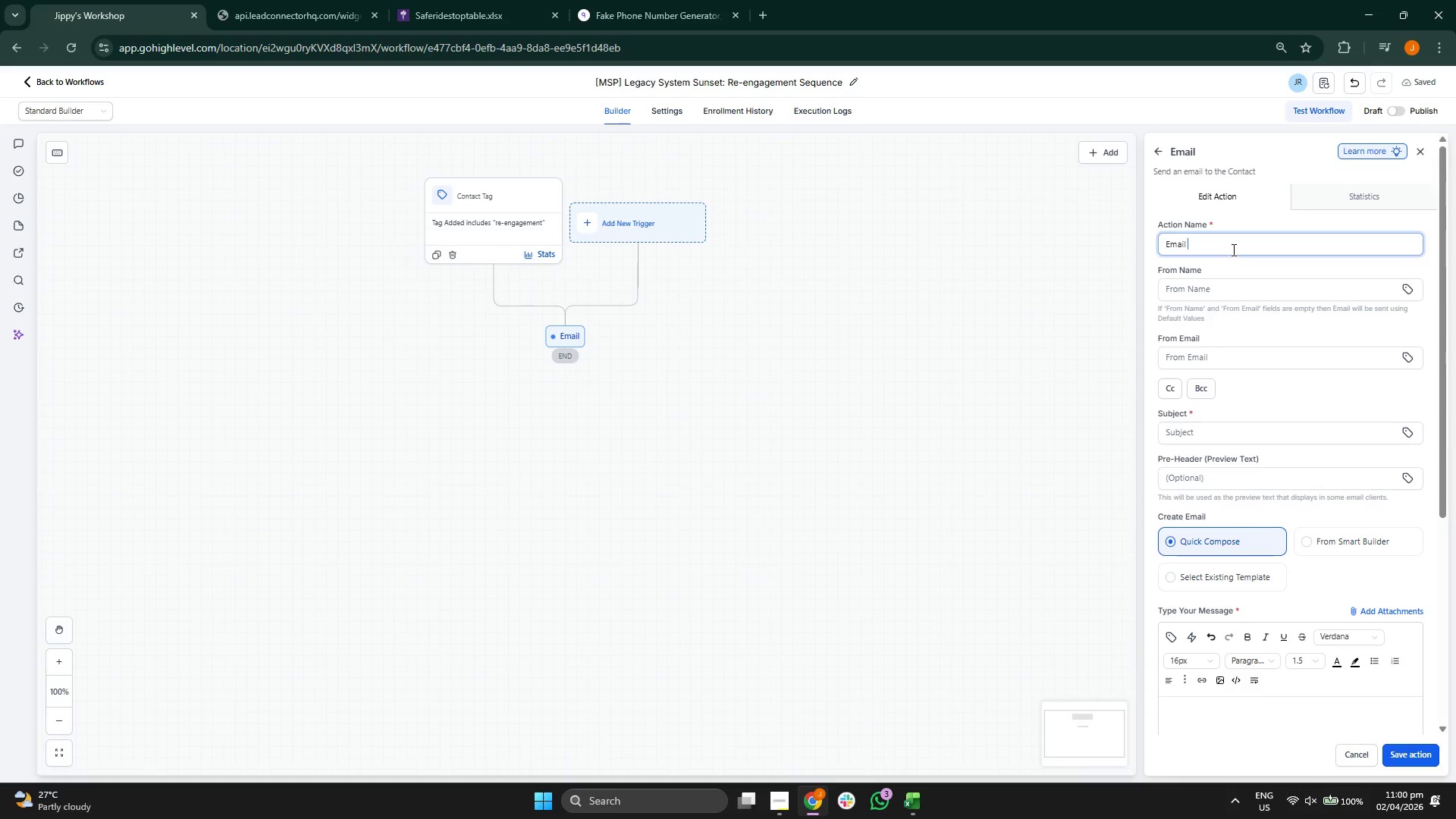 
key(1)
 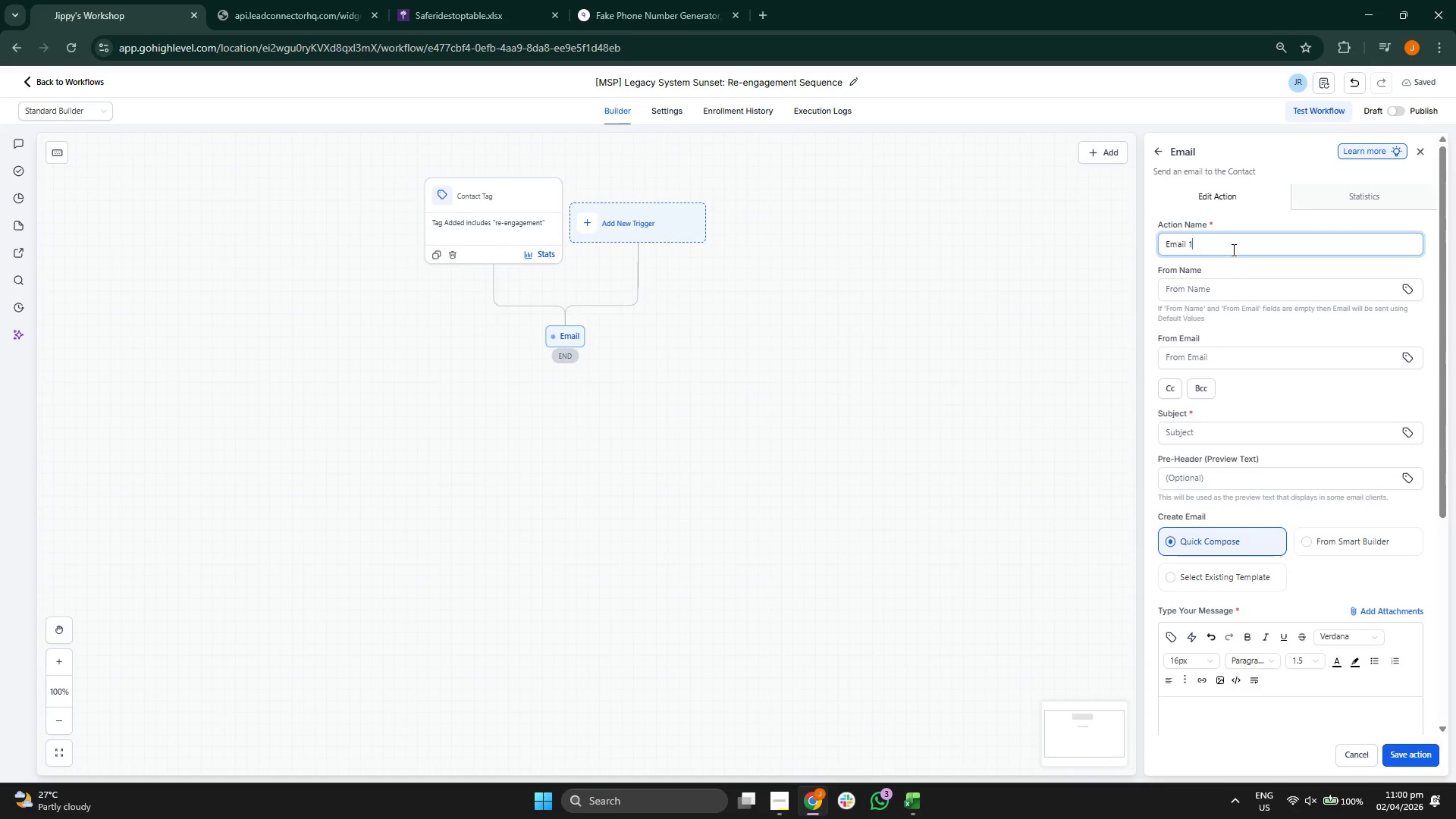 
key(Shift+ShiftRight)
 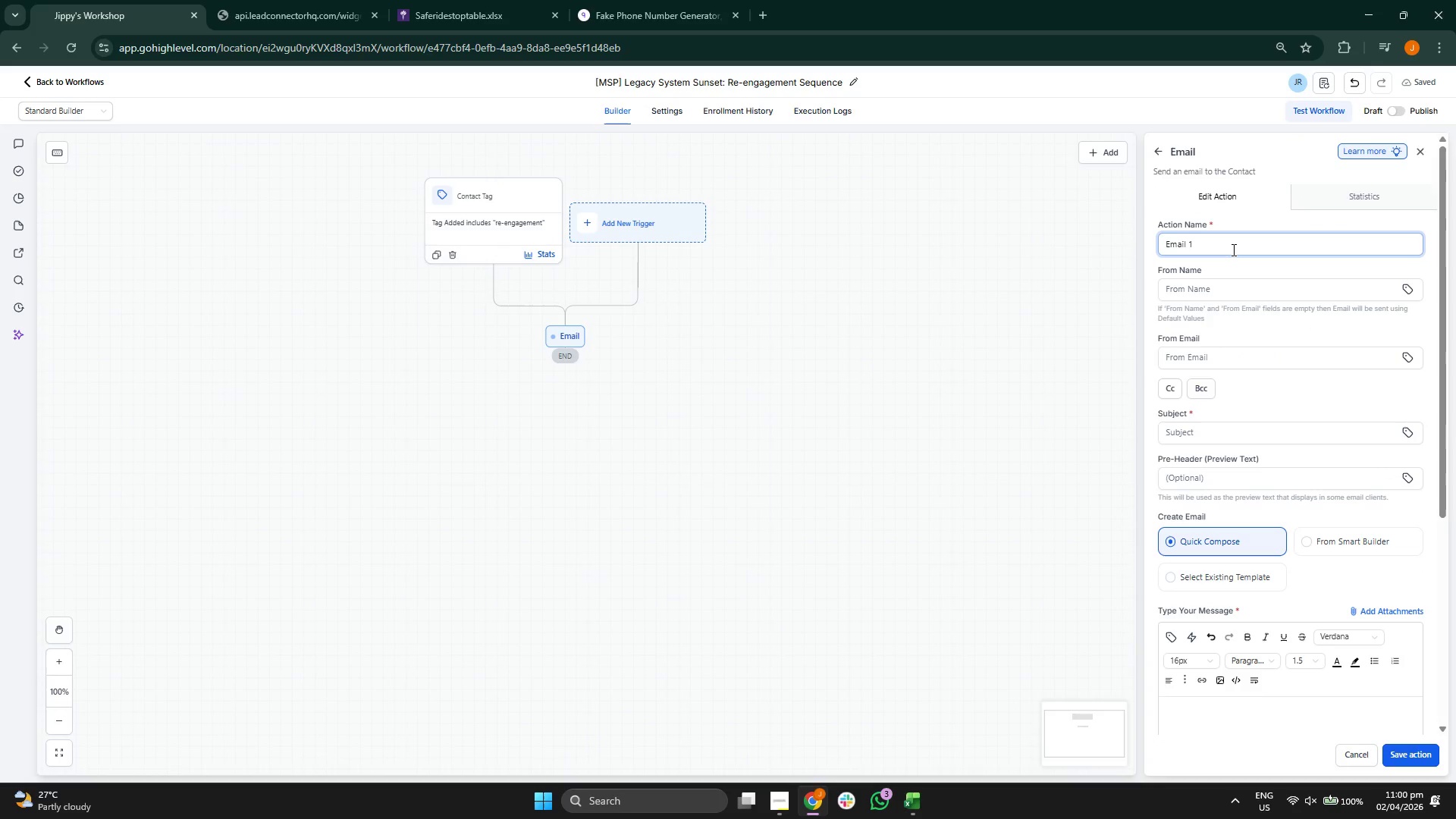 
key(Shift+Semicolon)
 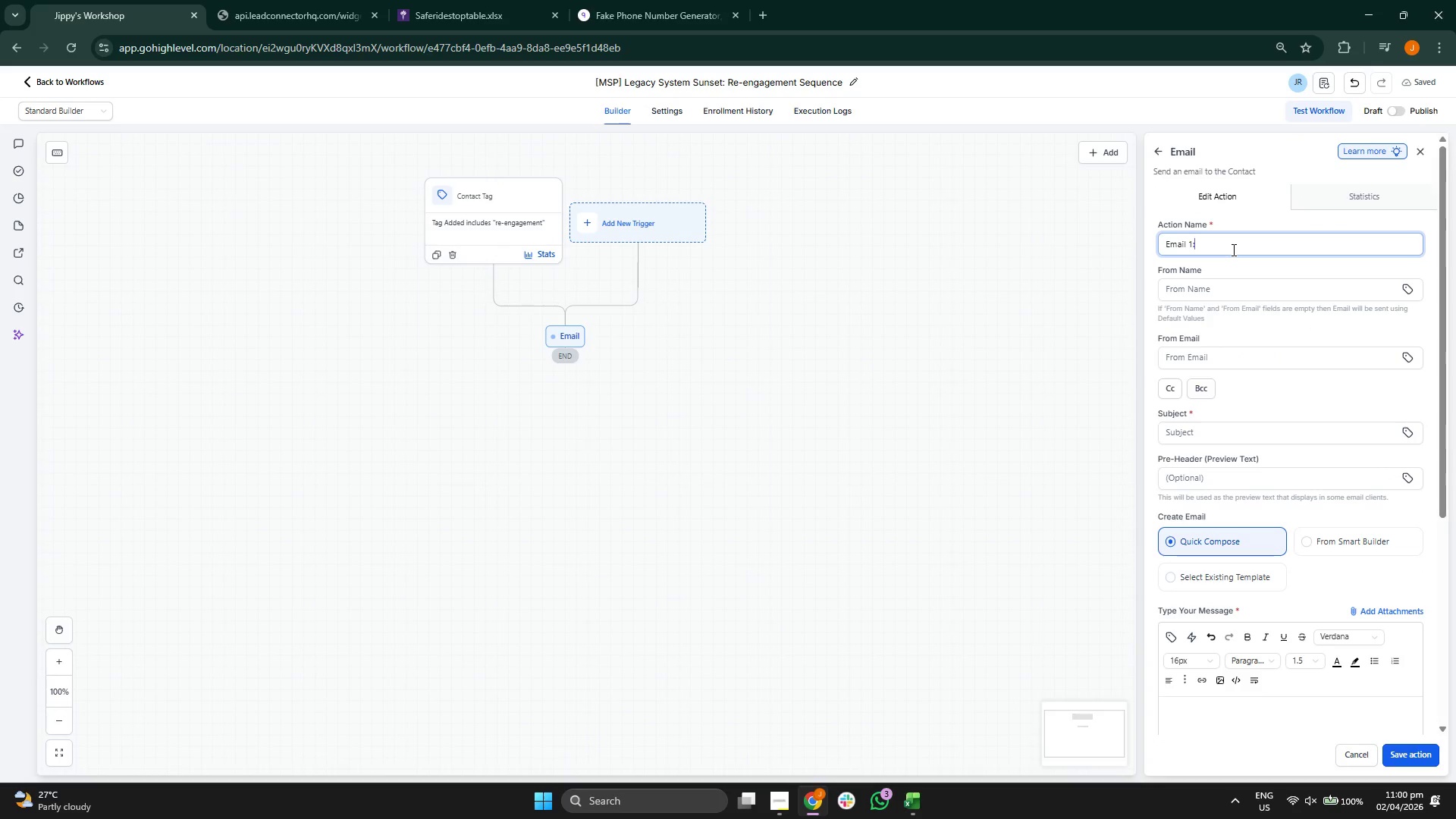 
key(Space)
 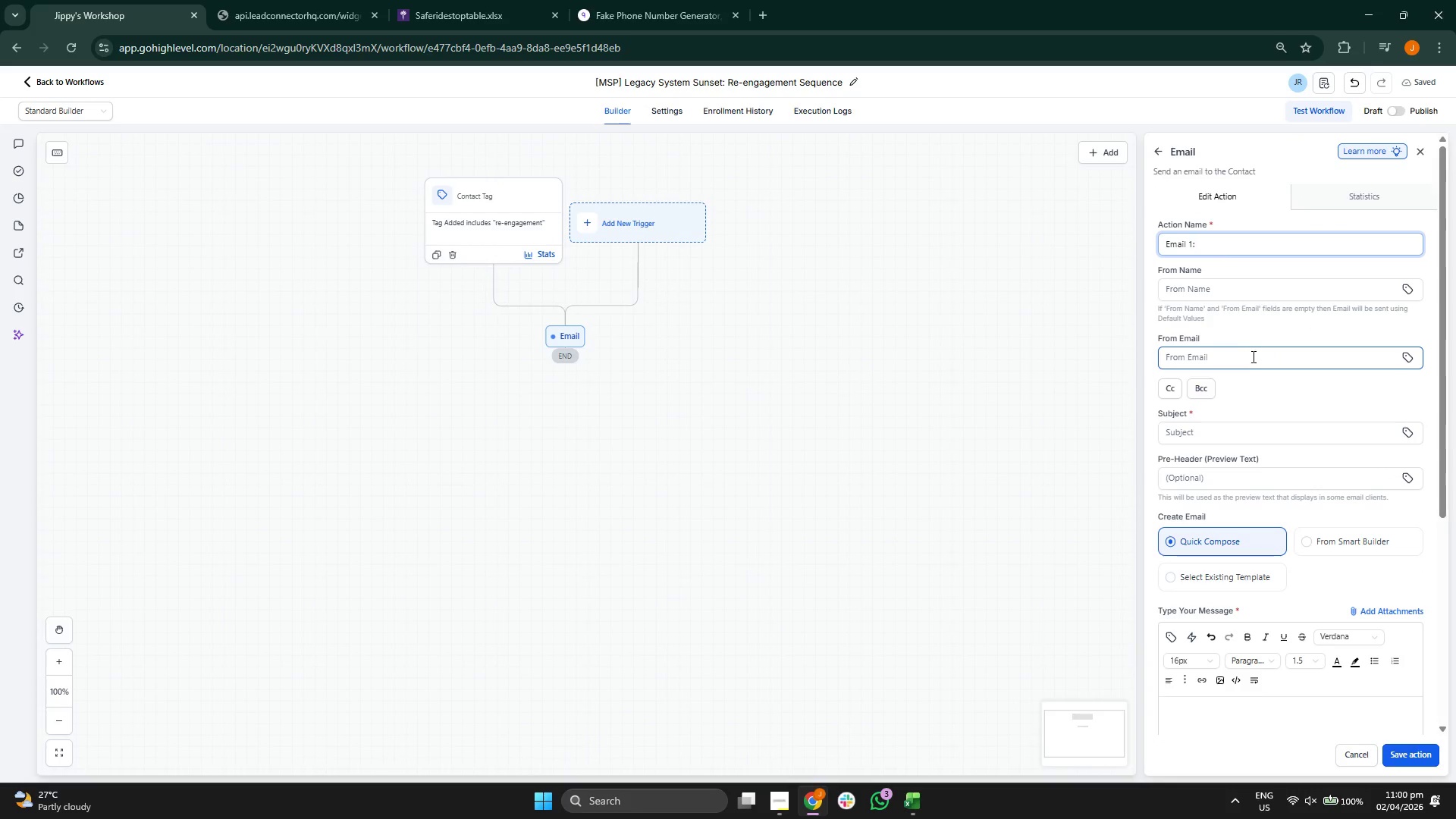 
scroll: coordinate [1284, 438], scroll_direction: down, amount: 4.0
 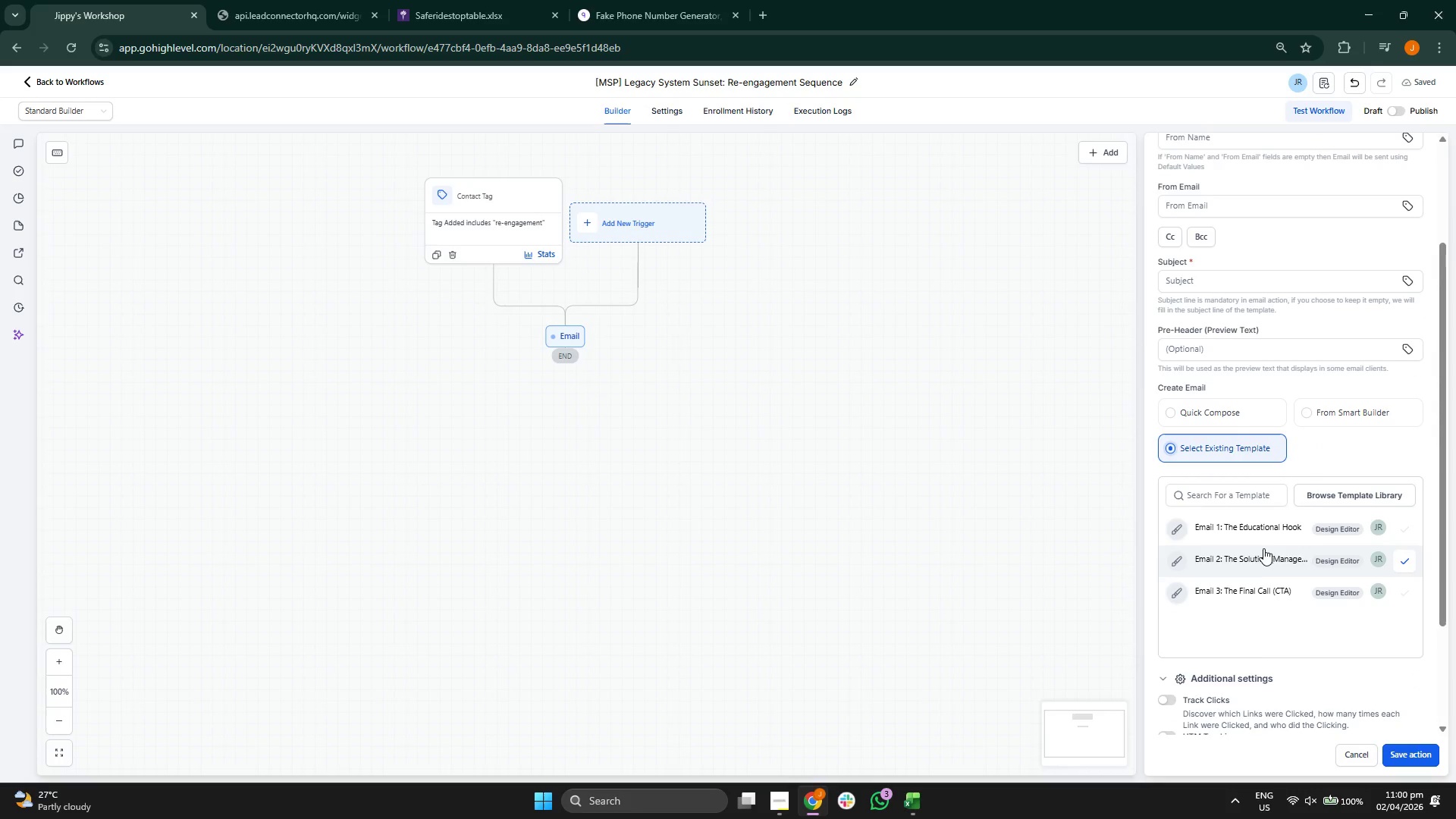 
left_click([1246, 526])
 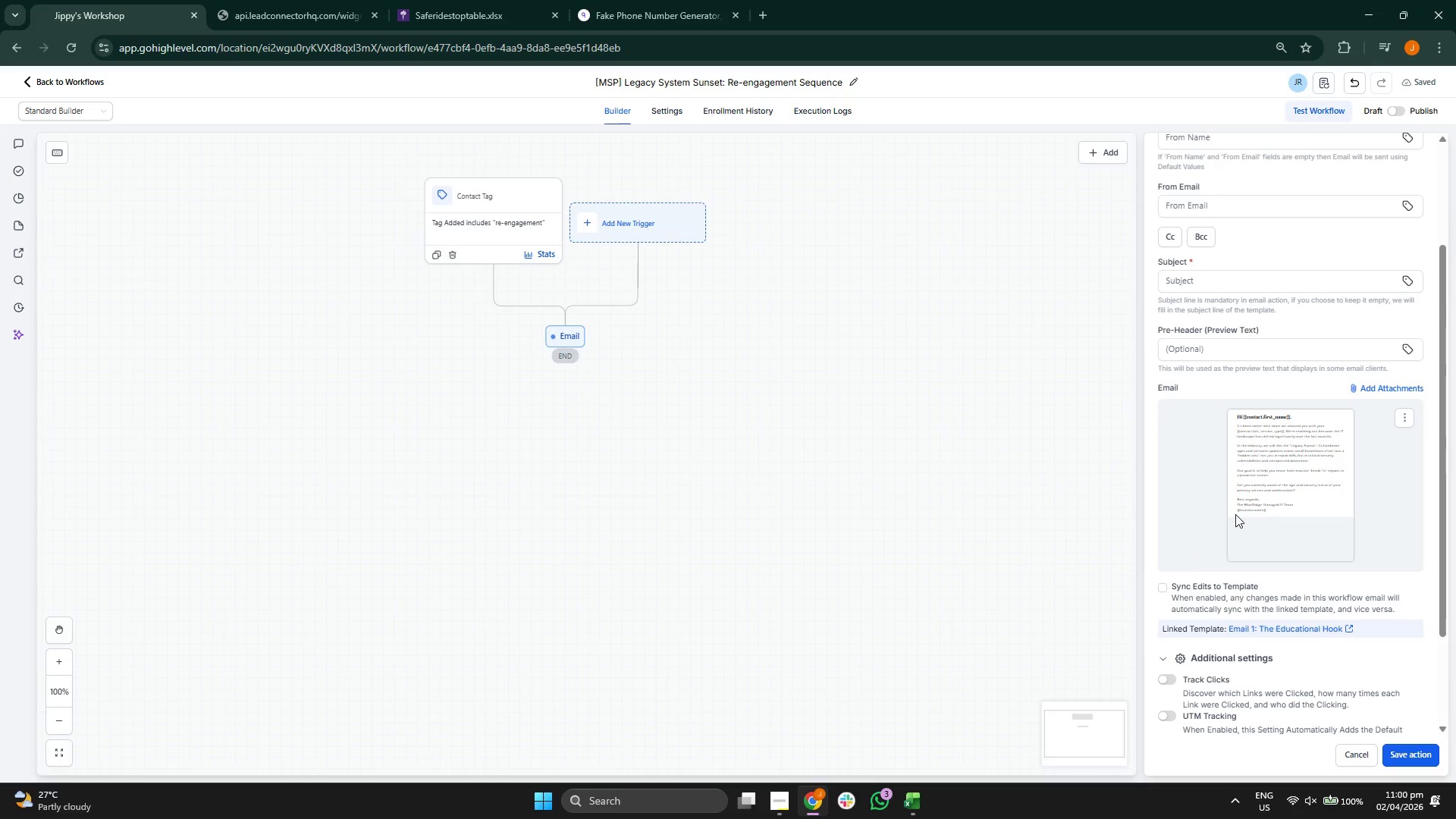 
scroll: coordinate [1247, 389], scroll_direction: up, amount: 3.0
 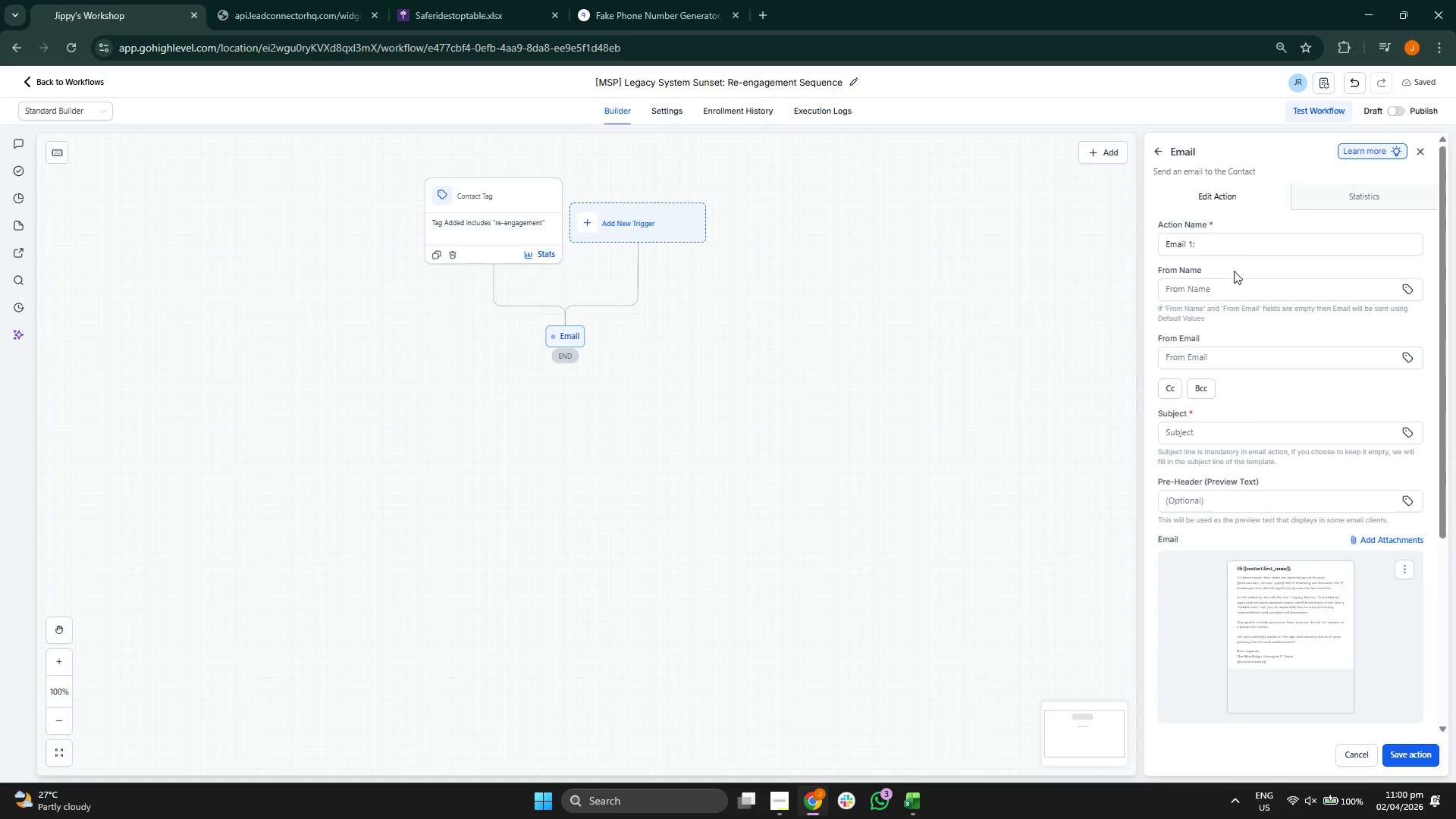 
left_click([1249, 248])
 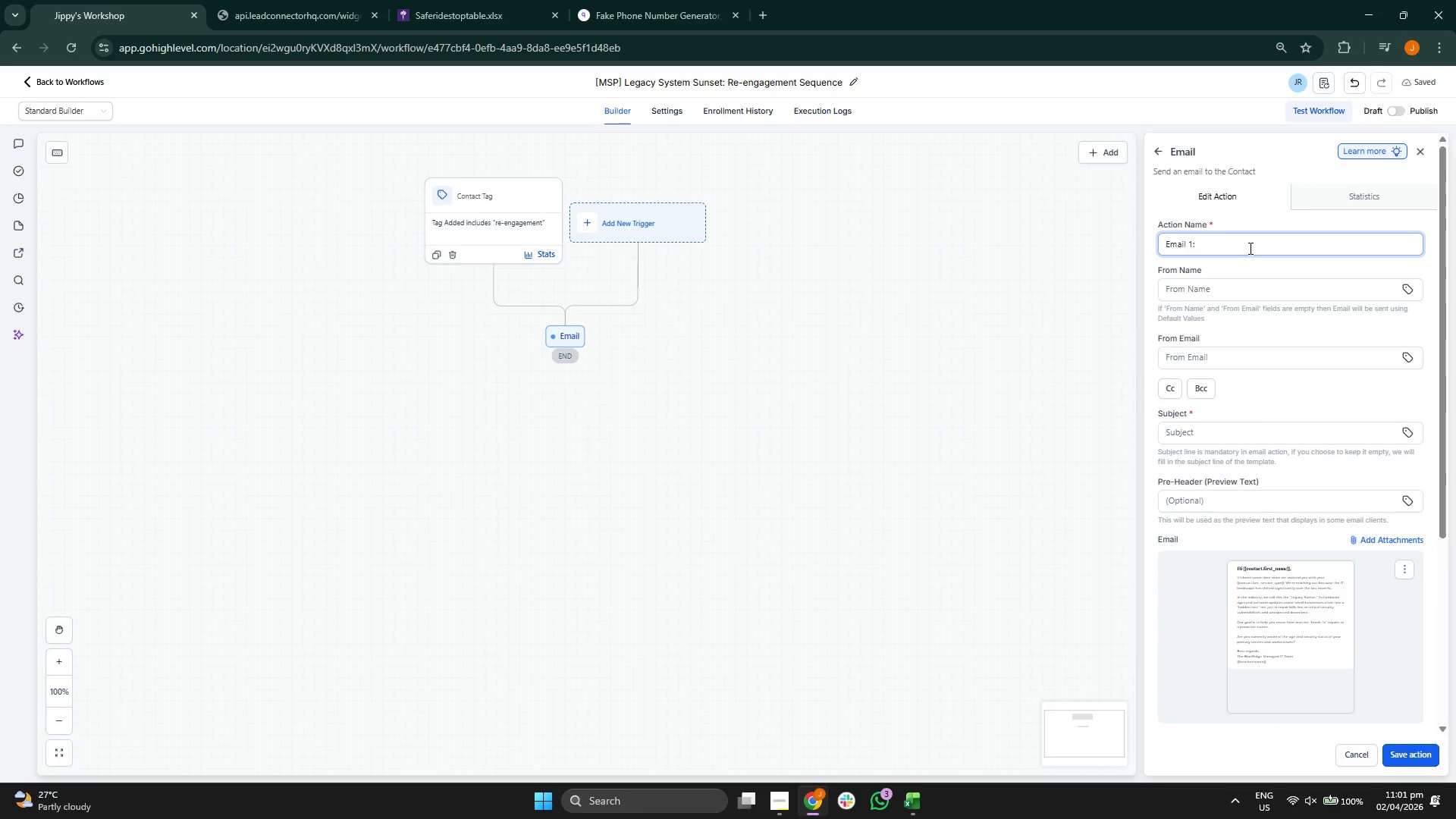 
type(The Educational Hook)
 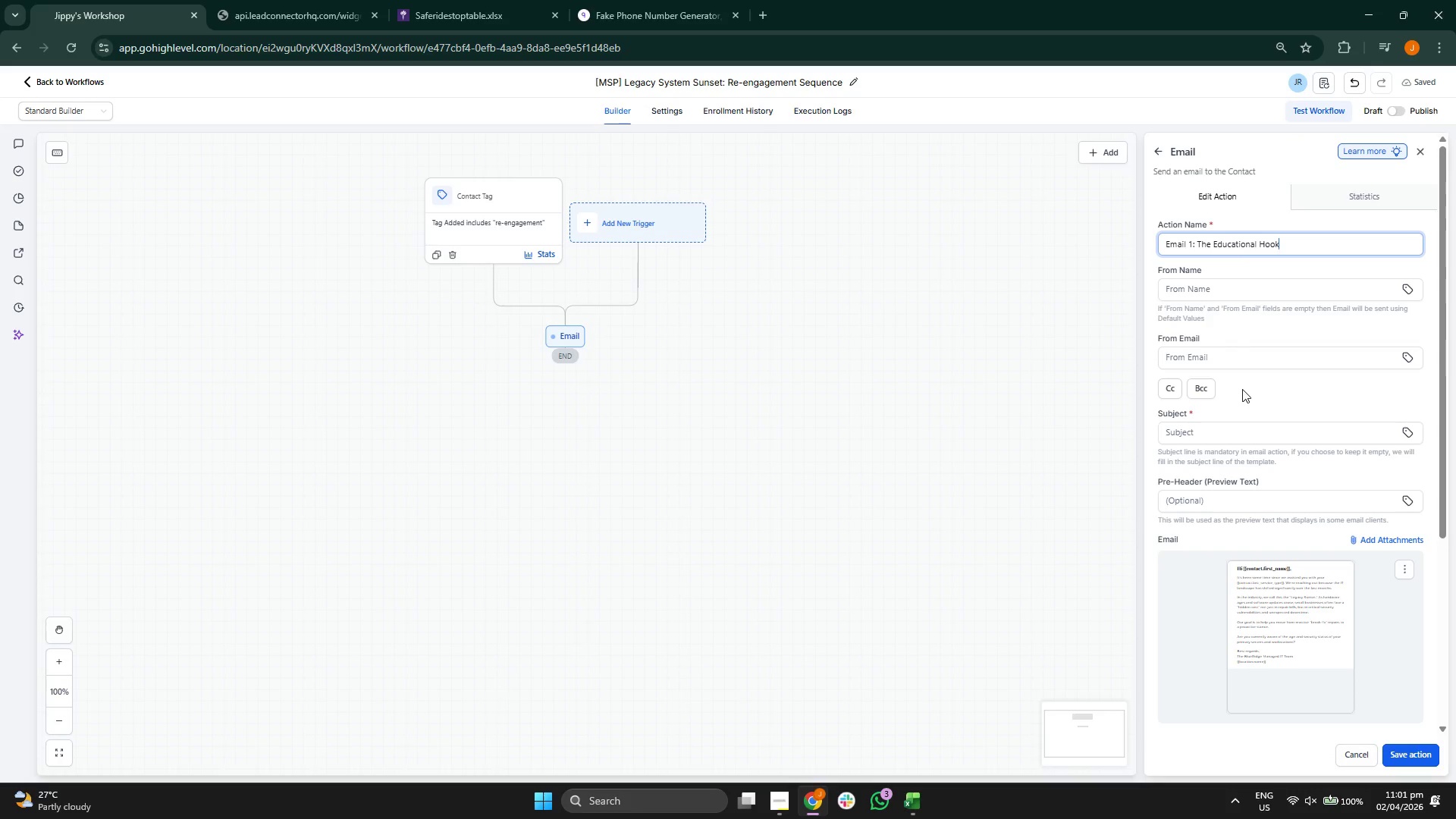 
left_click([1242, 425])
 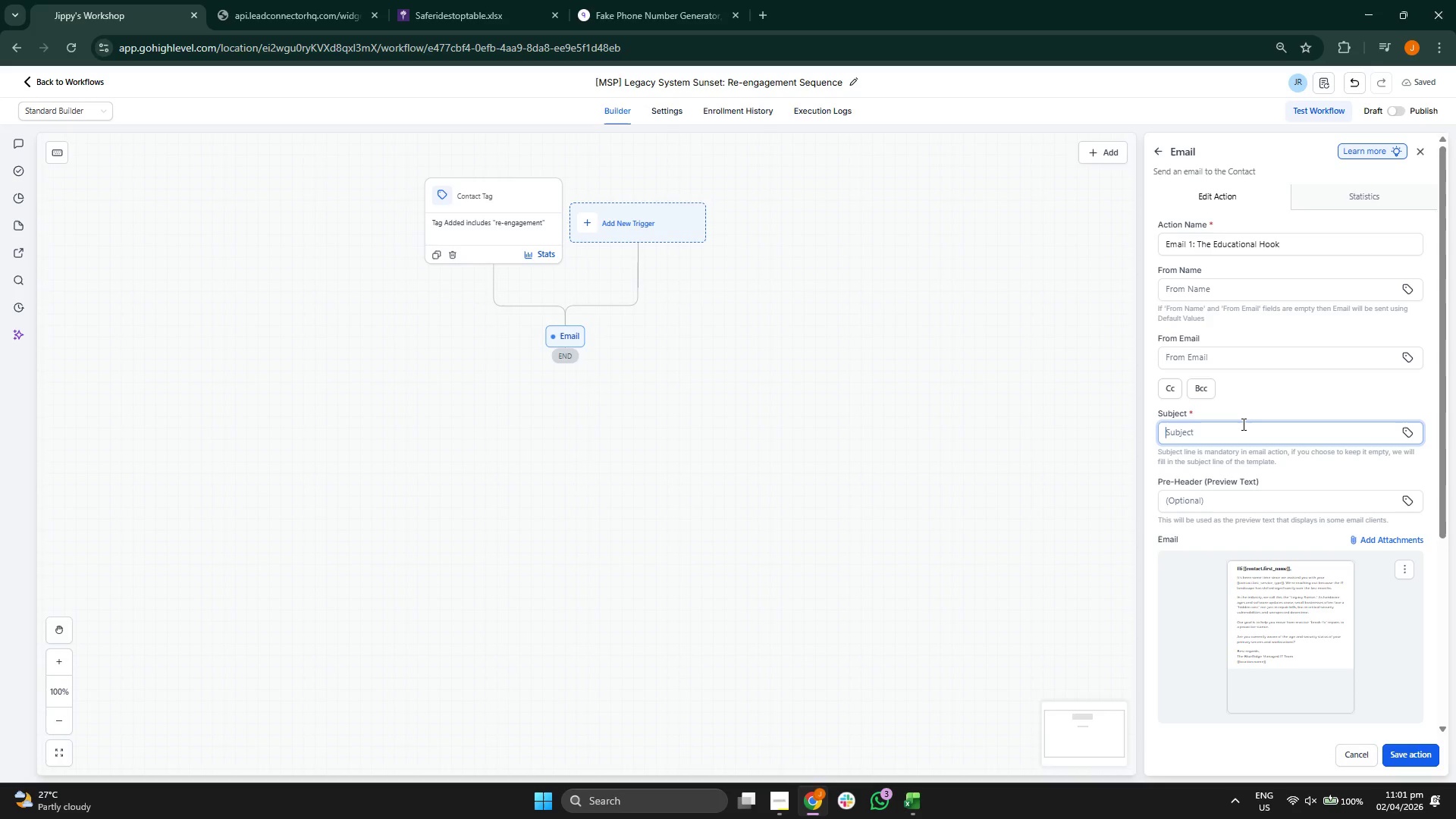 
type(Impir)
key(Backspace)
key(Backspace)
type(ora=)
key(Backspace)
type(t)
key(Backspace)
key(Backspace)
type(tant sewc)
key(Backspace)
key(Backspace)
key(Backspace)
type(ecir)
key(Backspace)
key(Backspace)
type(ir)
key(Backspace)
key(Backspace)
type(urity update regarding your )
 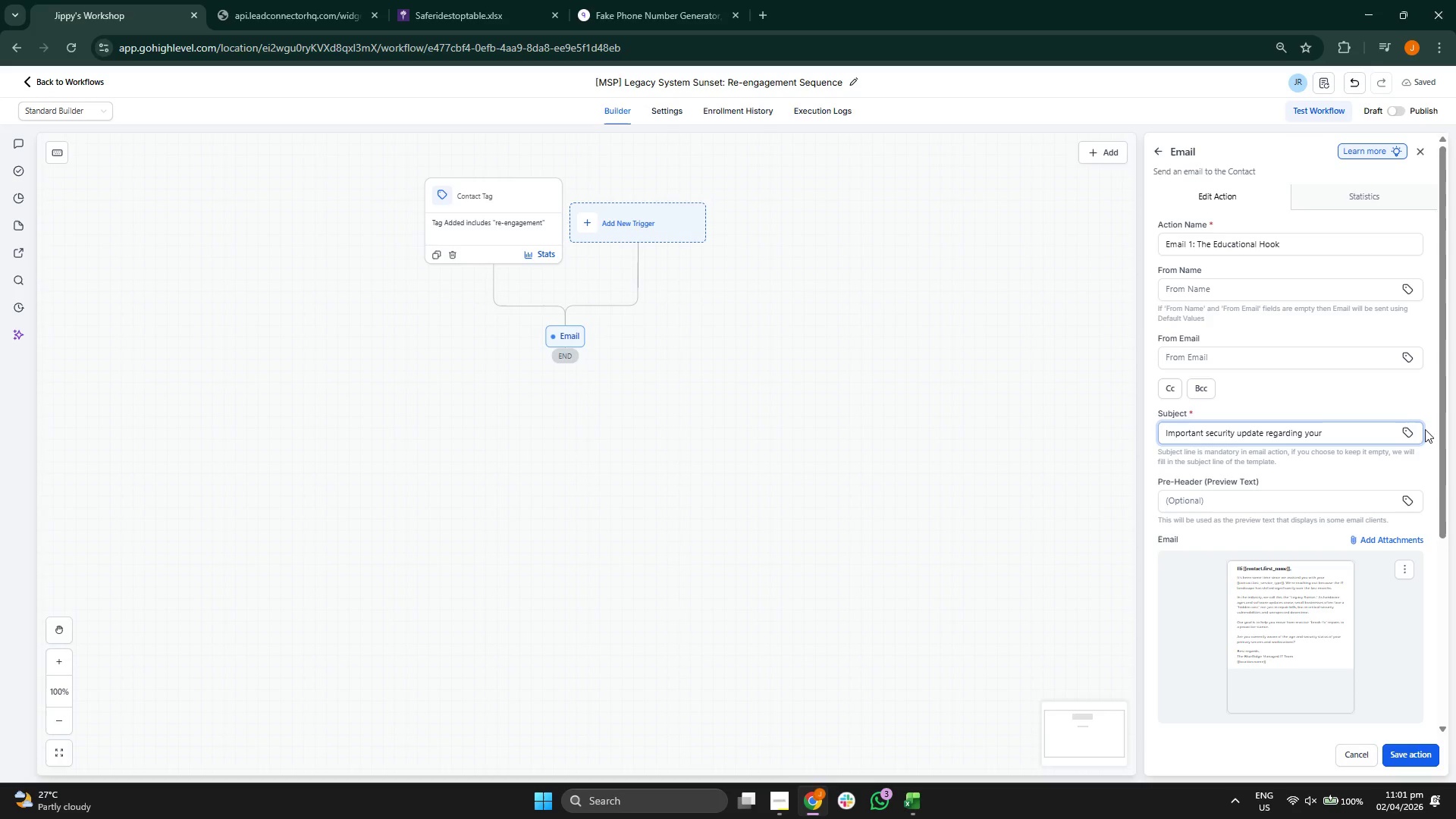 
left_click([1410, 429])
 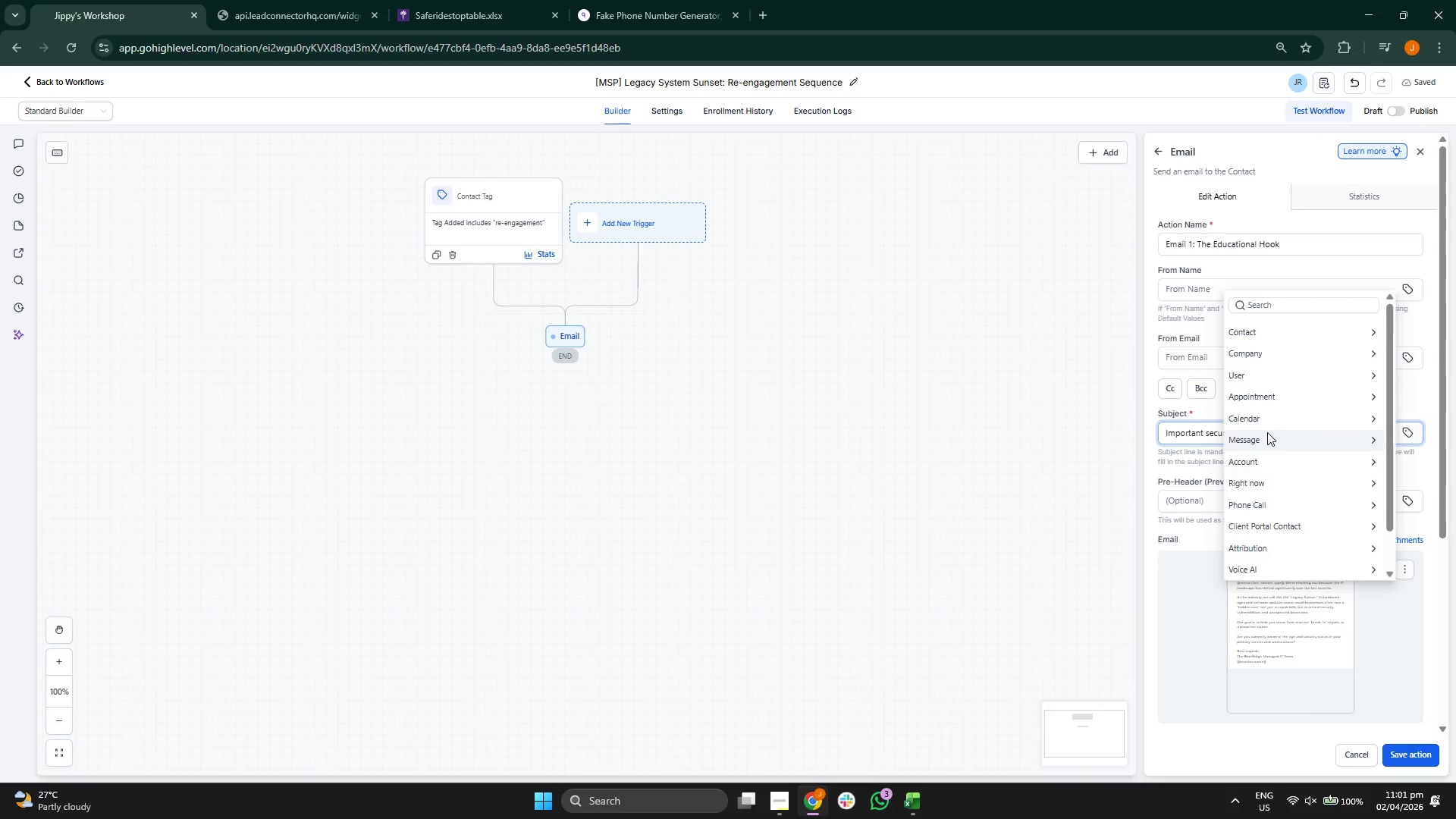 
scroll: coordinate [1307, 489], scroll_direction: down, amount: 3.0
 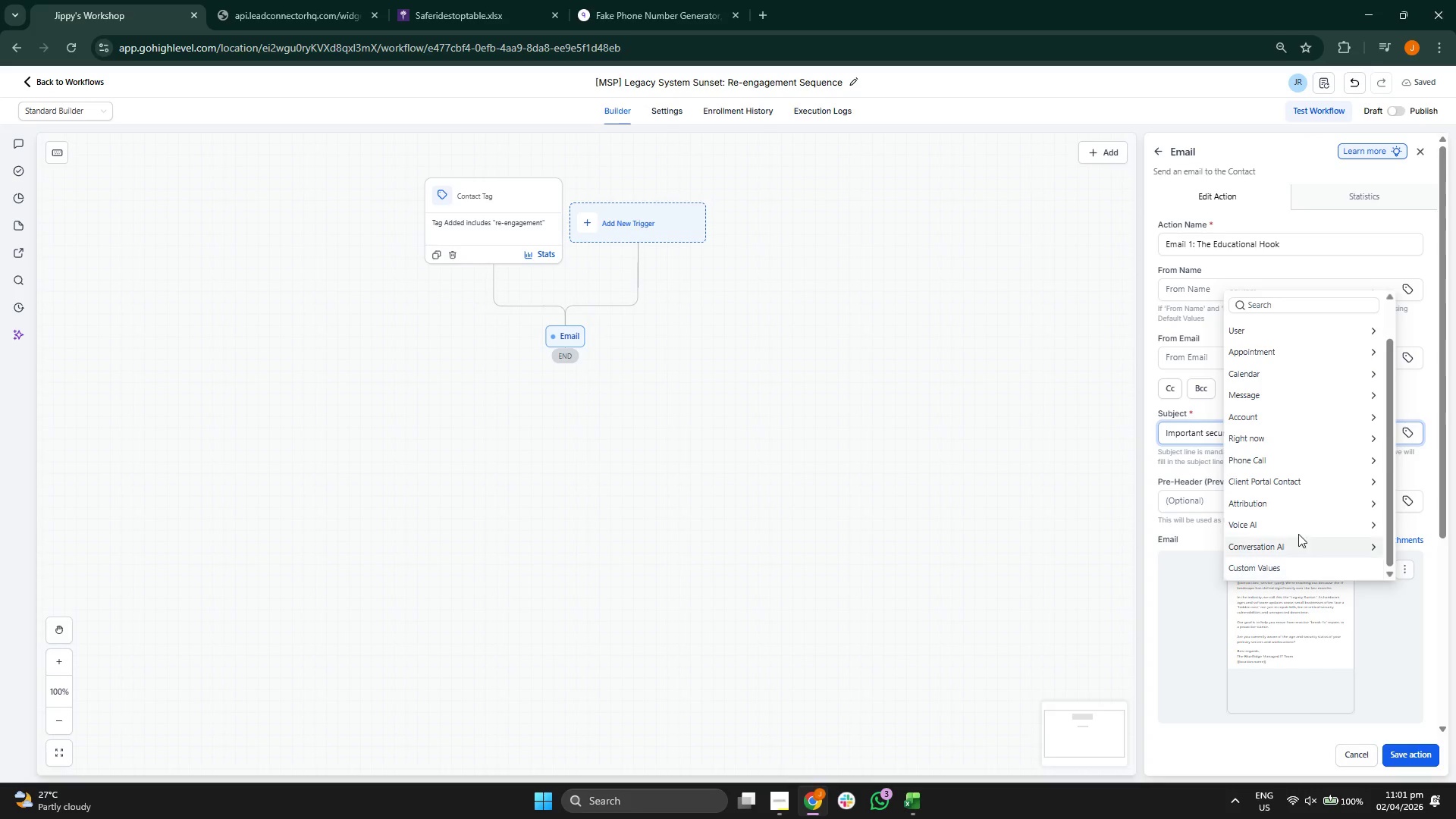 
scroll: coordinate [1282, 369], scroll_direction: up, amount: 3.0
 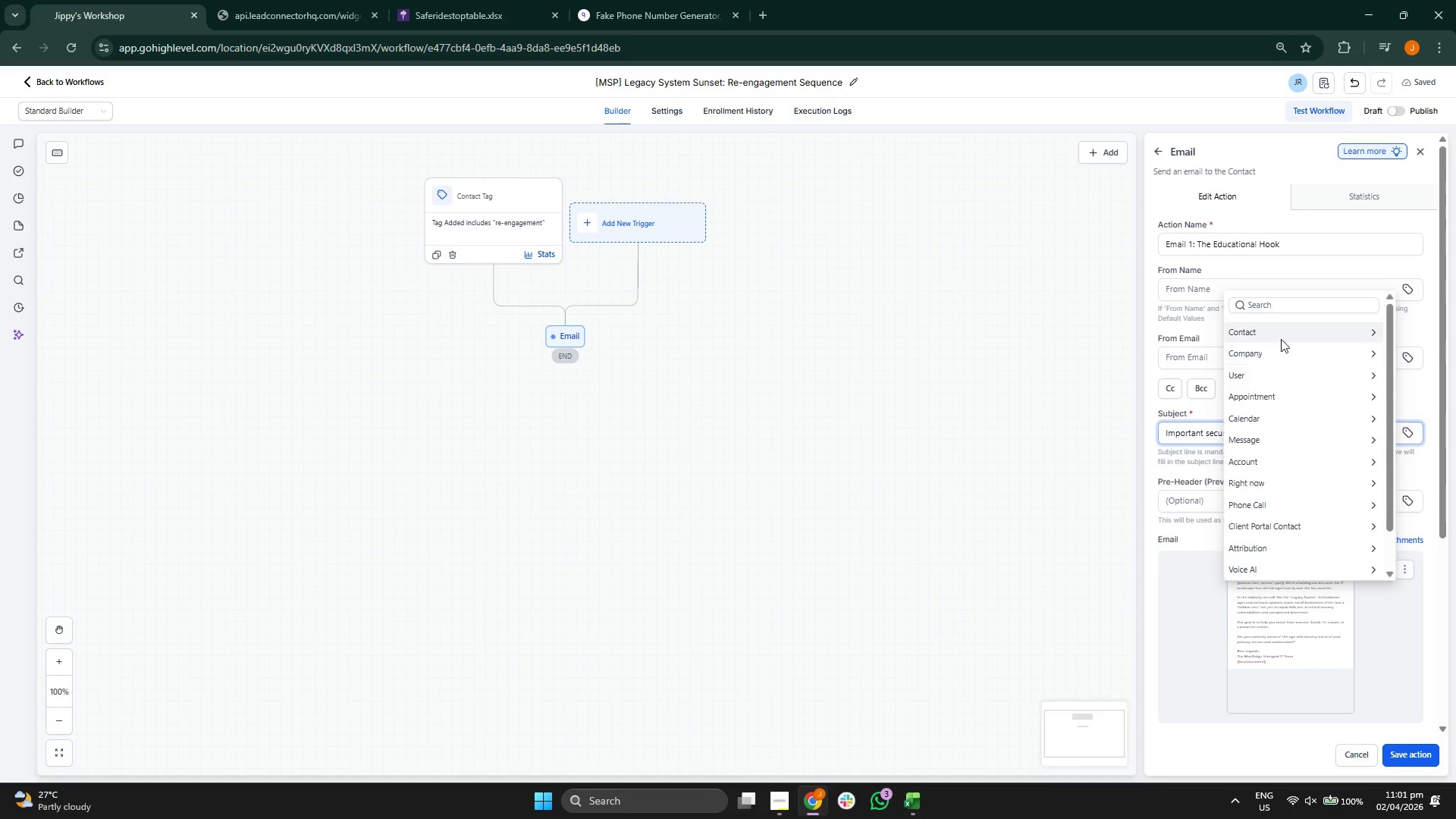 
left_click([1281, 335])
 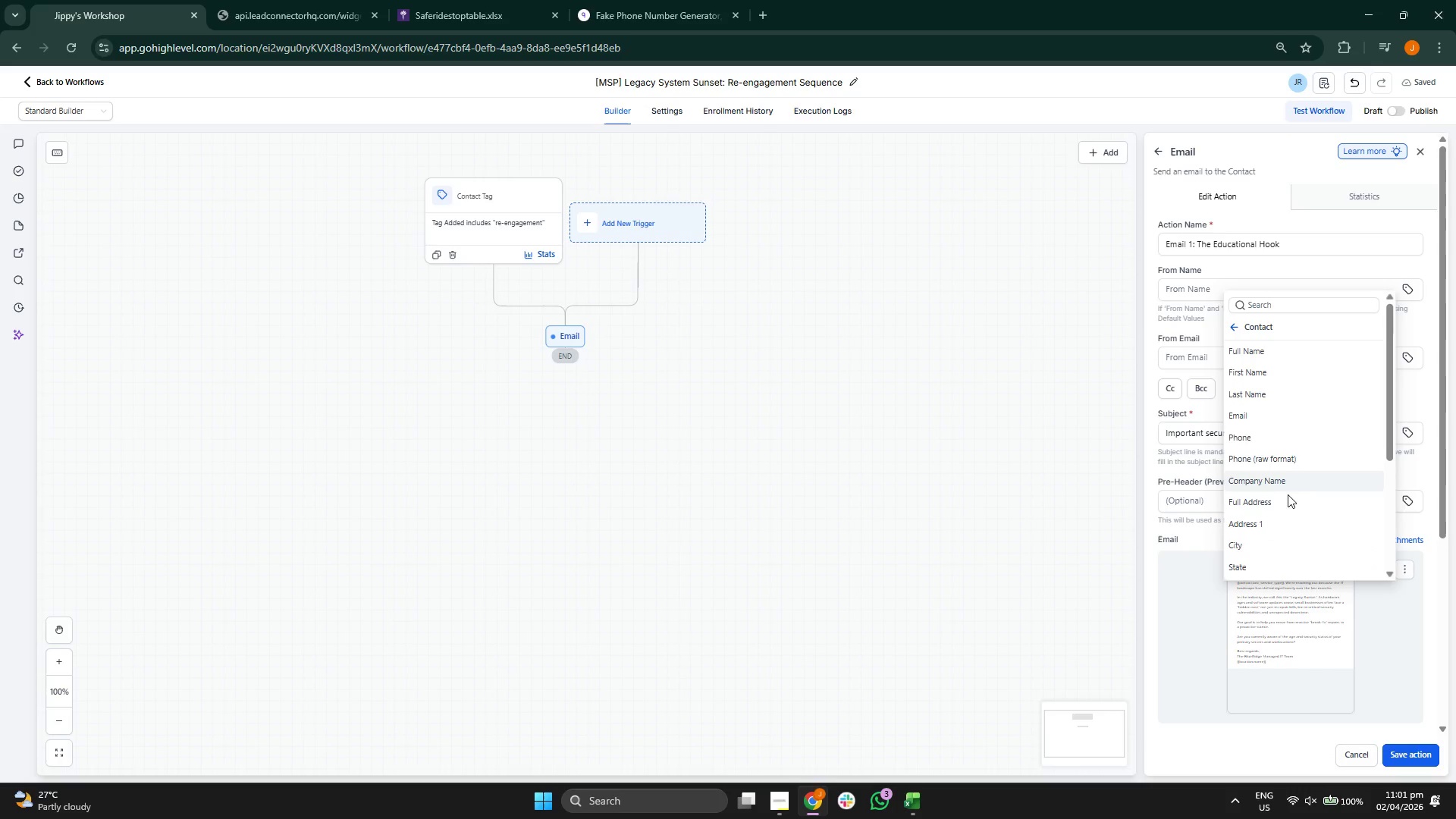 
scroll: coordinate [1279, 543], scroll_direction: down, amount: 6.0
 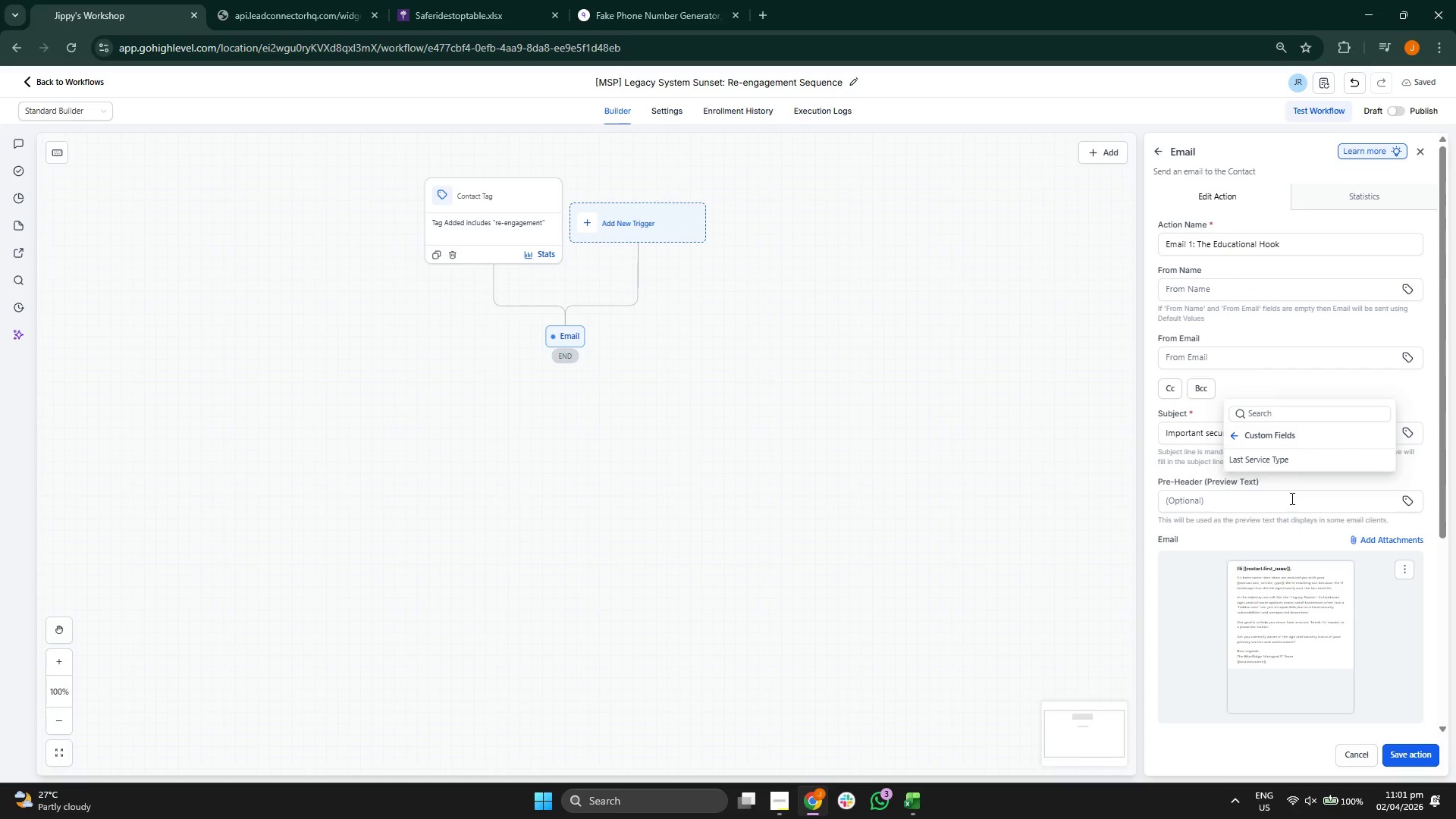 
left_click([1292, 457])
 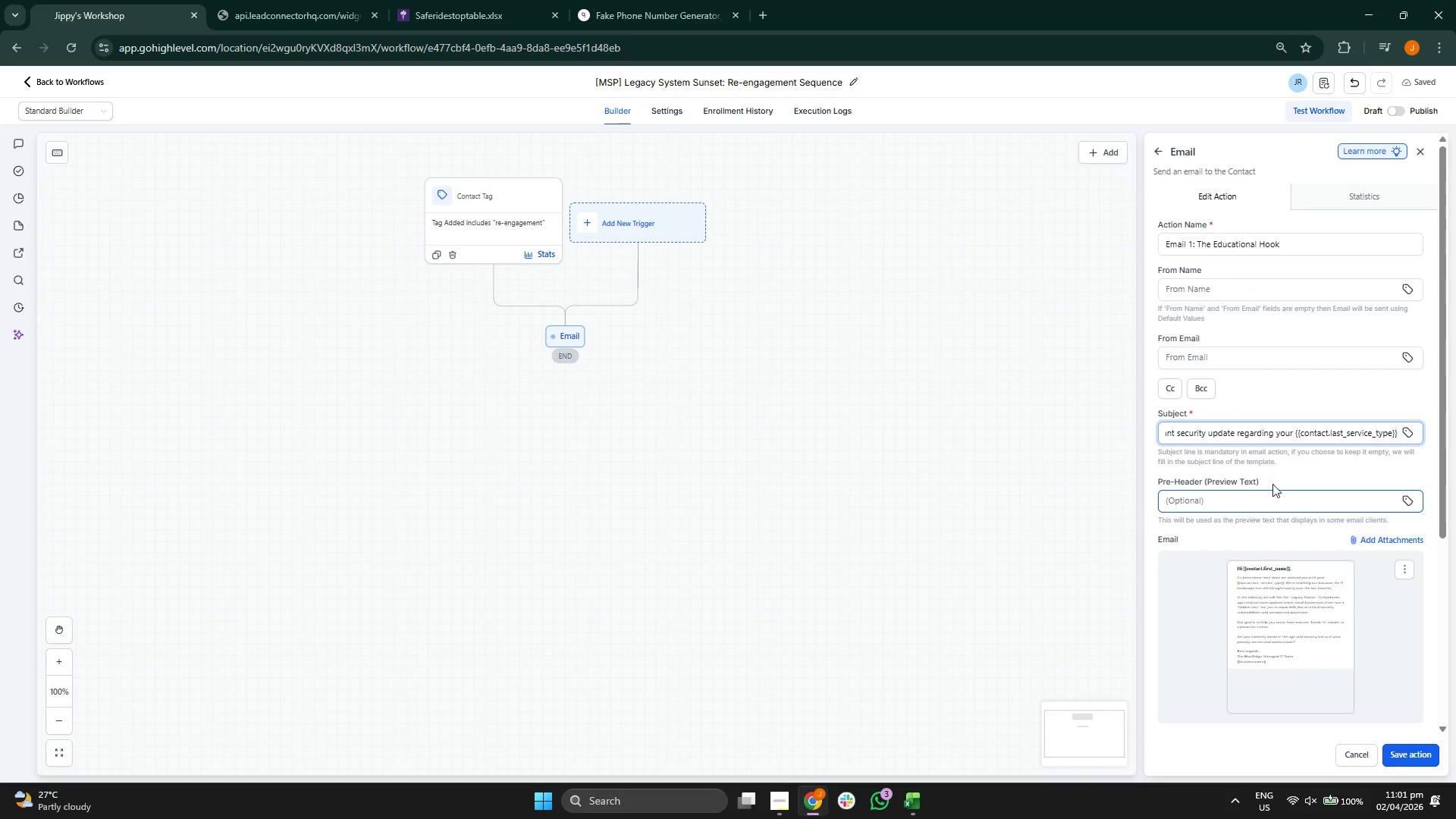 
scroll: coordinate [1241, 500], scroll_direction: down, amount: 4.0
 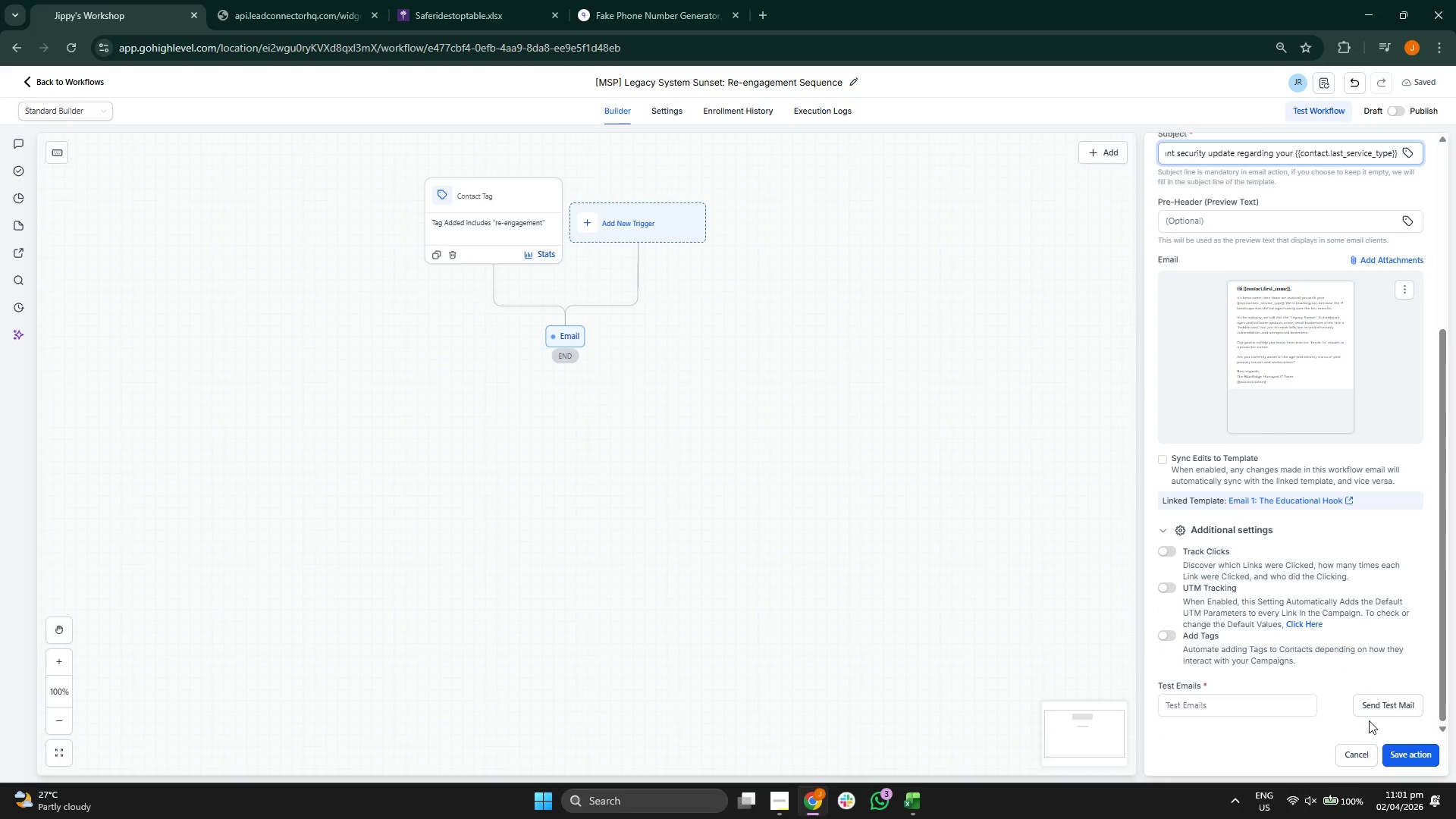 
left_click([1400, 751])
 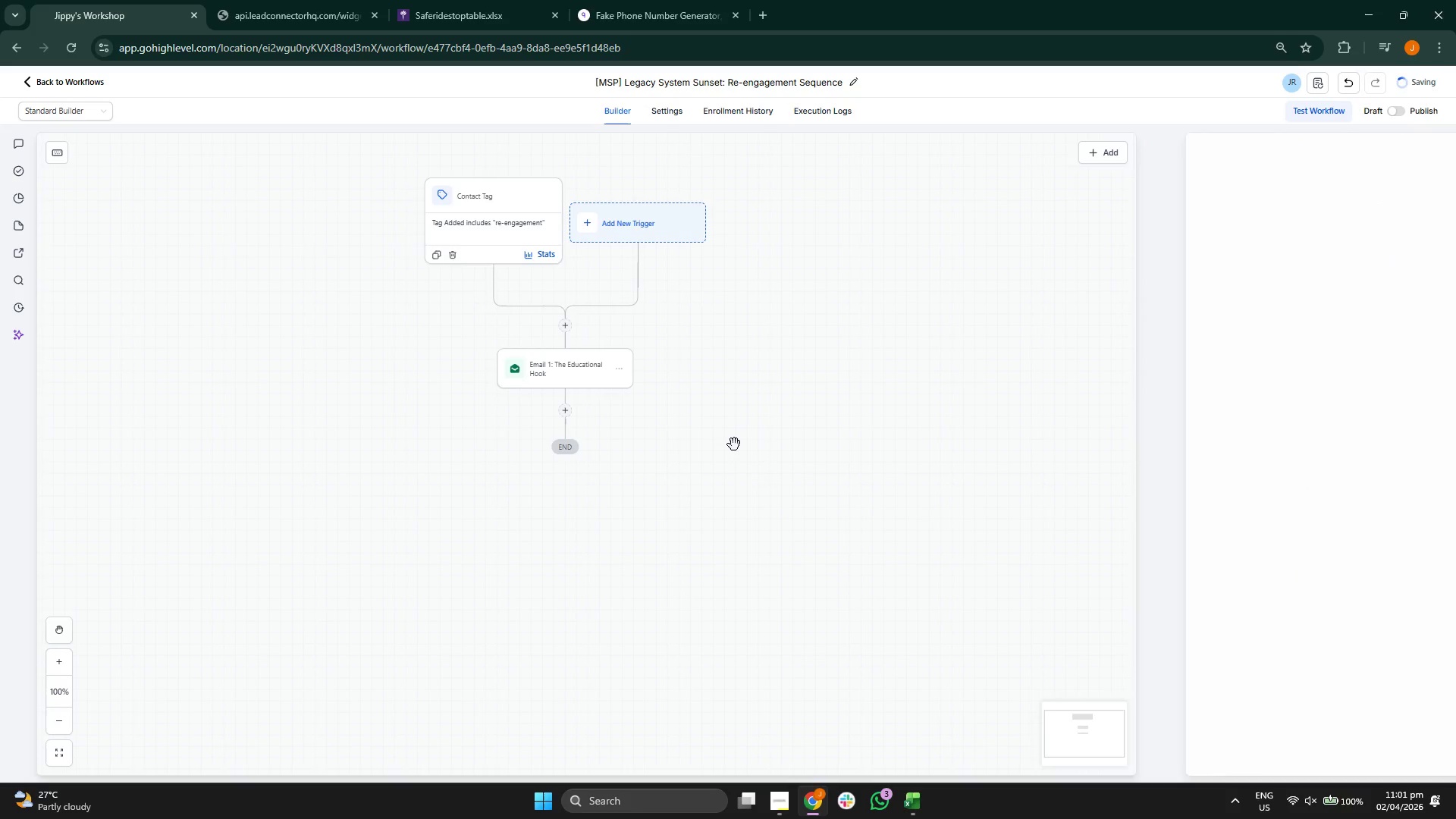 
left_click_drag(start_coordinate=[745, 431], to_coordinate=[777, 428])
 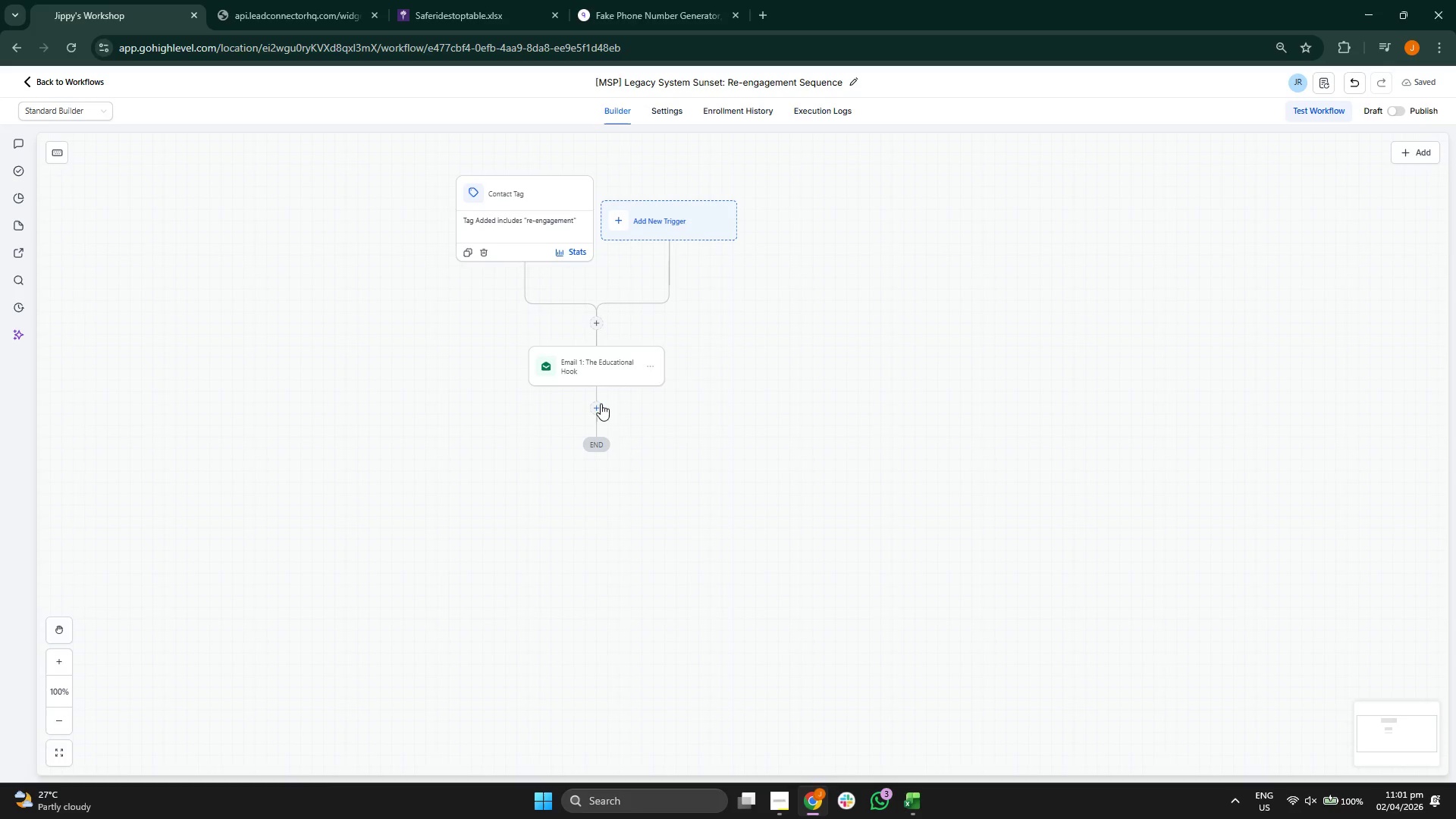 
left_click([602, 413])
 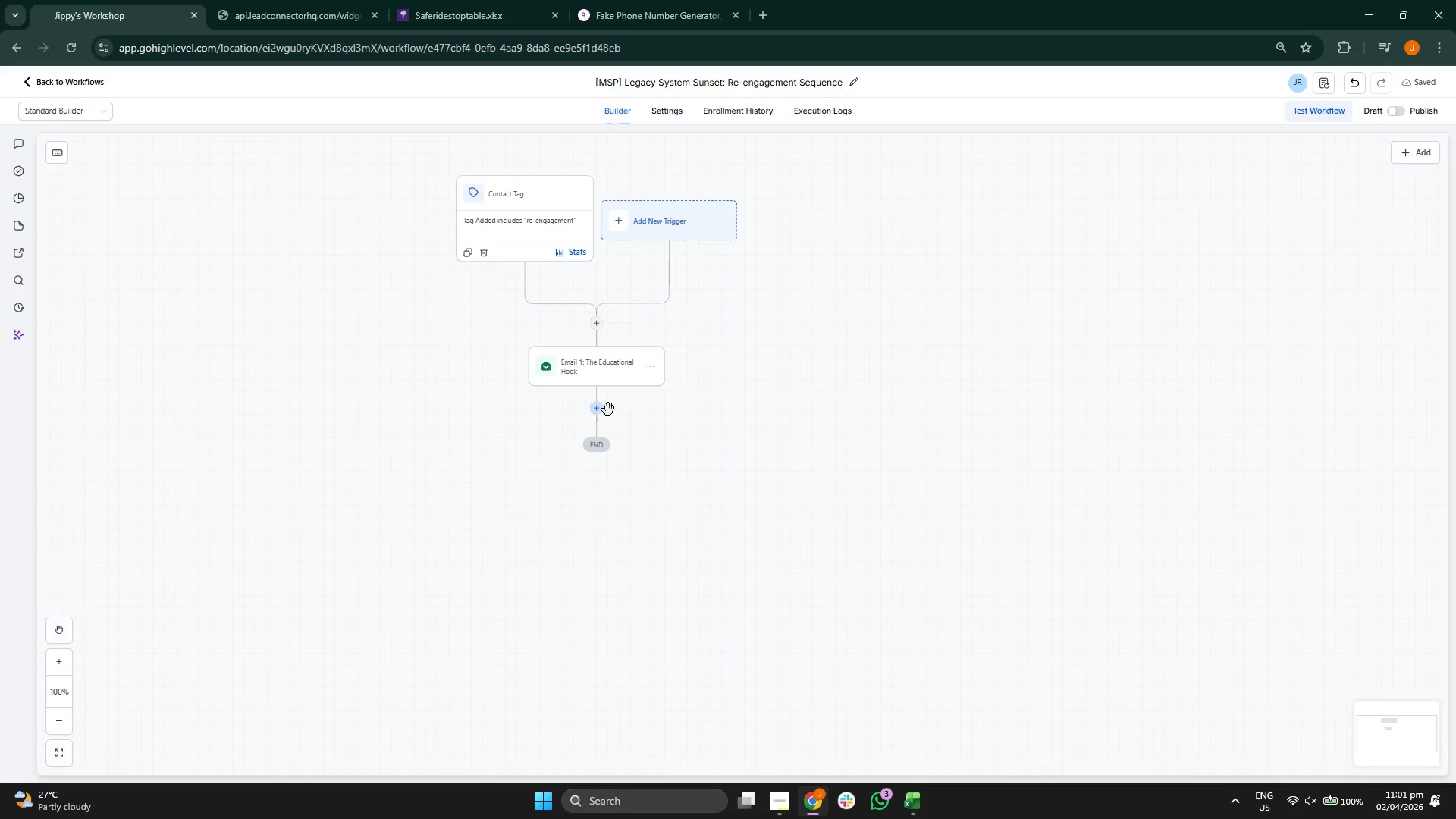 
left_click([601, 405])
 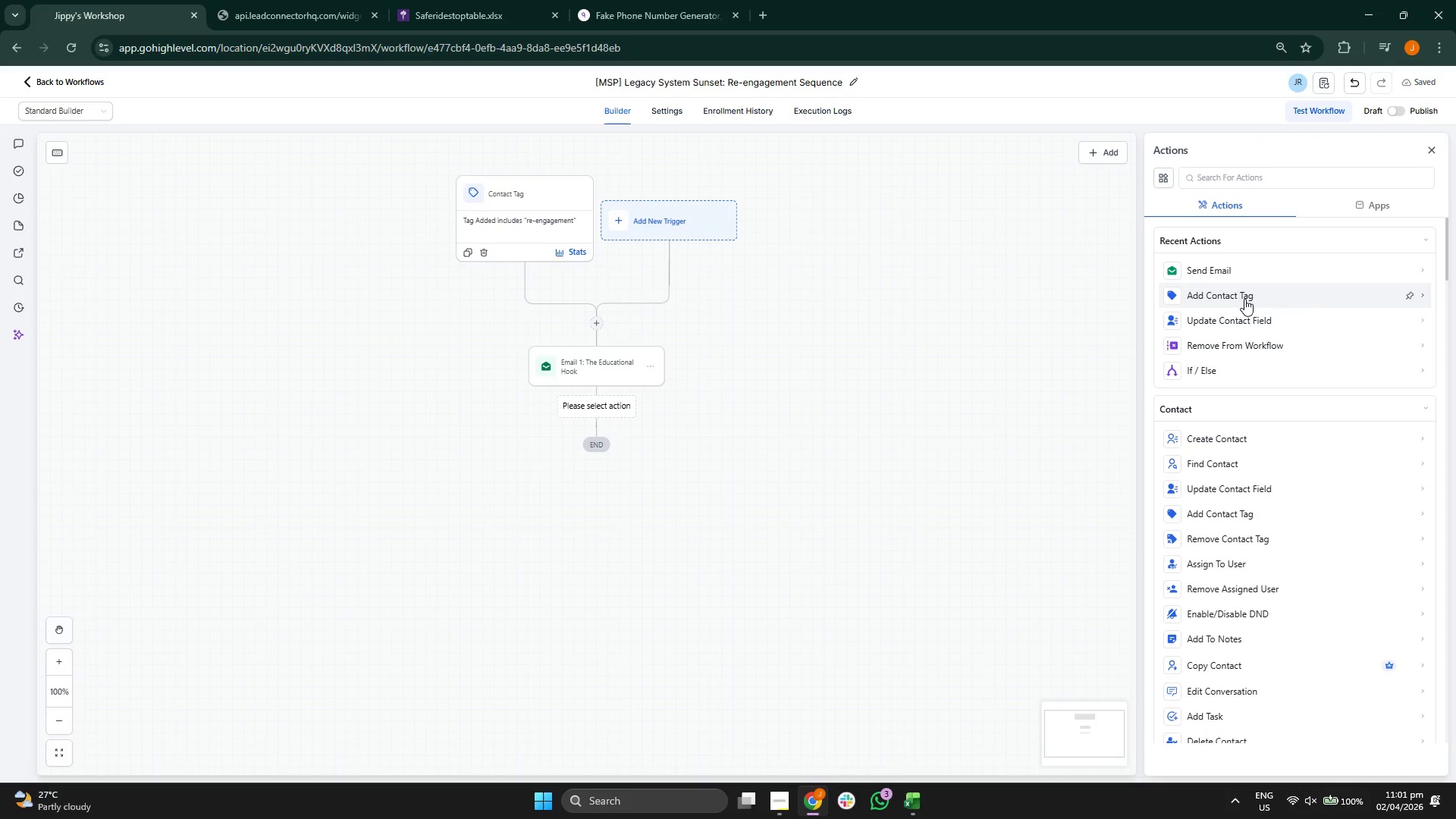 
scroll: coordinate [1246, 441], scroll_direction: none, amount: 0.0
 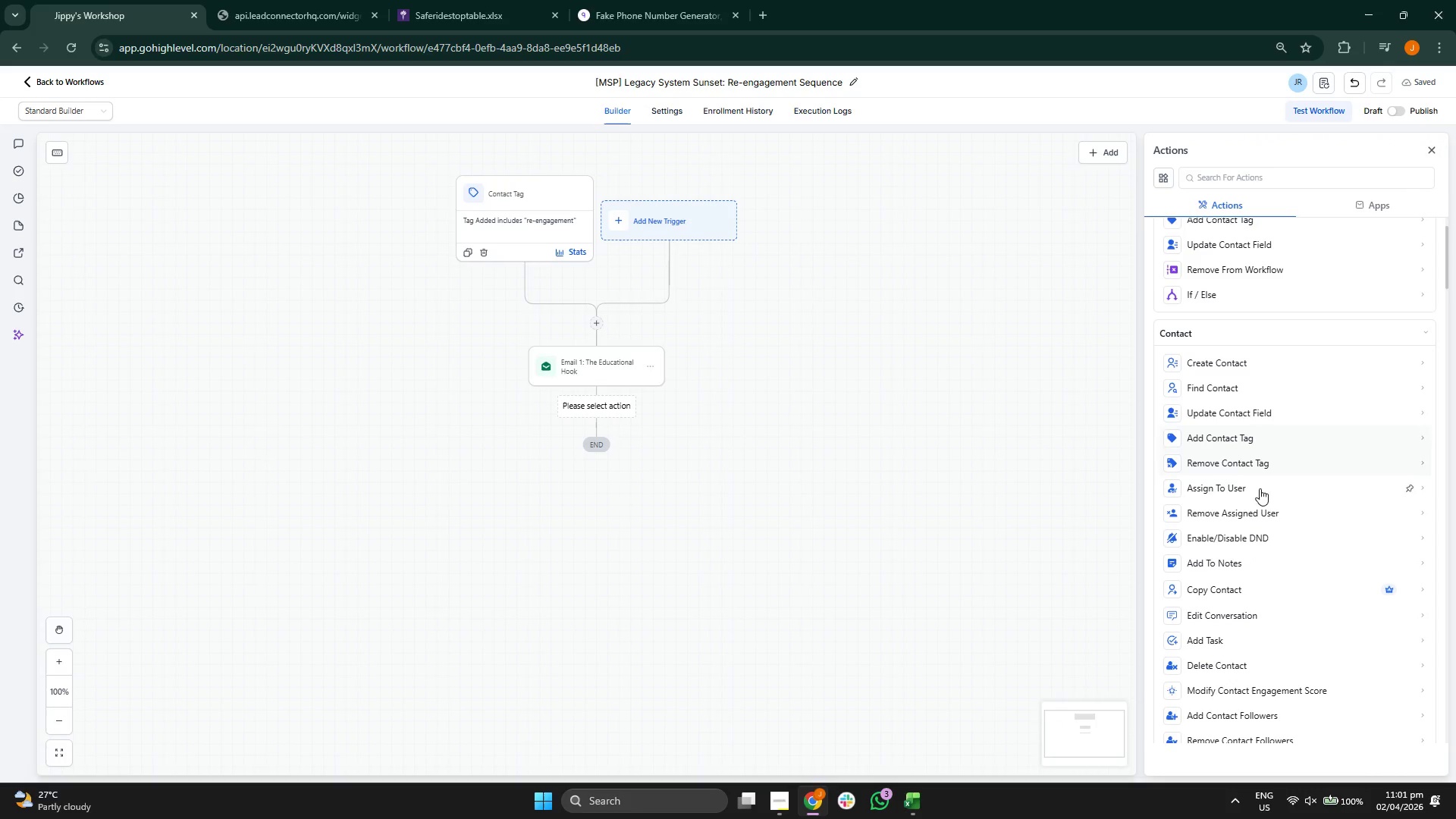 
scroll: coordinate [1266, 500], scroll_direction: down, amount: 15.0
 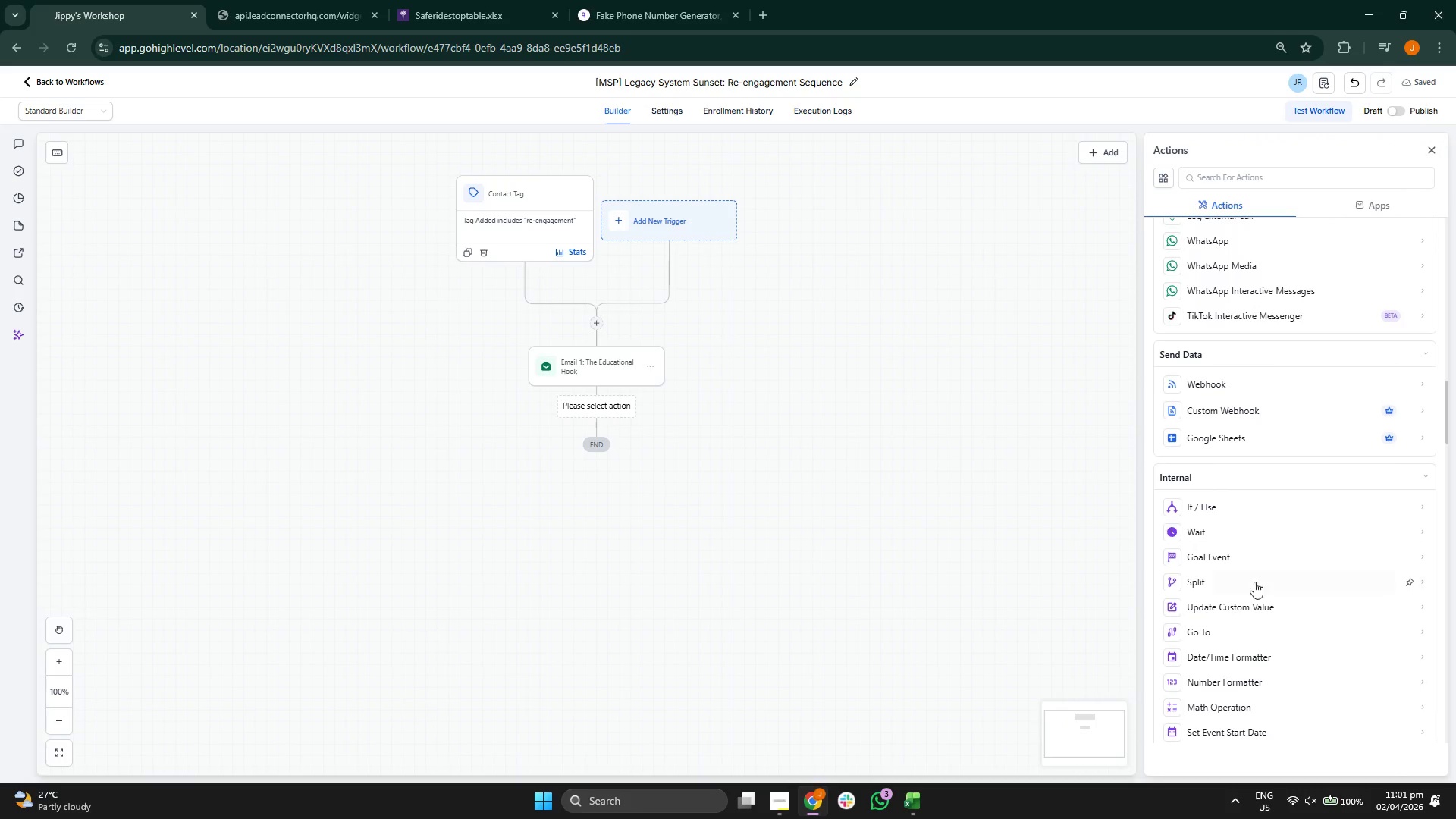 
left_click([1236, 534])
 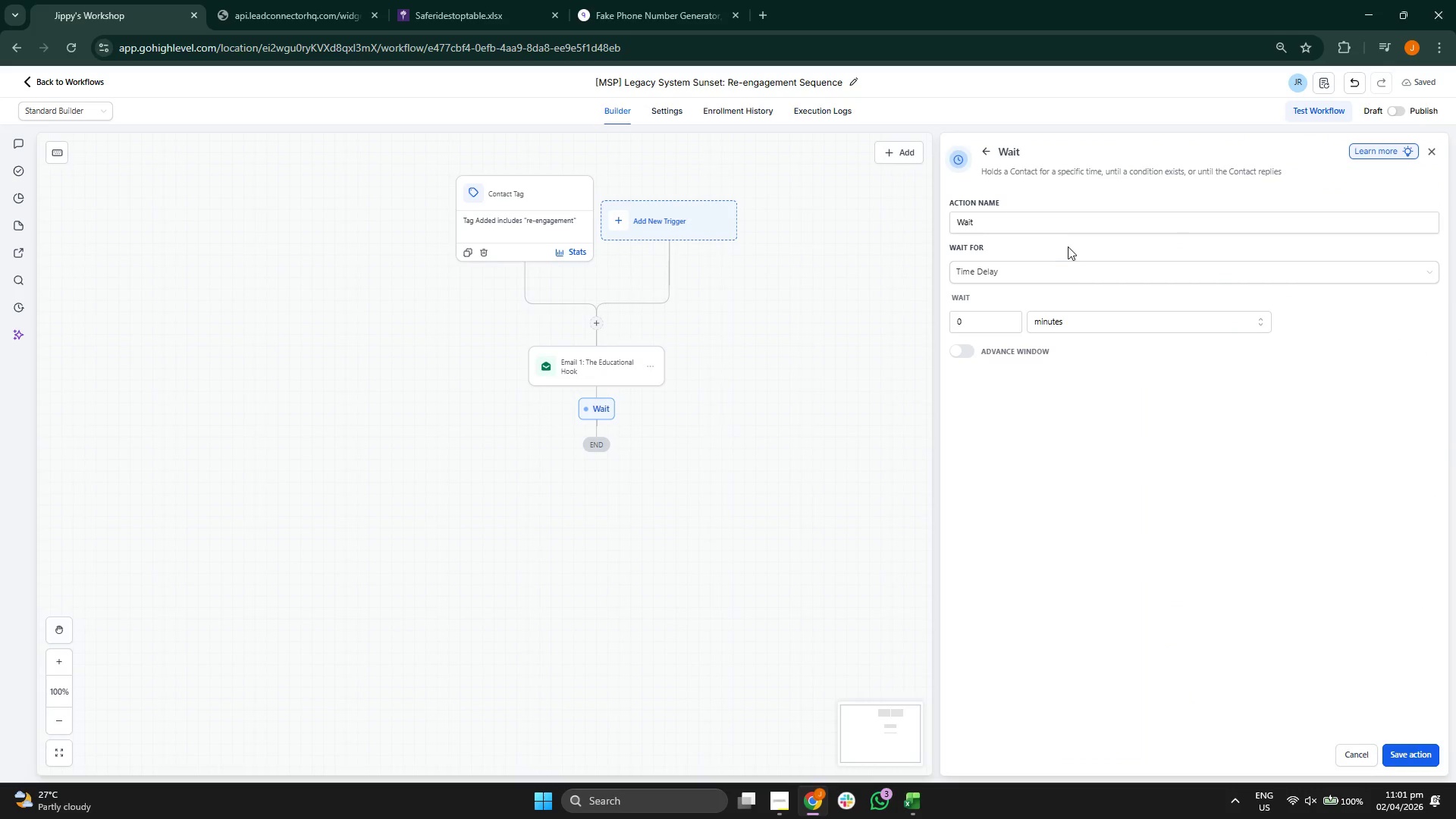 
left_click([1074, 224])
 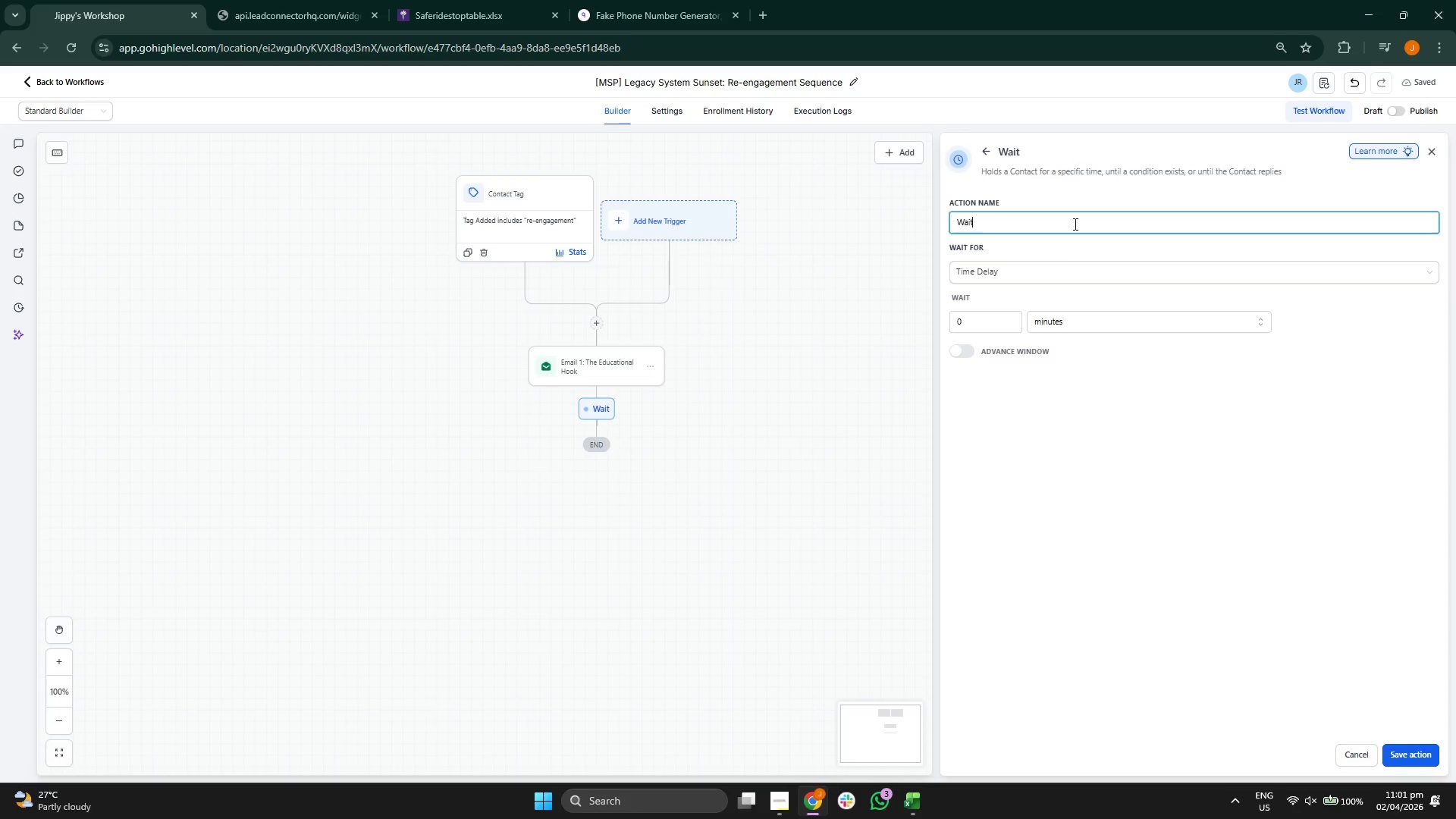 
key(Space)
 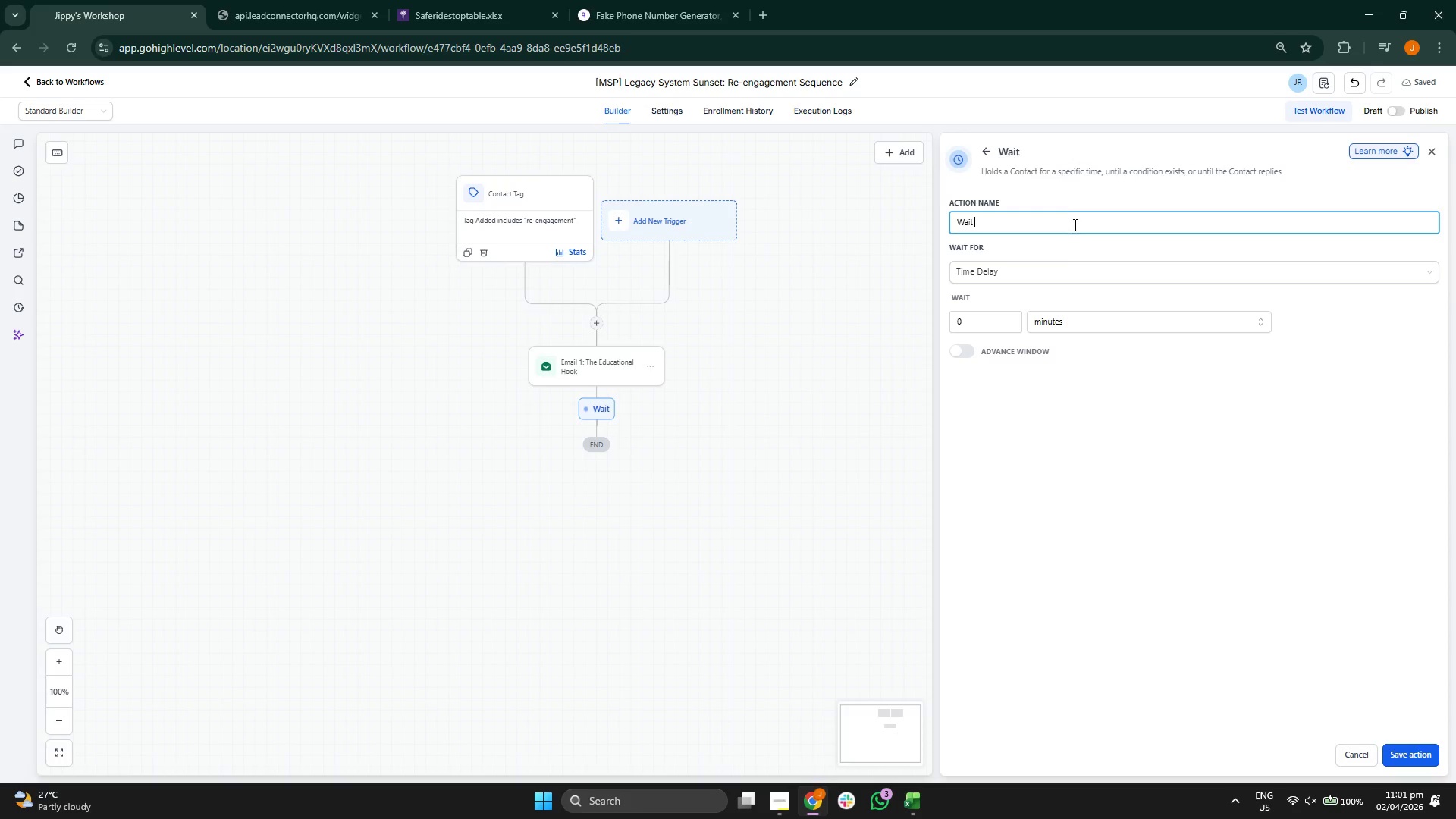 
key(2)
 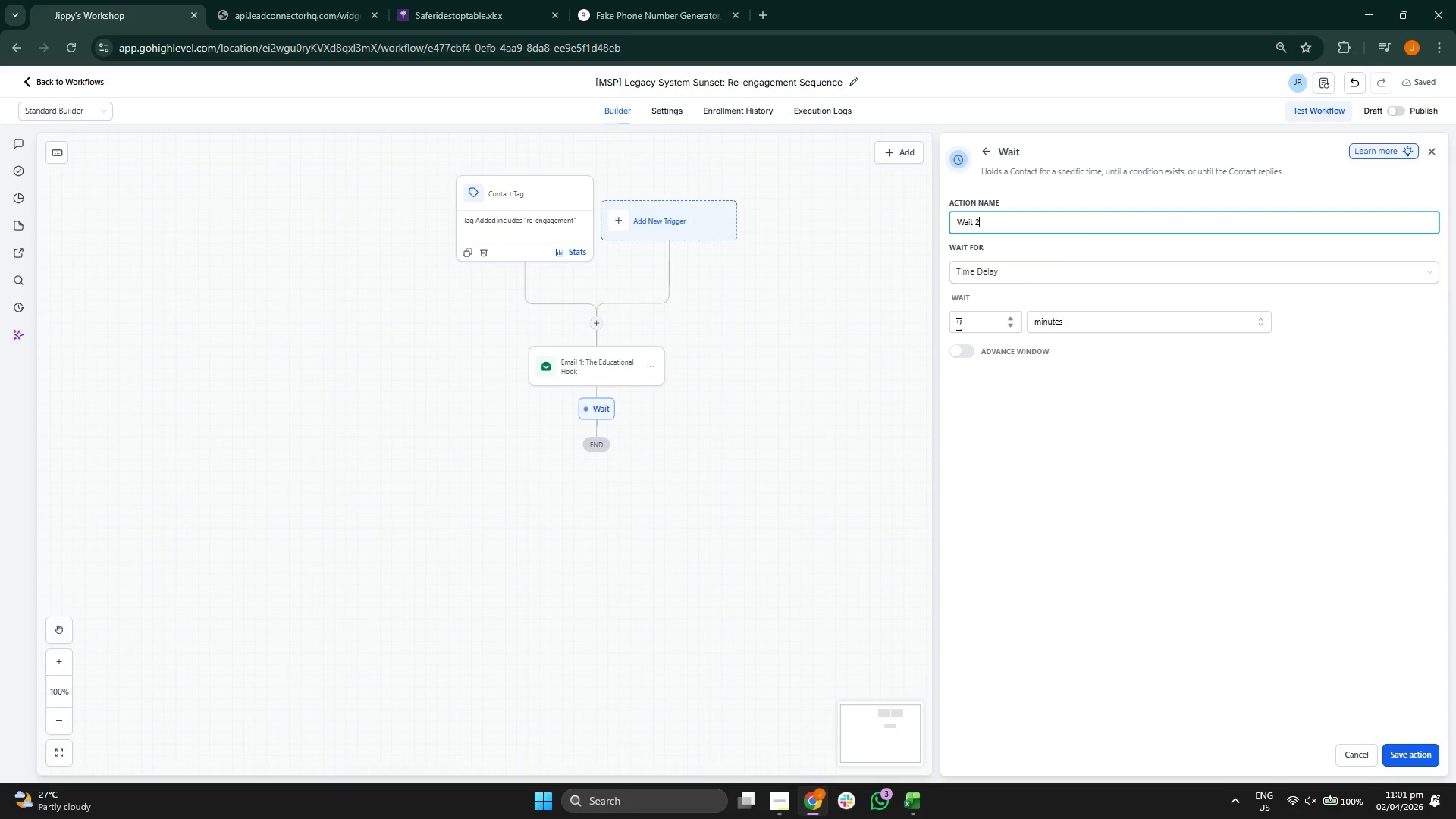 
left_click([957, 324])
 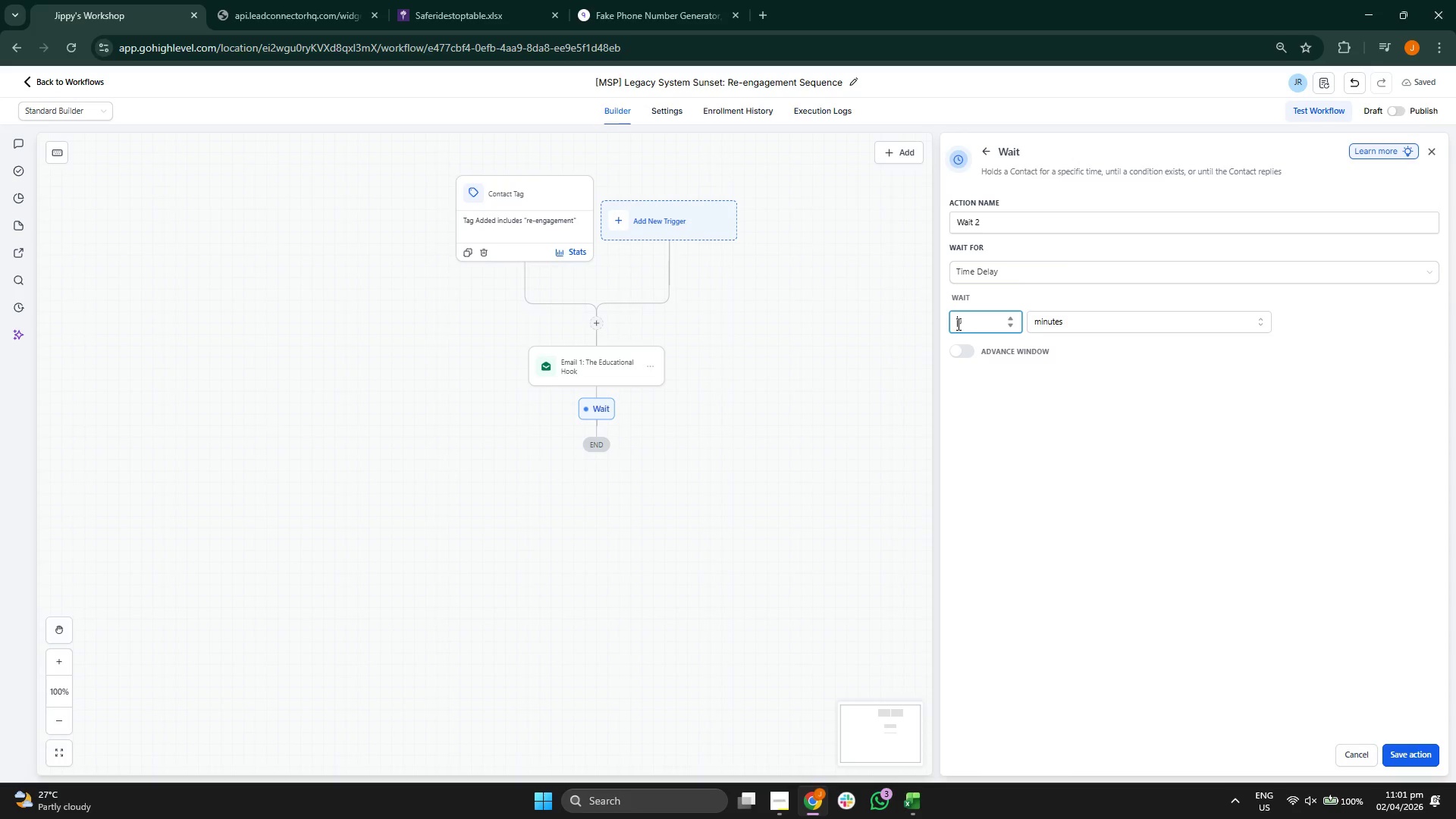 
key(2)
 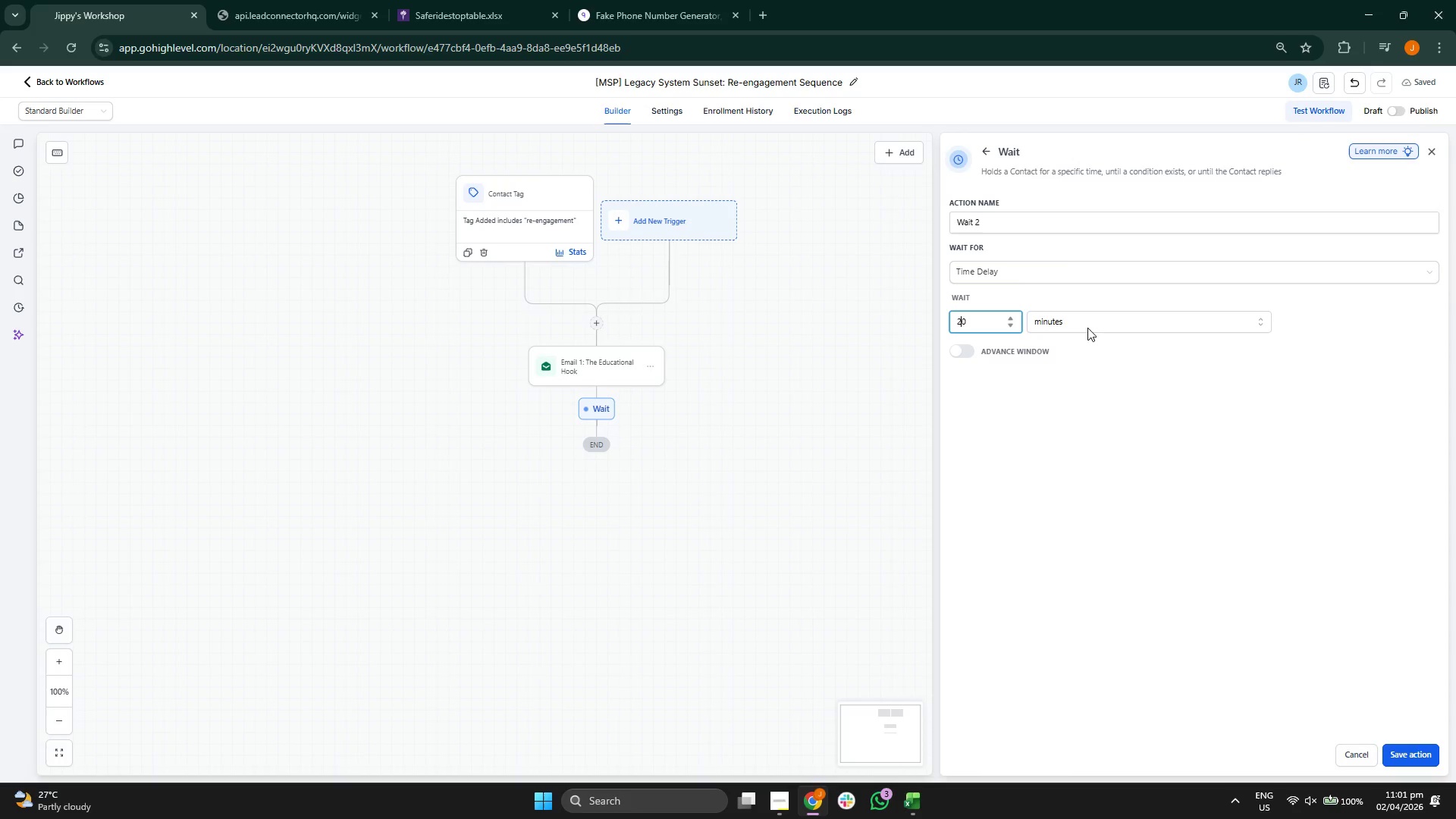 
left_click([1098, 325])
 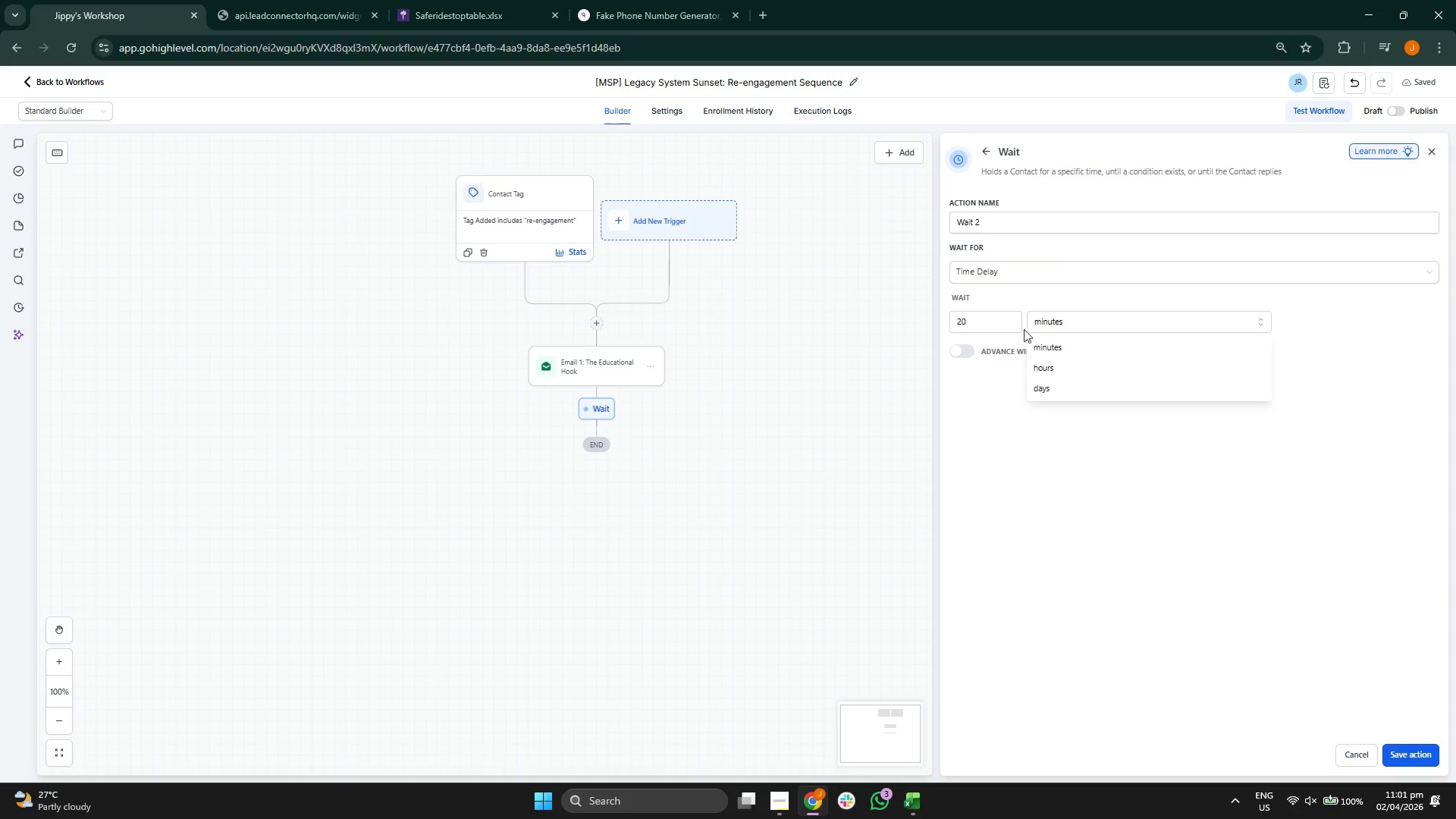 
left_click([967, 324])
 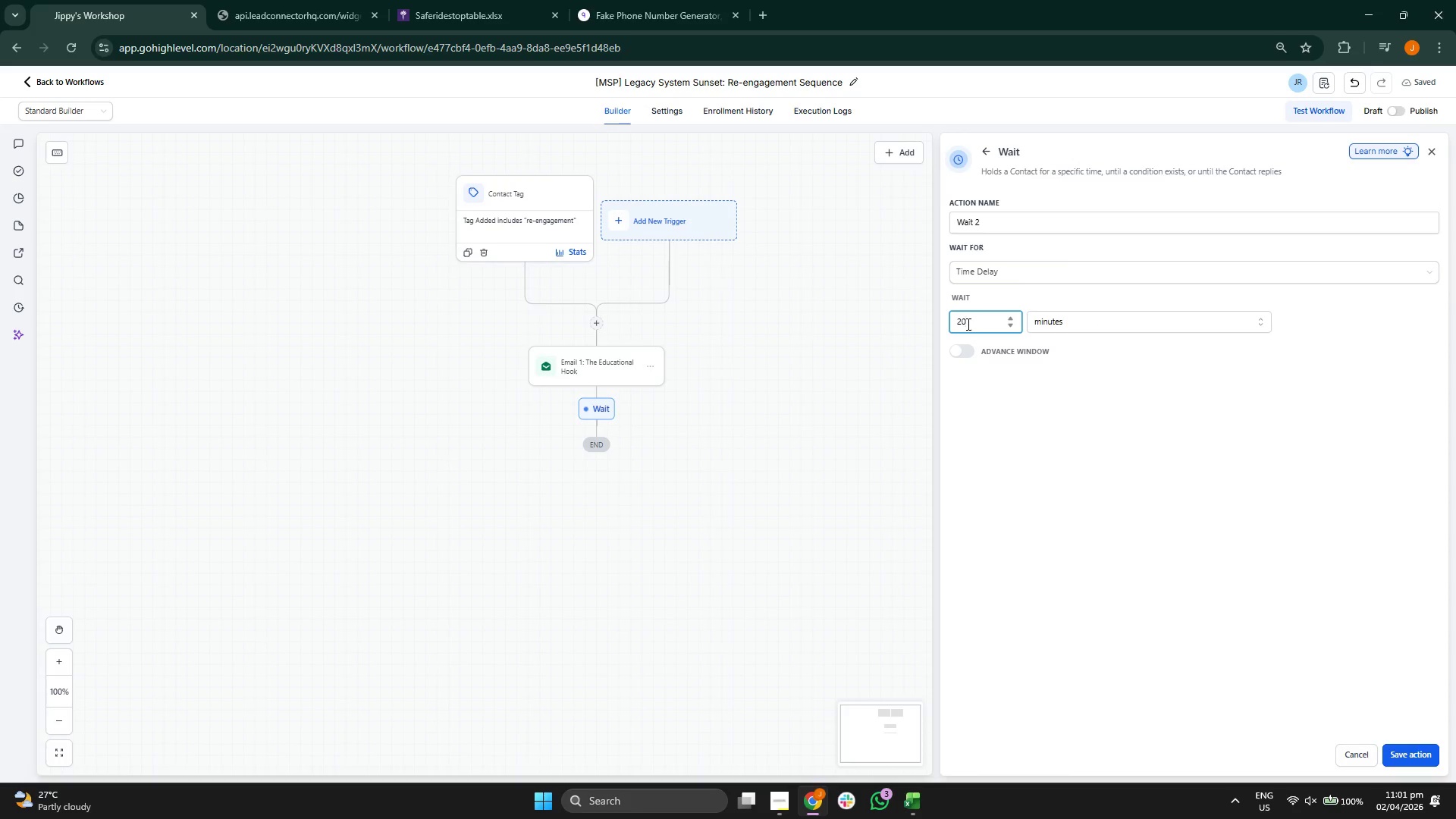 
key(Backspace)
 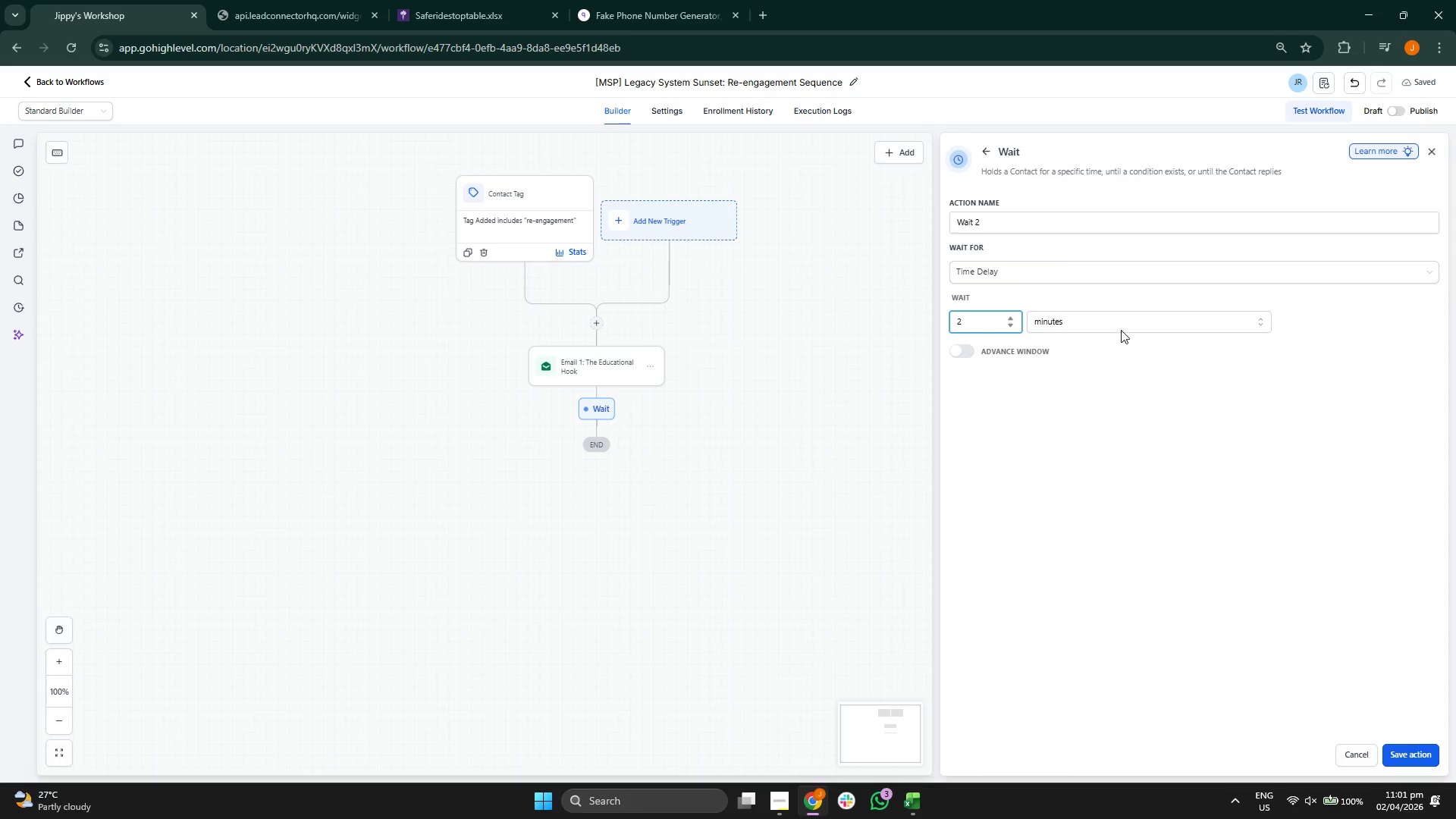 
left_click([1119, 326])
 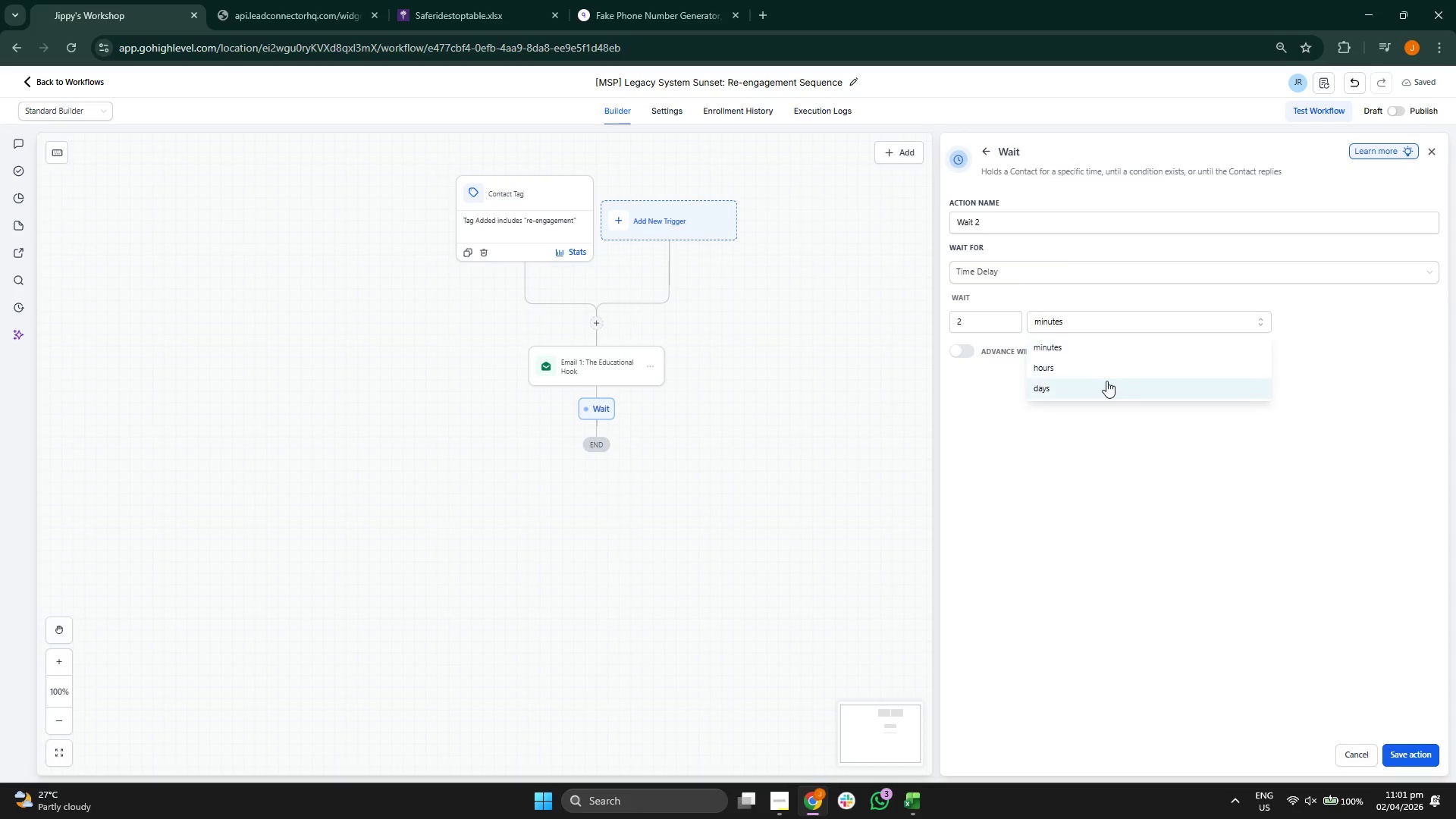 
left_click([1106, 381])
 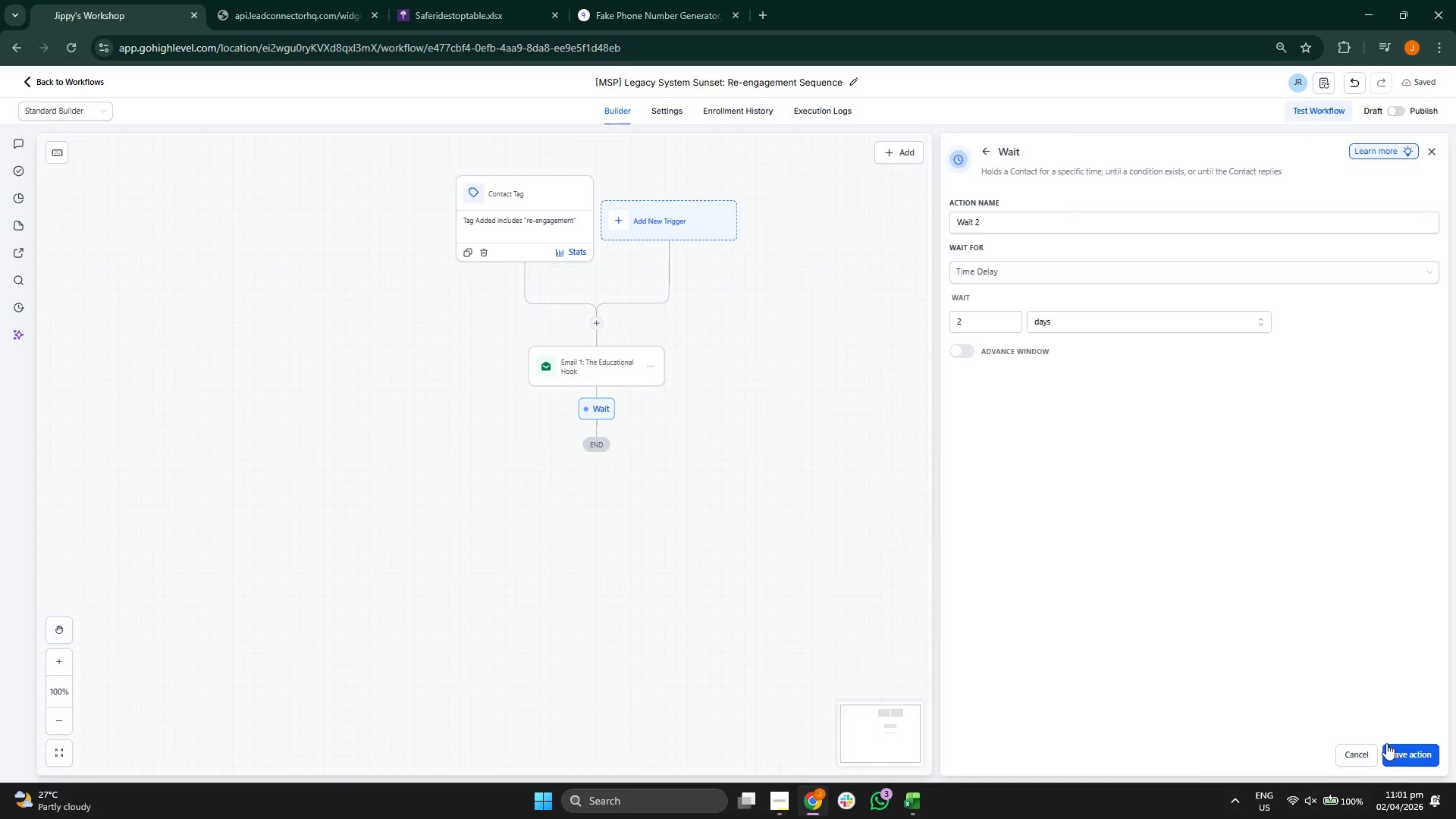 
left_click_drag(start_coordinate=[911, 526], to_coordinate=[895, 418])
 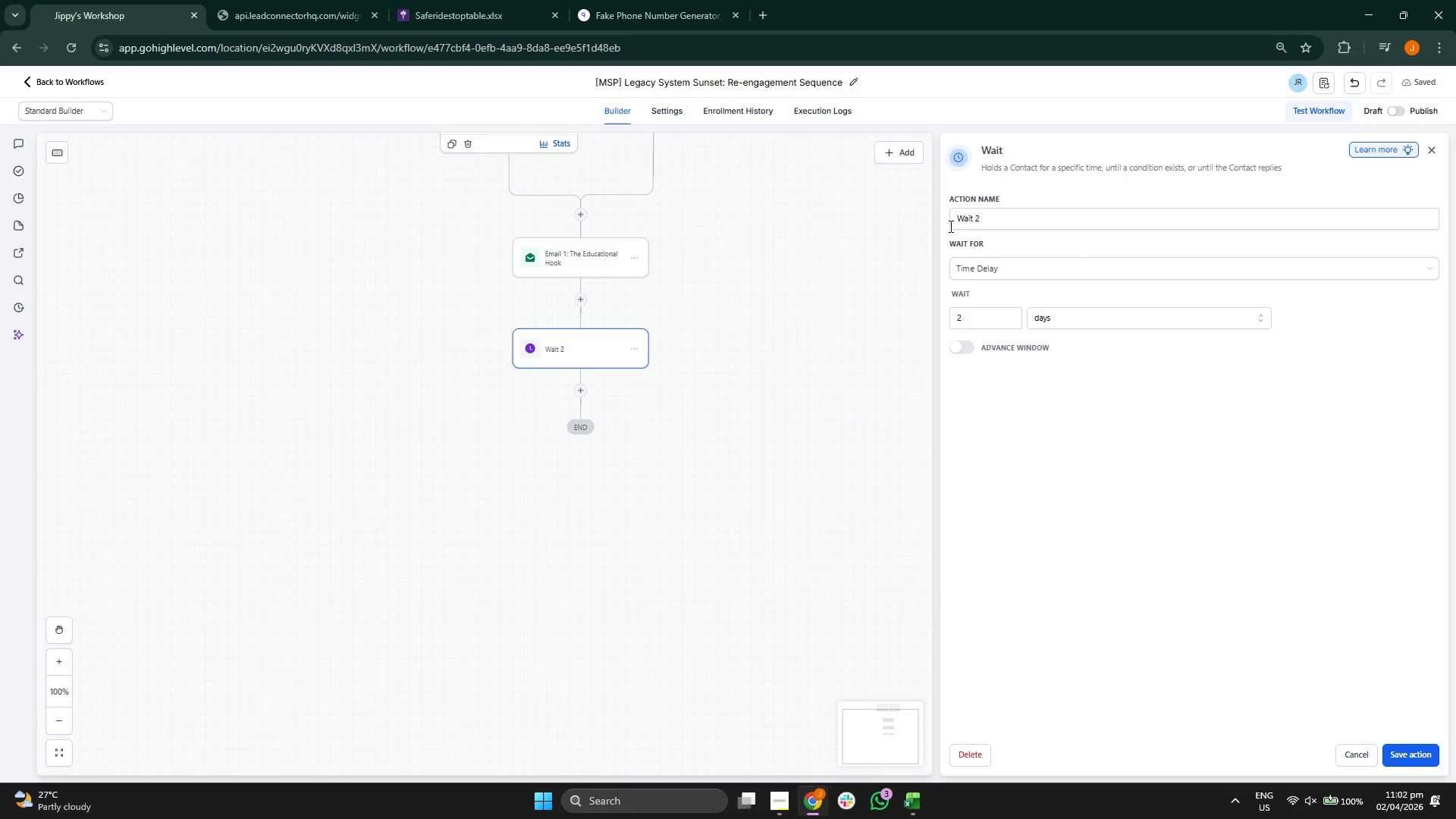 
type( Days)
 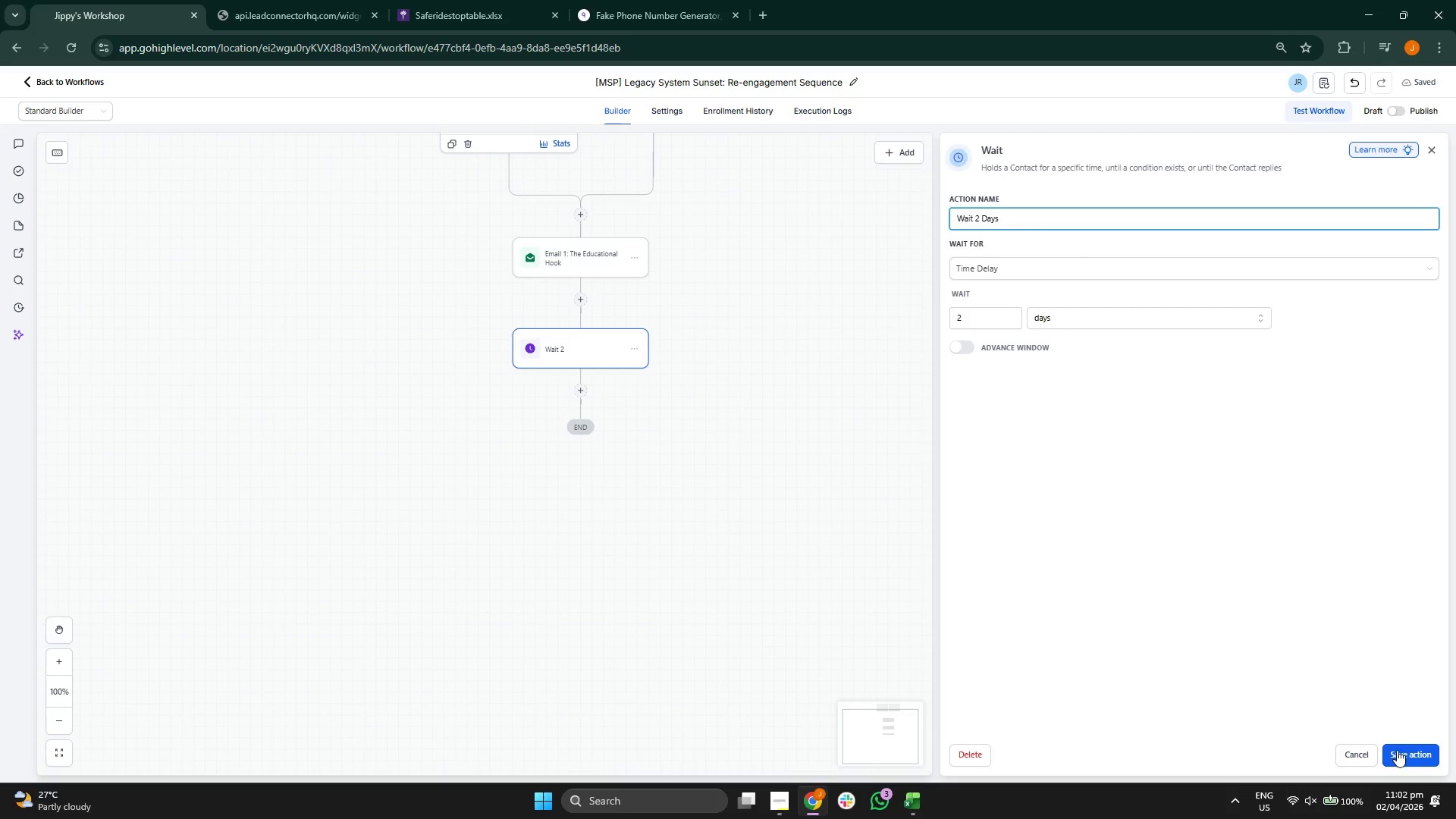 
left_click([1401, 755])
 